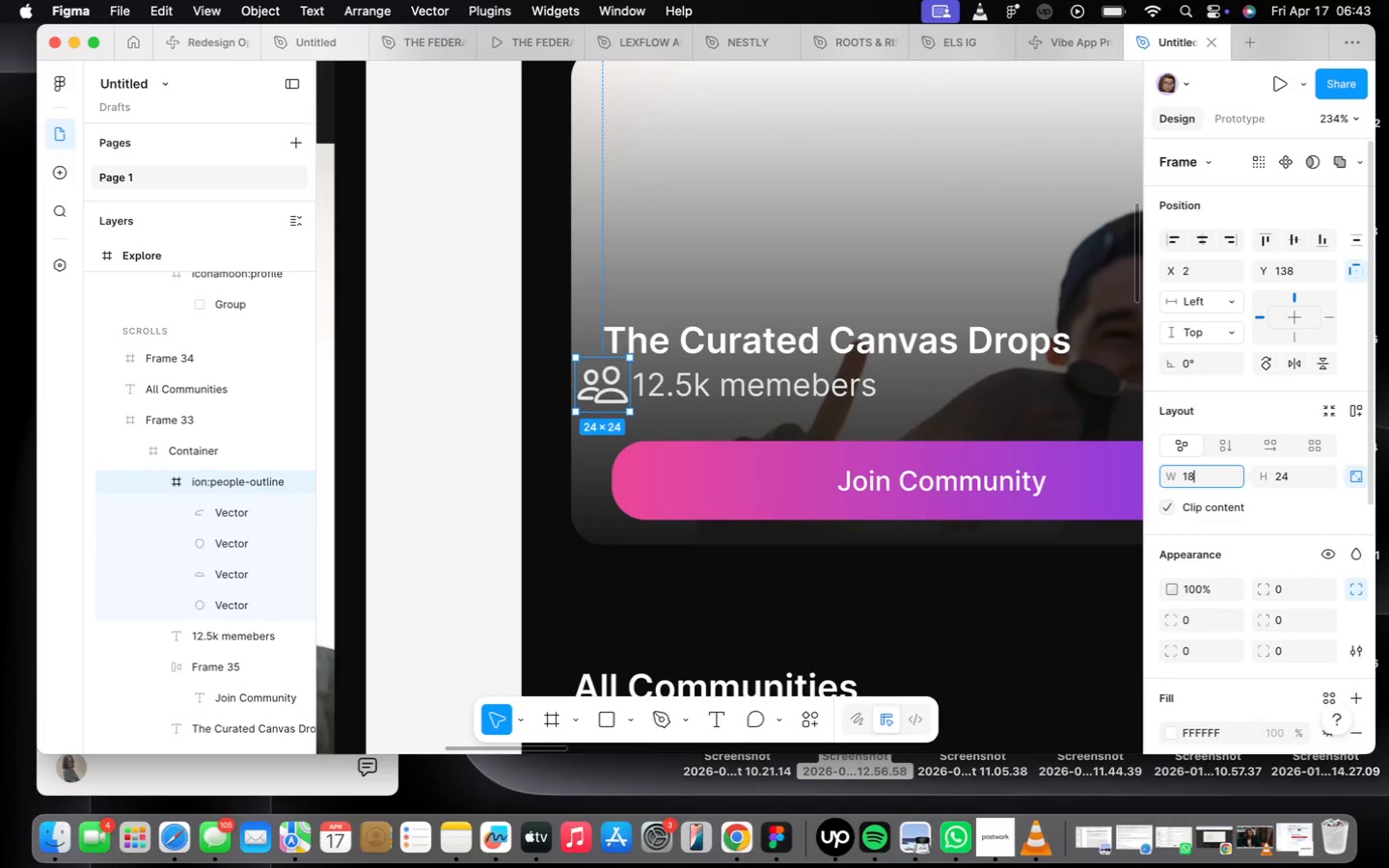 
key(Enter)
 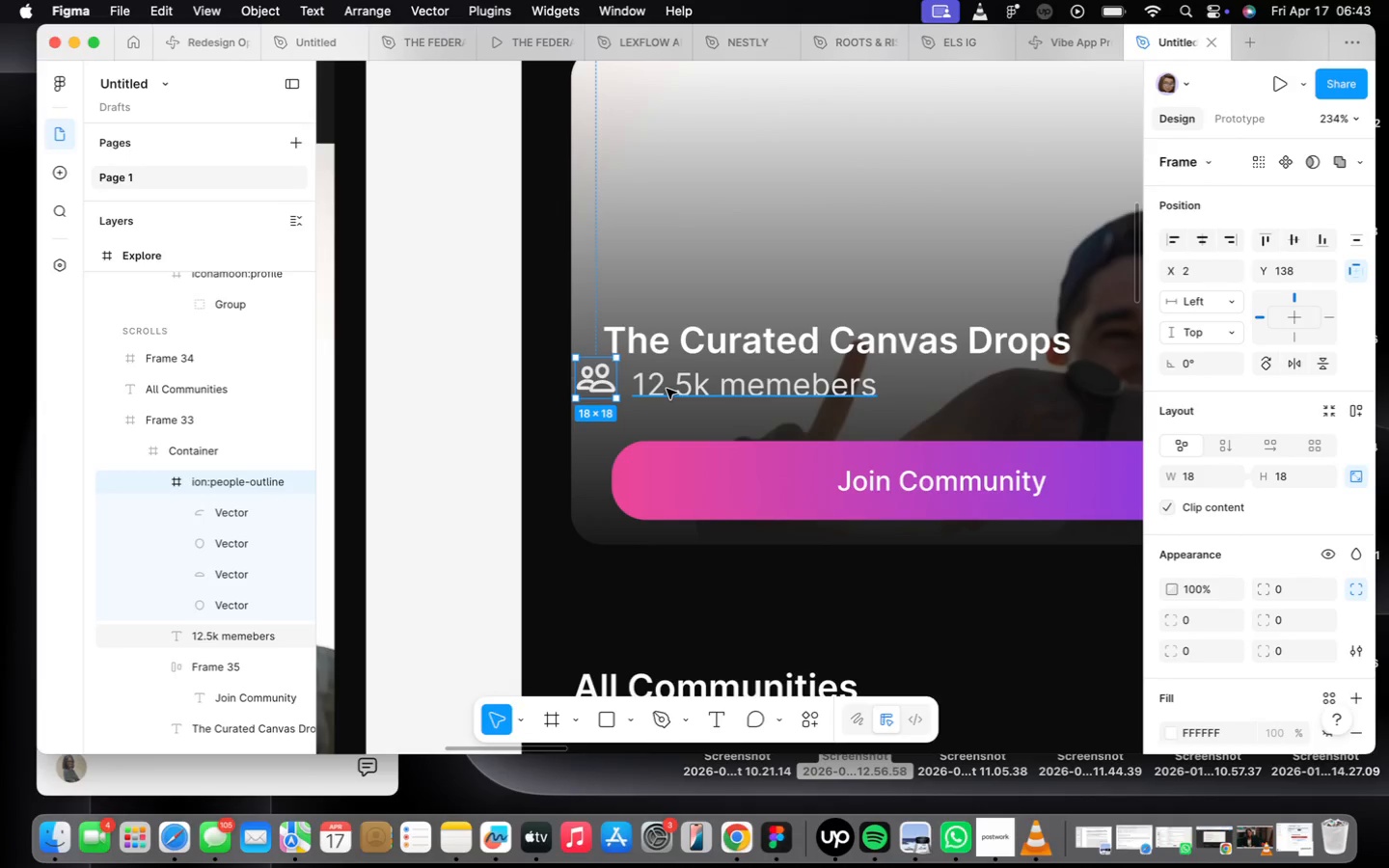 
wait(10.26)
 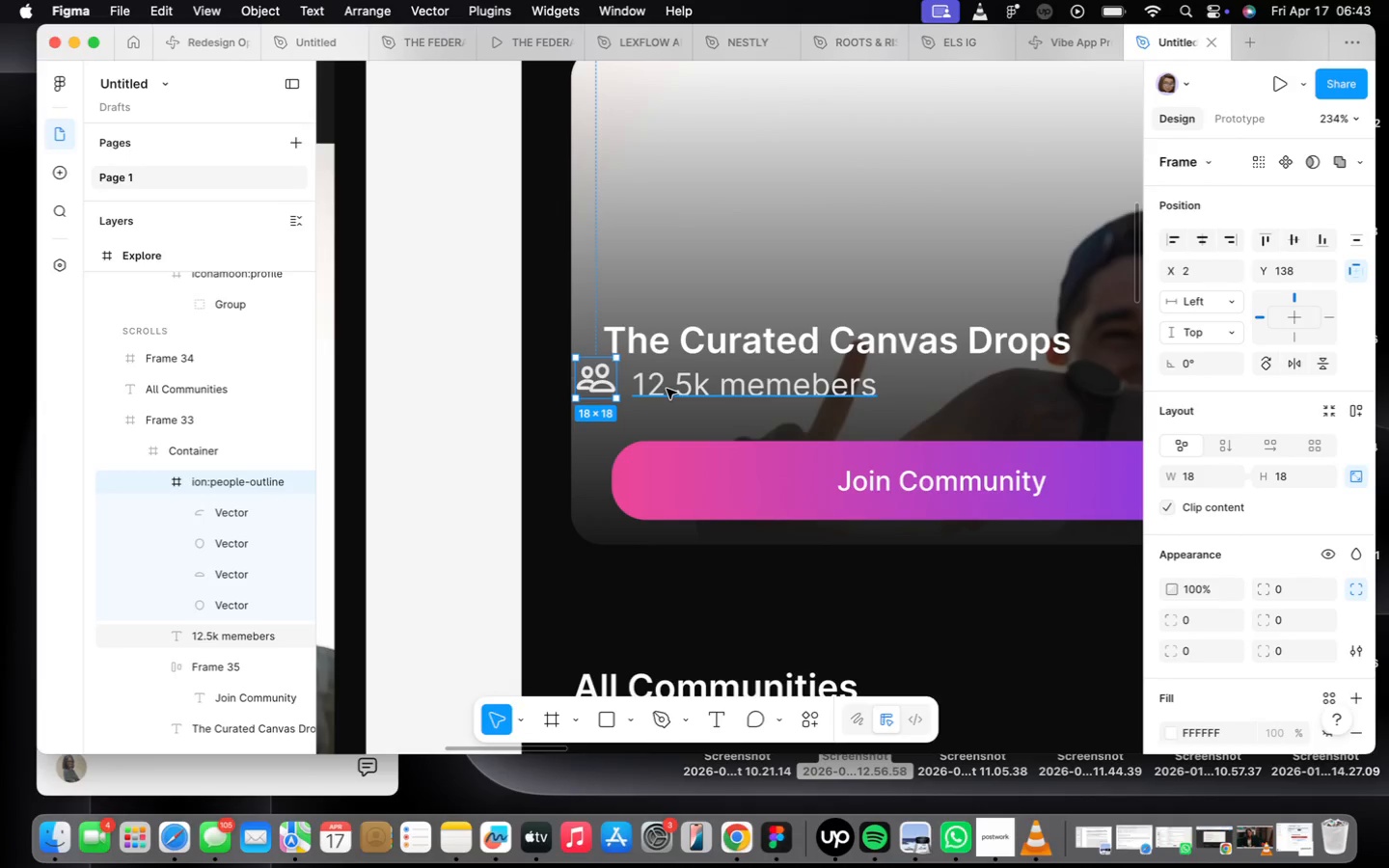 
hold_key(key=ShiftLeft, duration=0.46)
 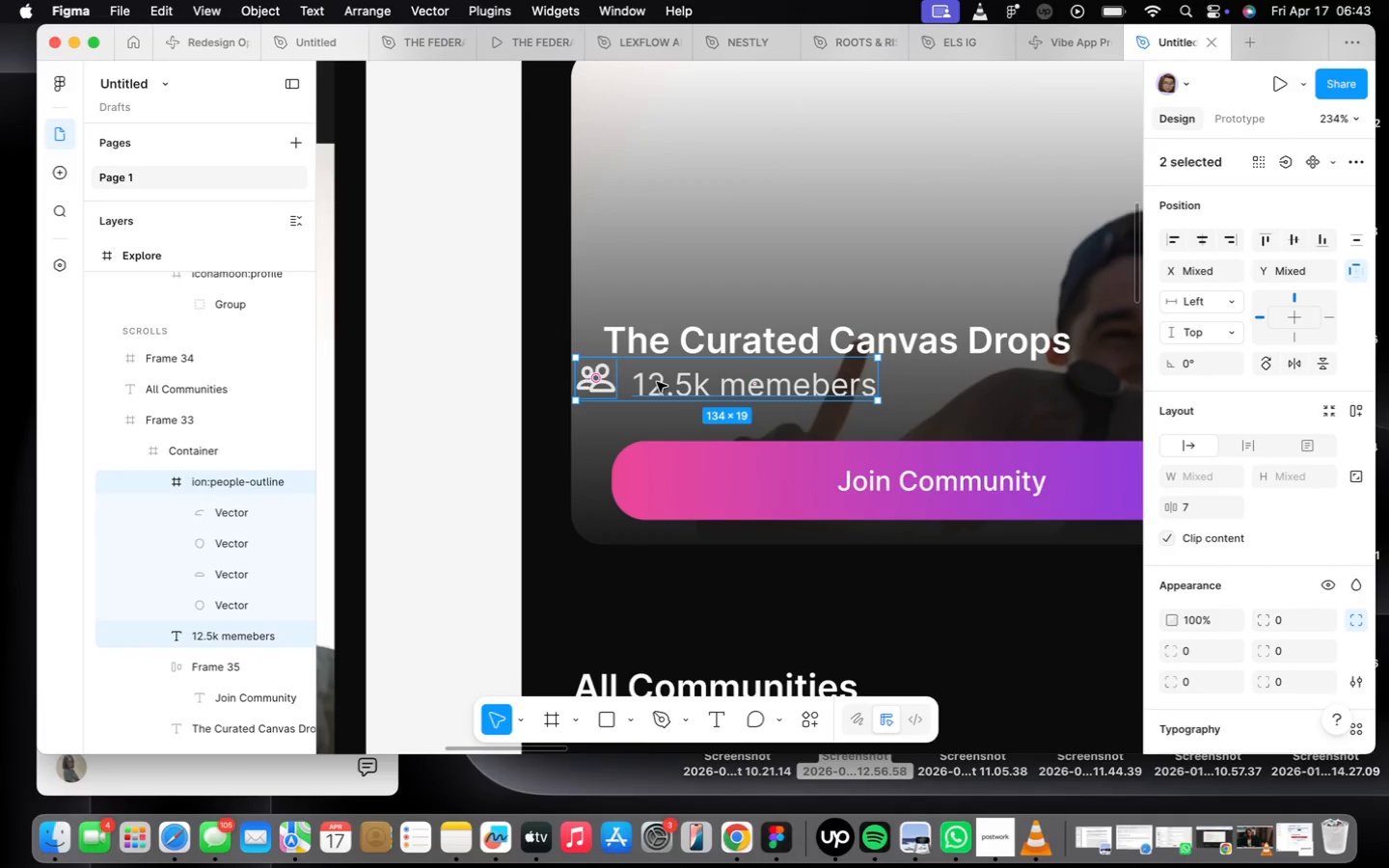 
left_click_drag(start_coordinate=[657, 382], to_coordinate=[689, 393])
 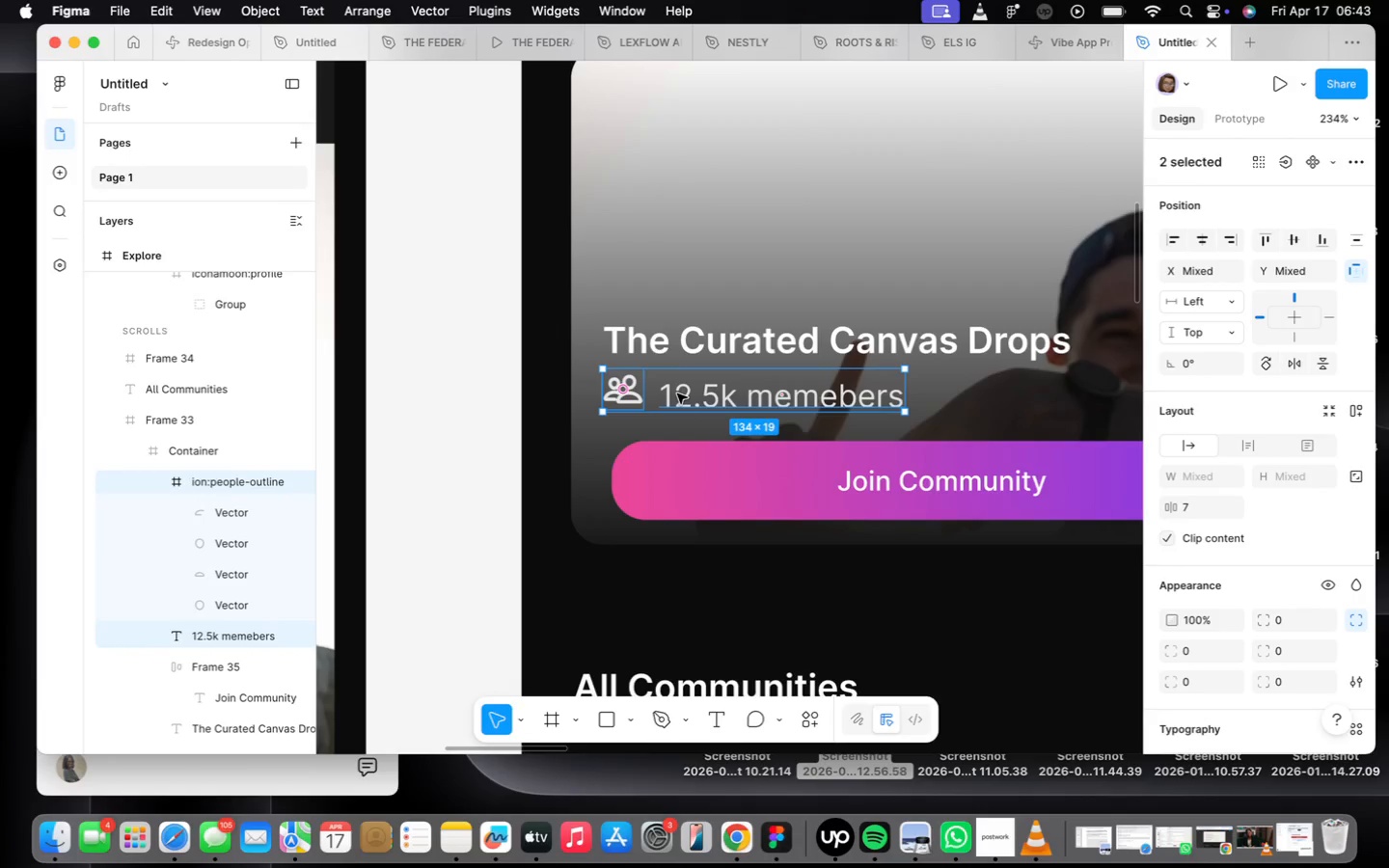 
key(Shift+ShiftLeft)
 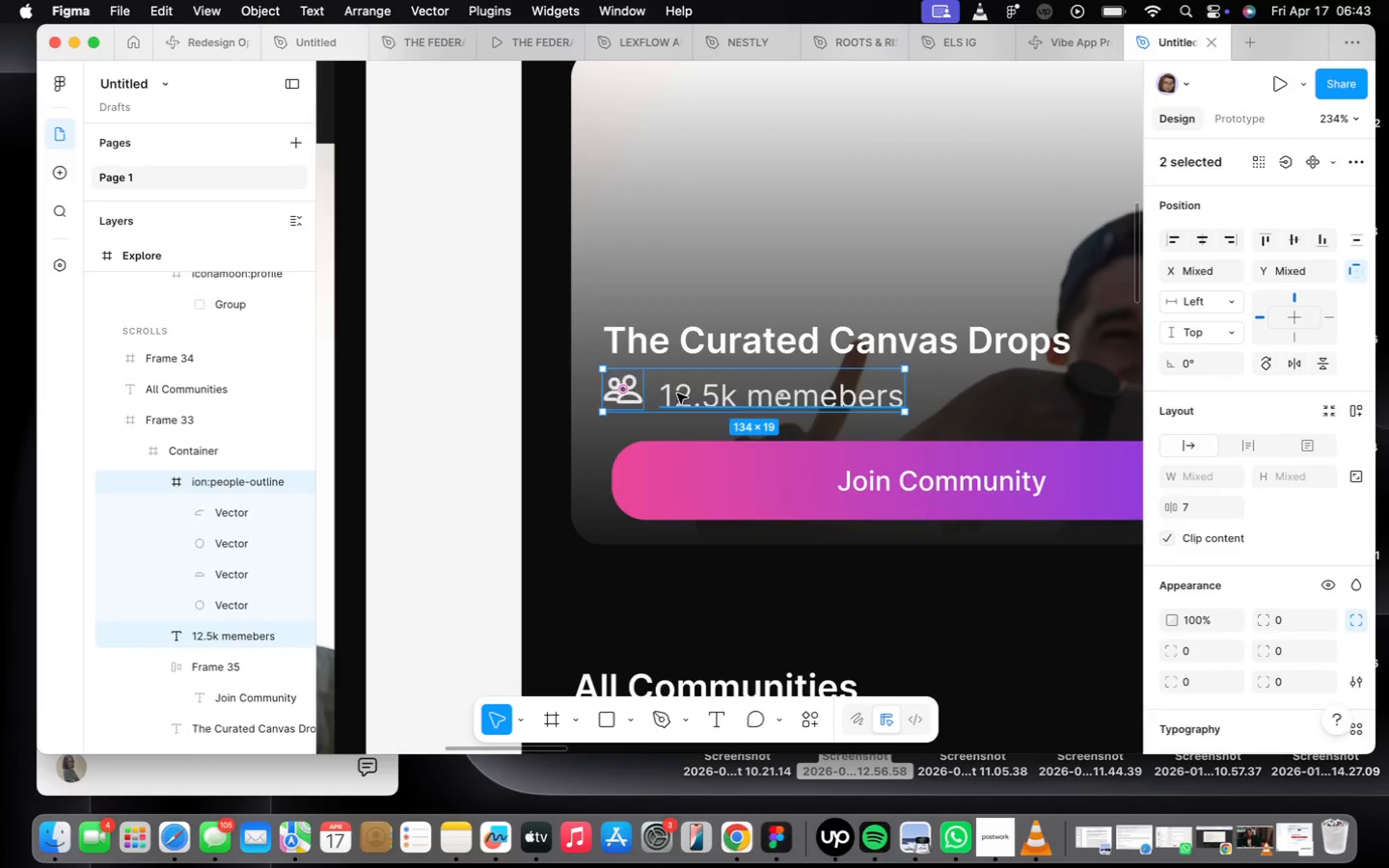 
key(Shift+A)
 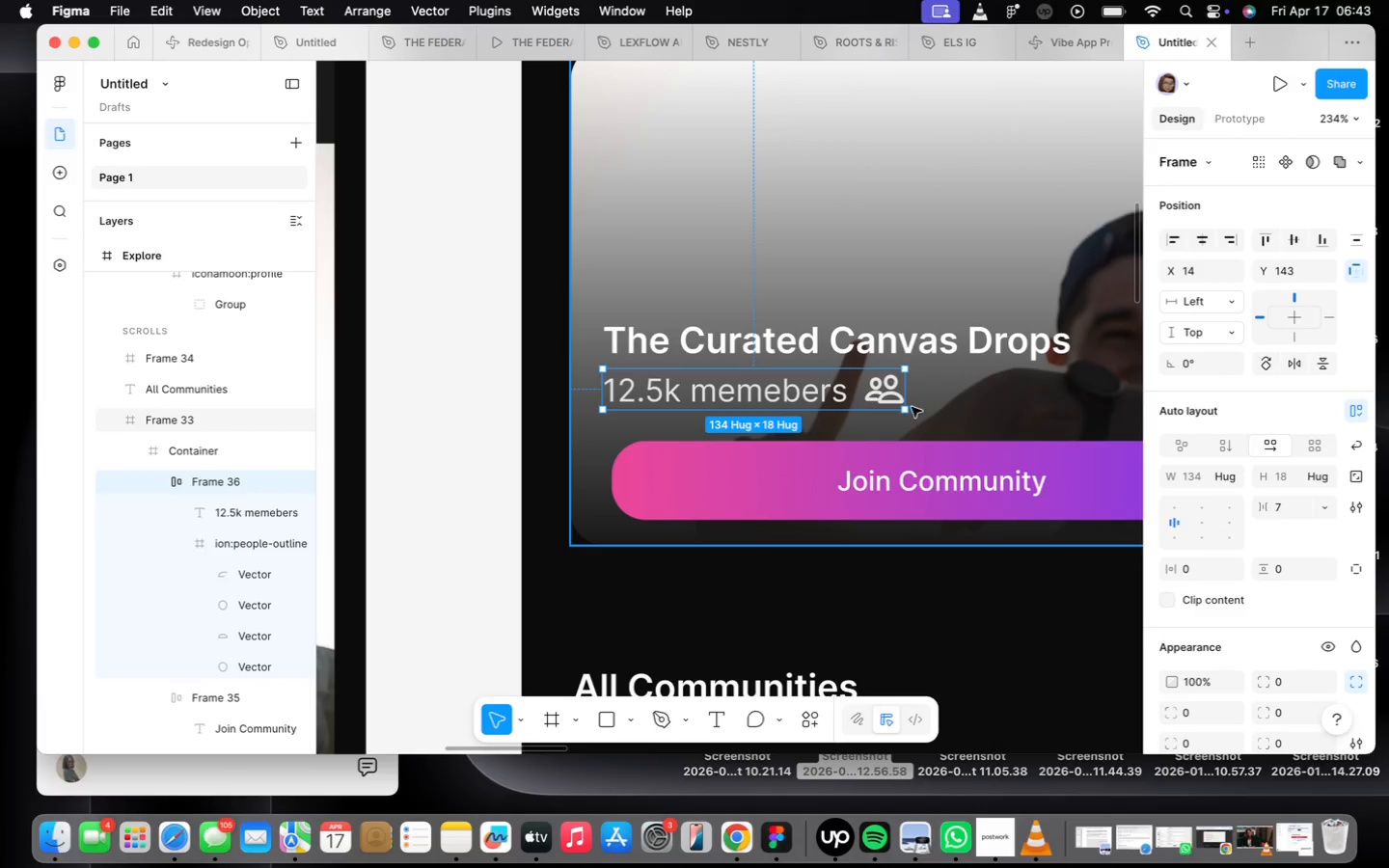 
double_click([877, 395])
 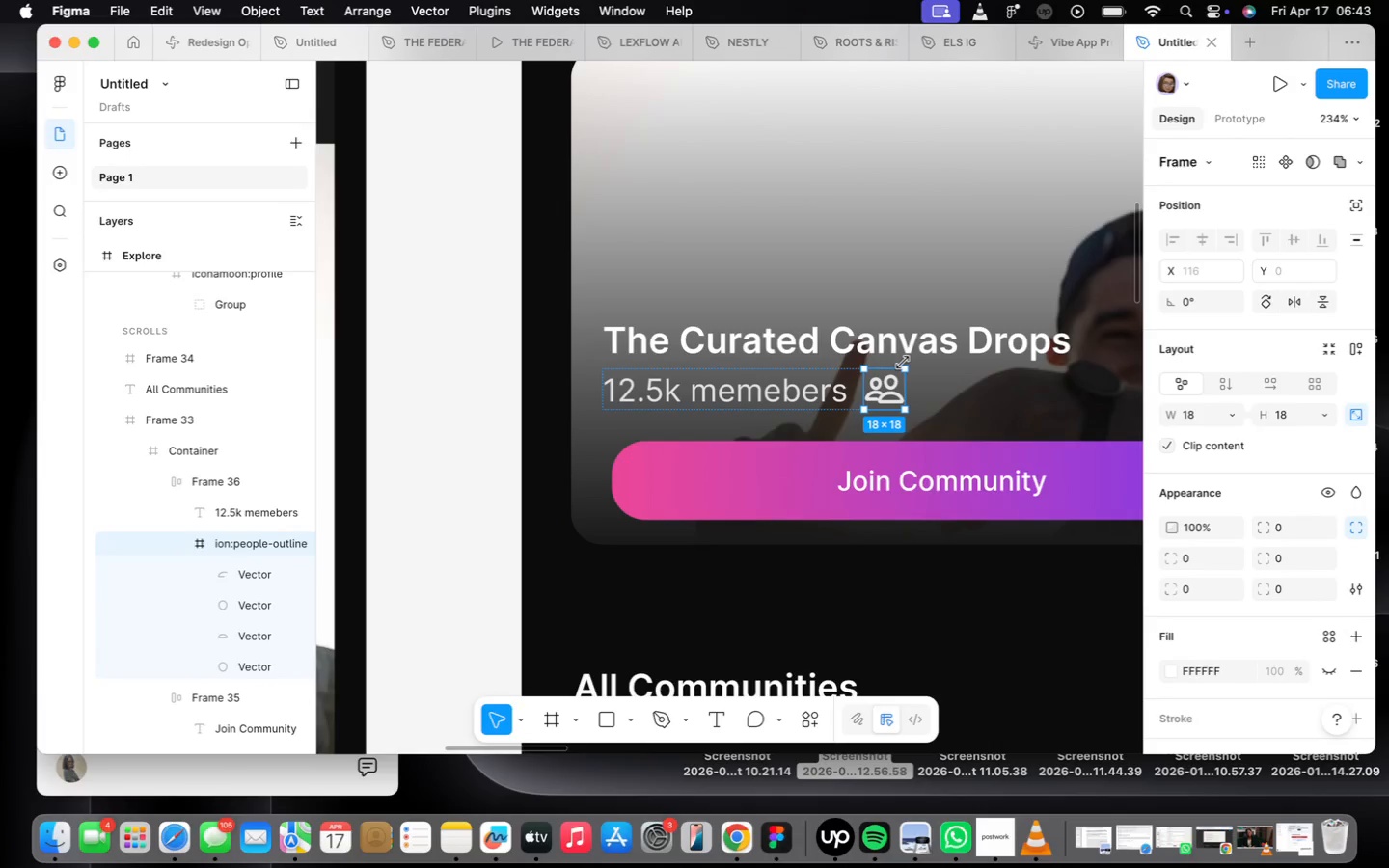 
key(ArrowLeft)
 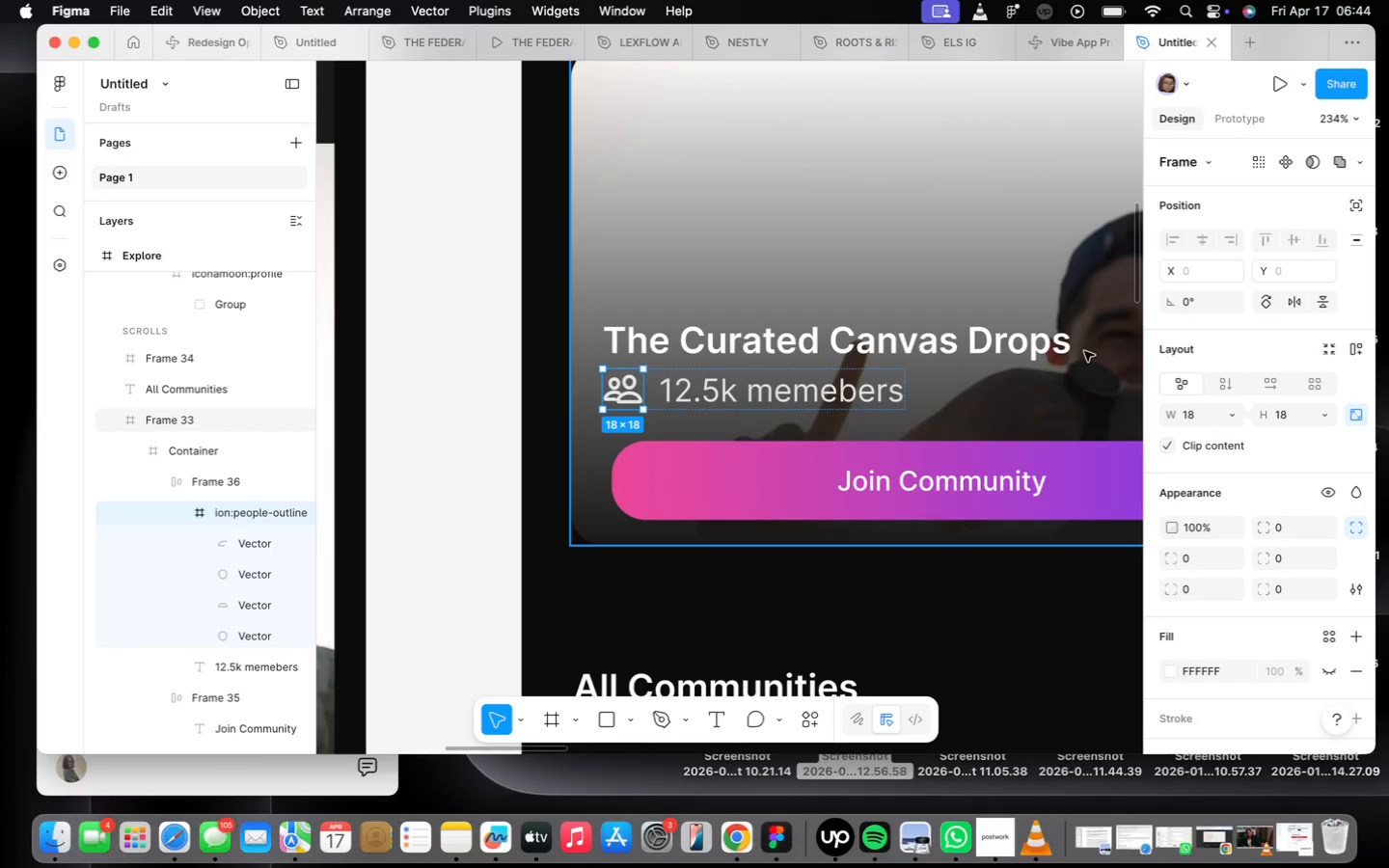 
wait(50.16)
 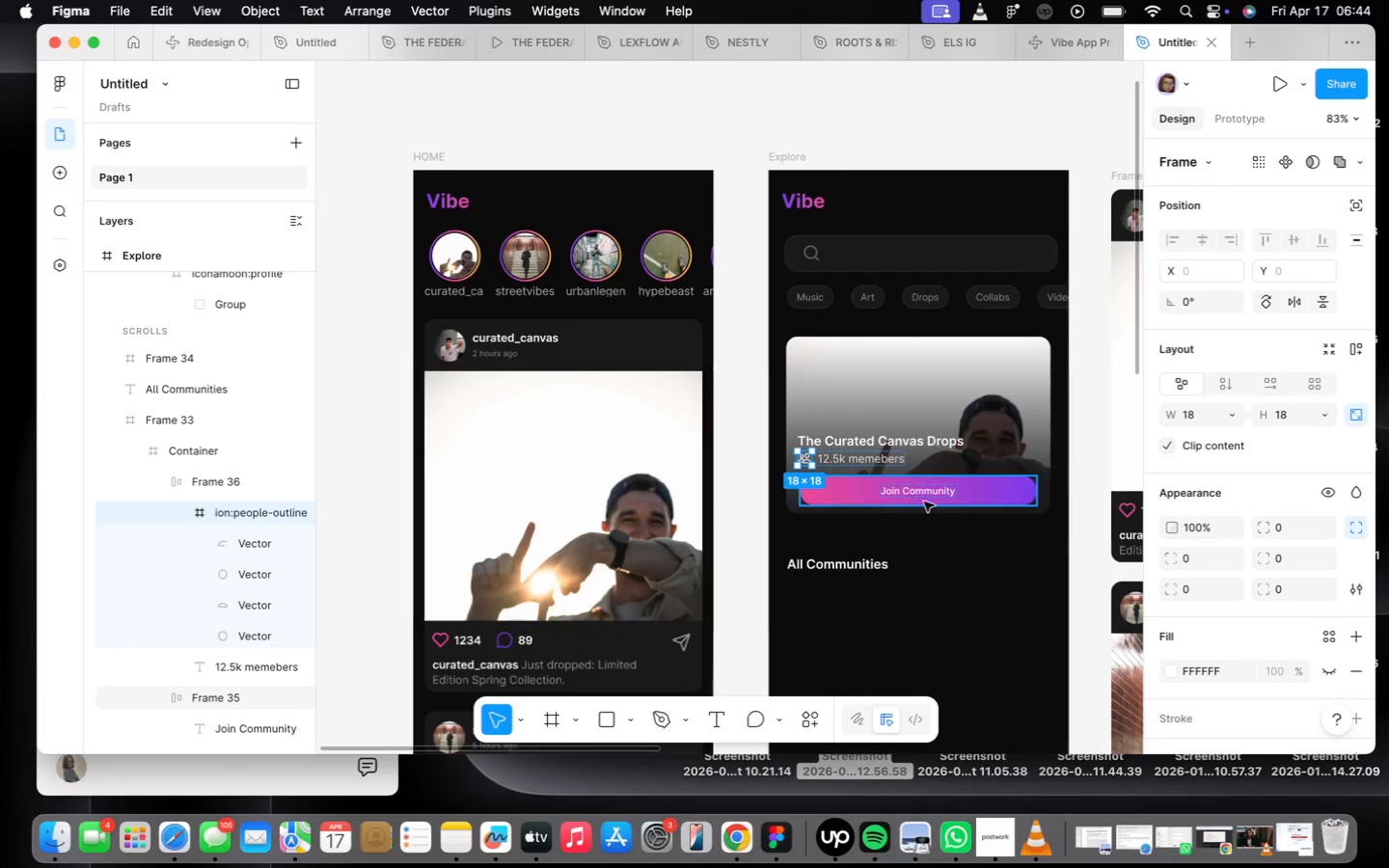 
left_click([1022, 564])
 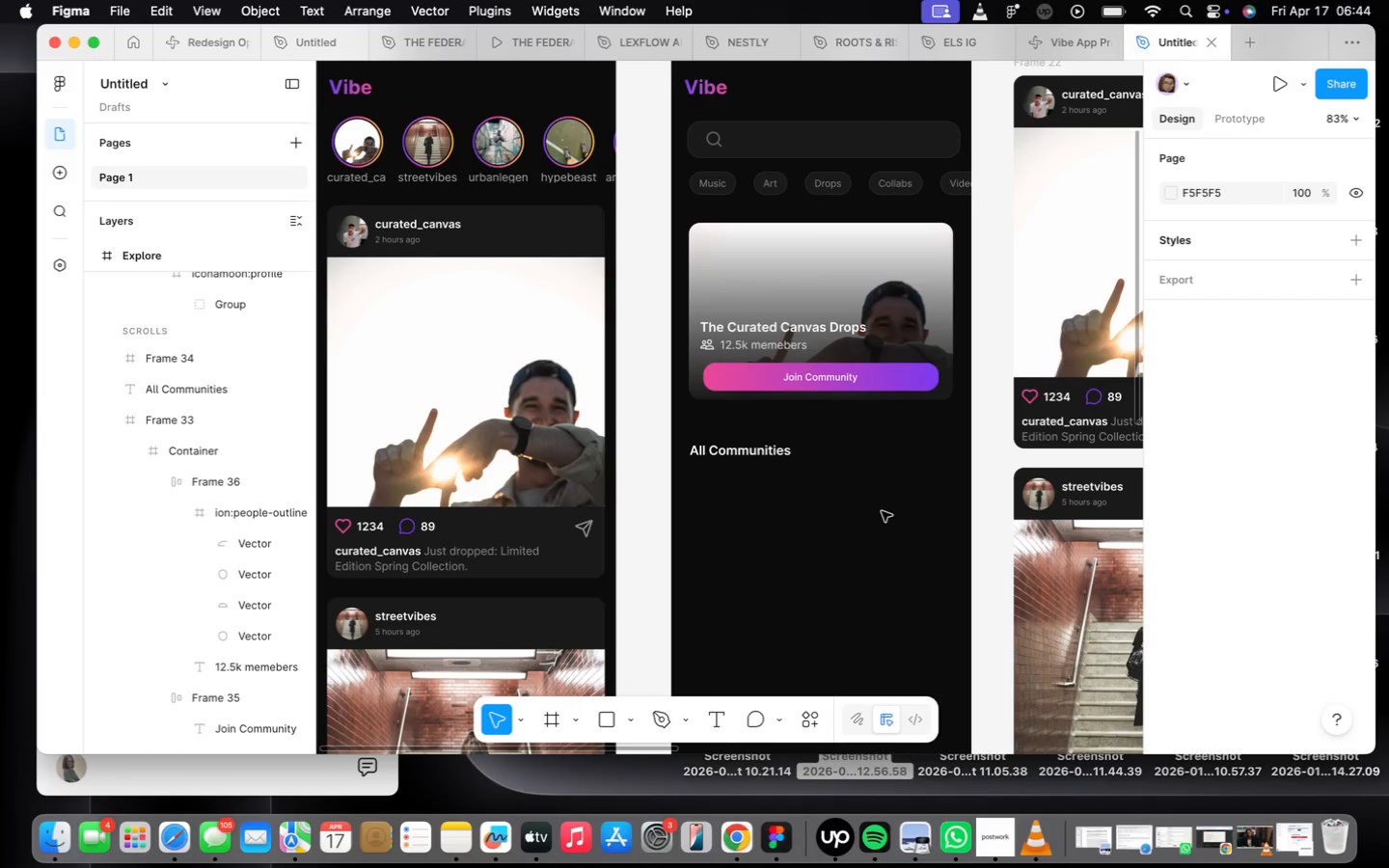 
scroll: coordinate [905, 495], scroll_direction: down, amount: 16.0
 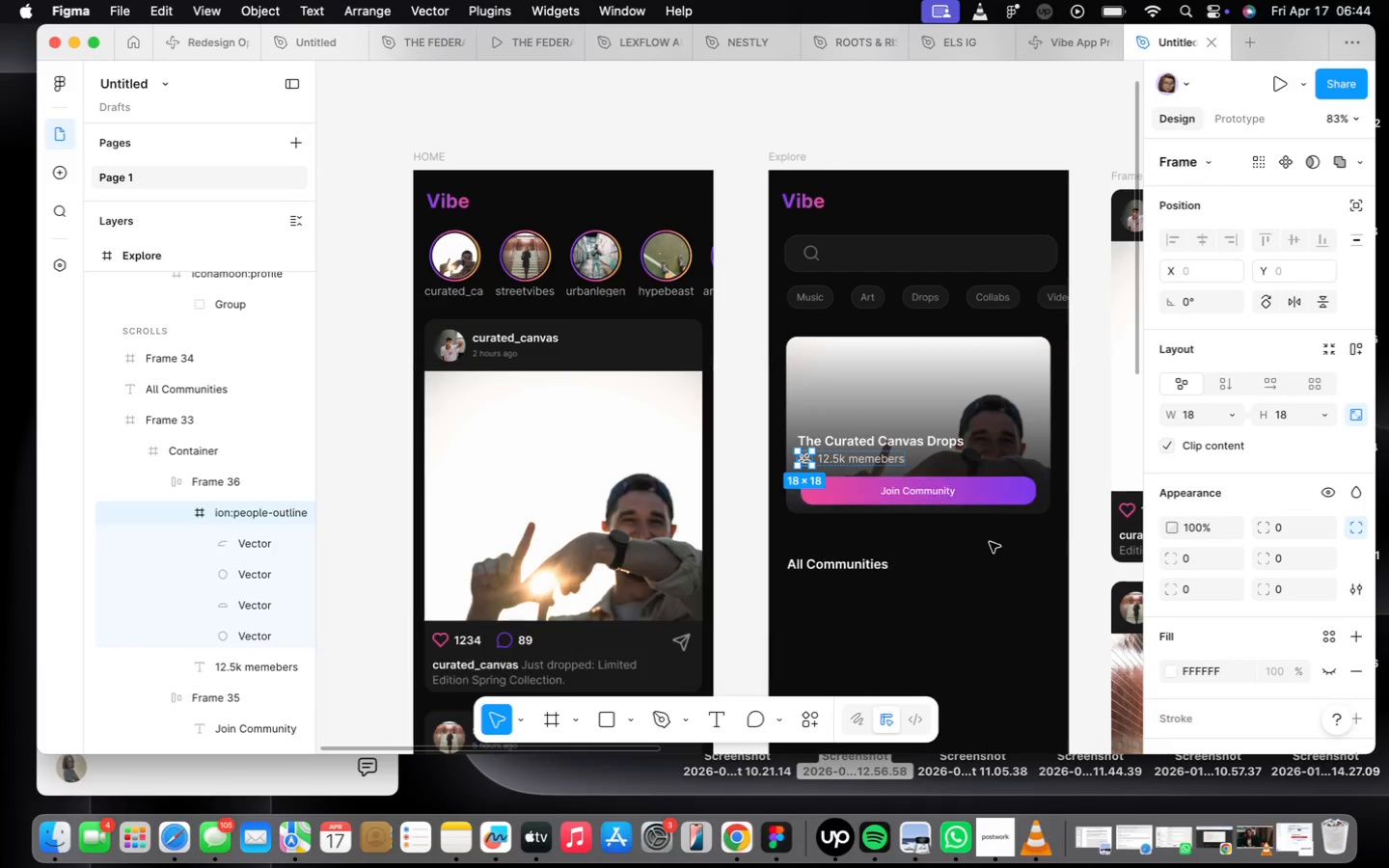 
wait(6.88)
 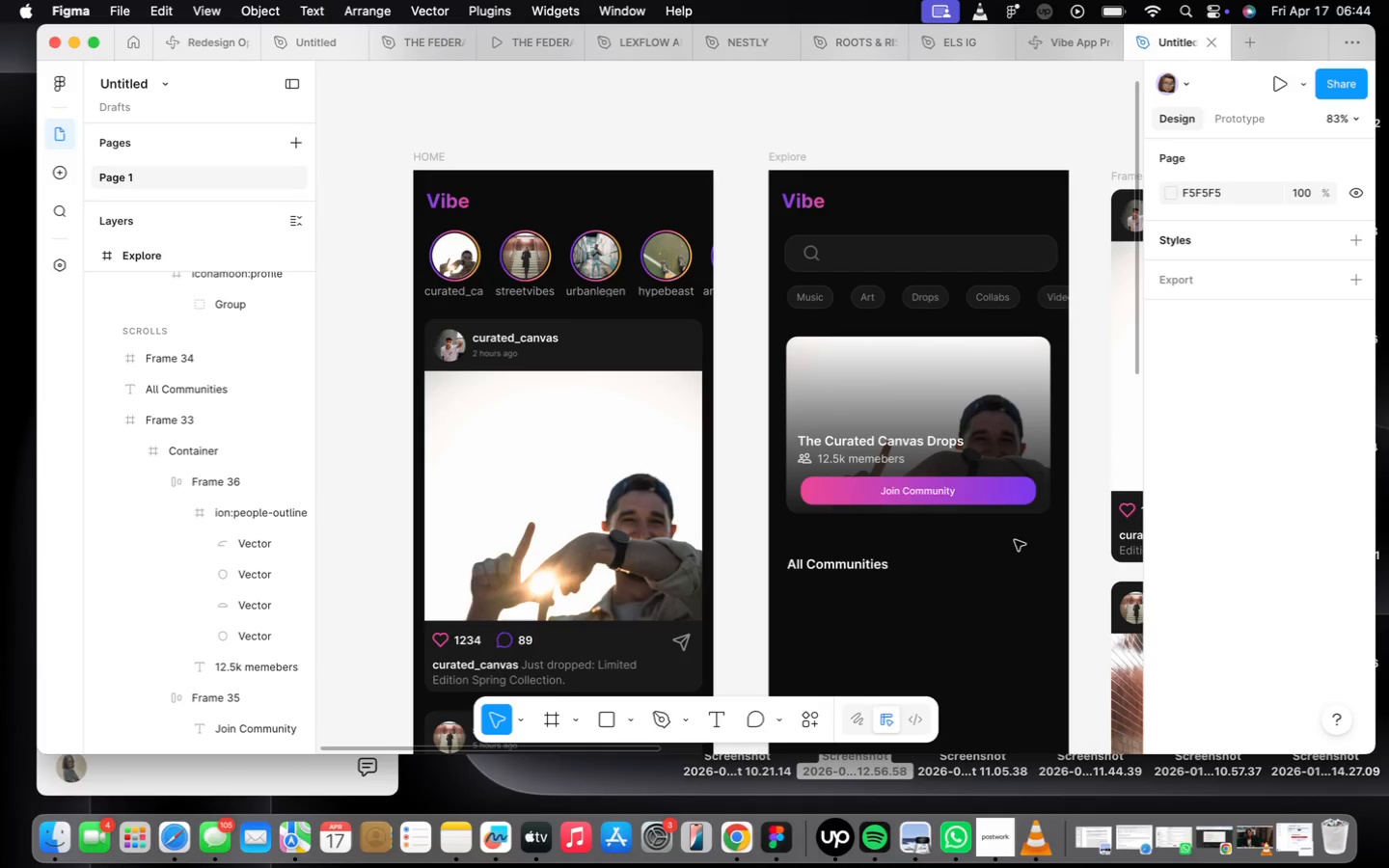 
key(F)
 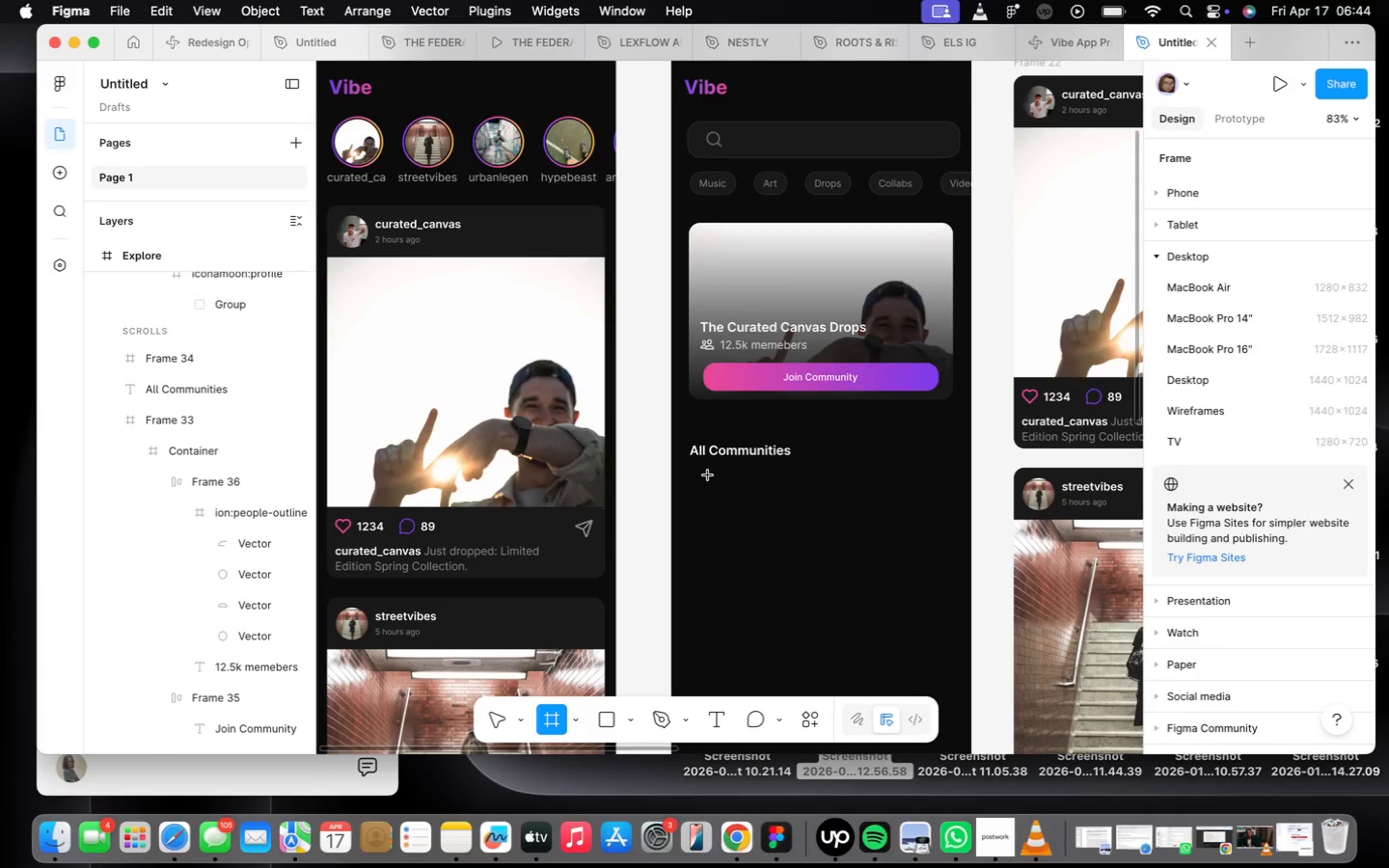 
left_click_drag(start_coordinate=[698, 470], to_coordinate=[803, 588])
 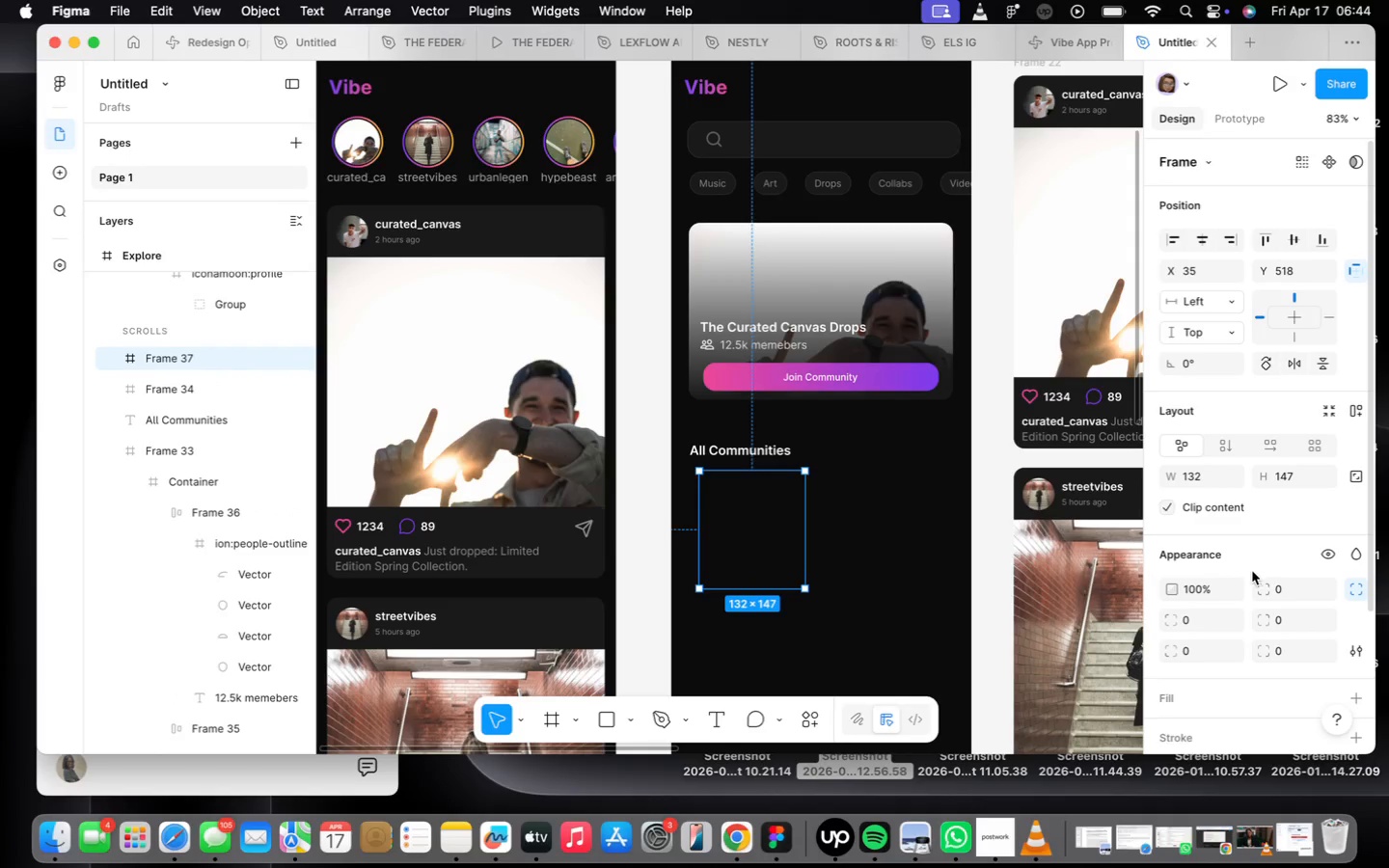 
left_click([1304, 588])
 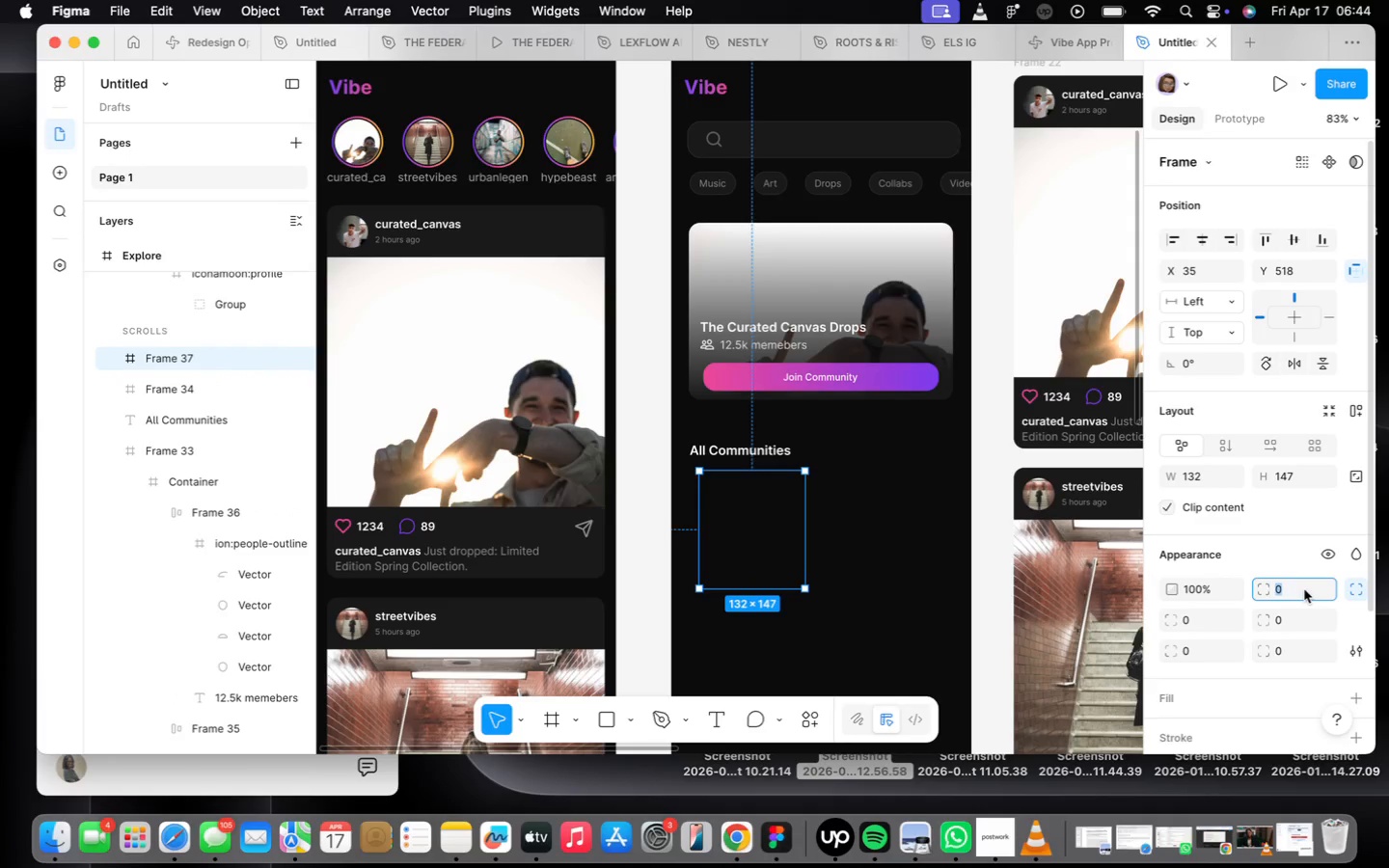 
type(13)
 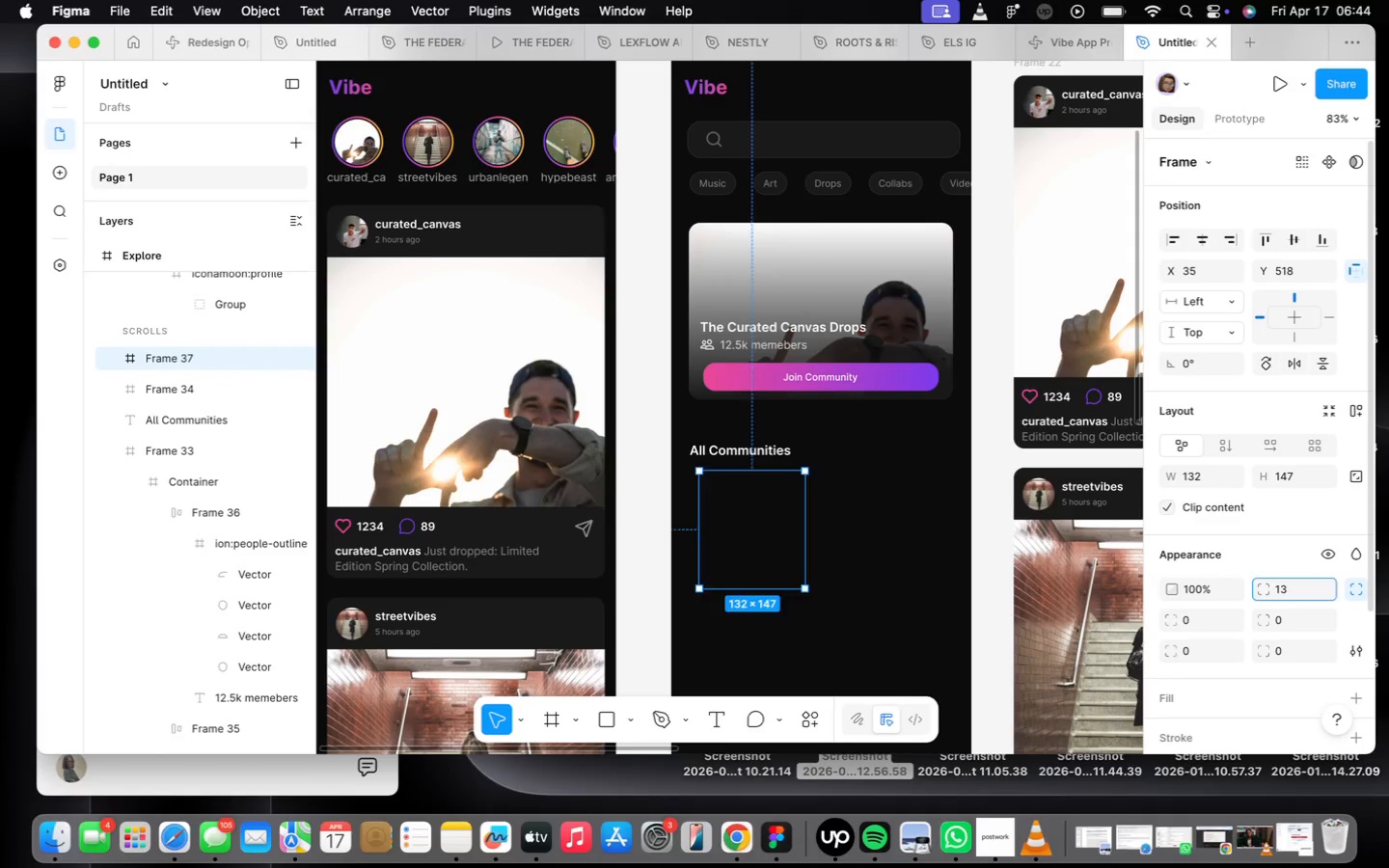 
key(Enter)
 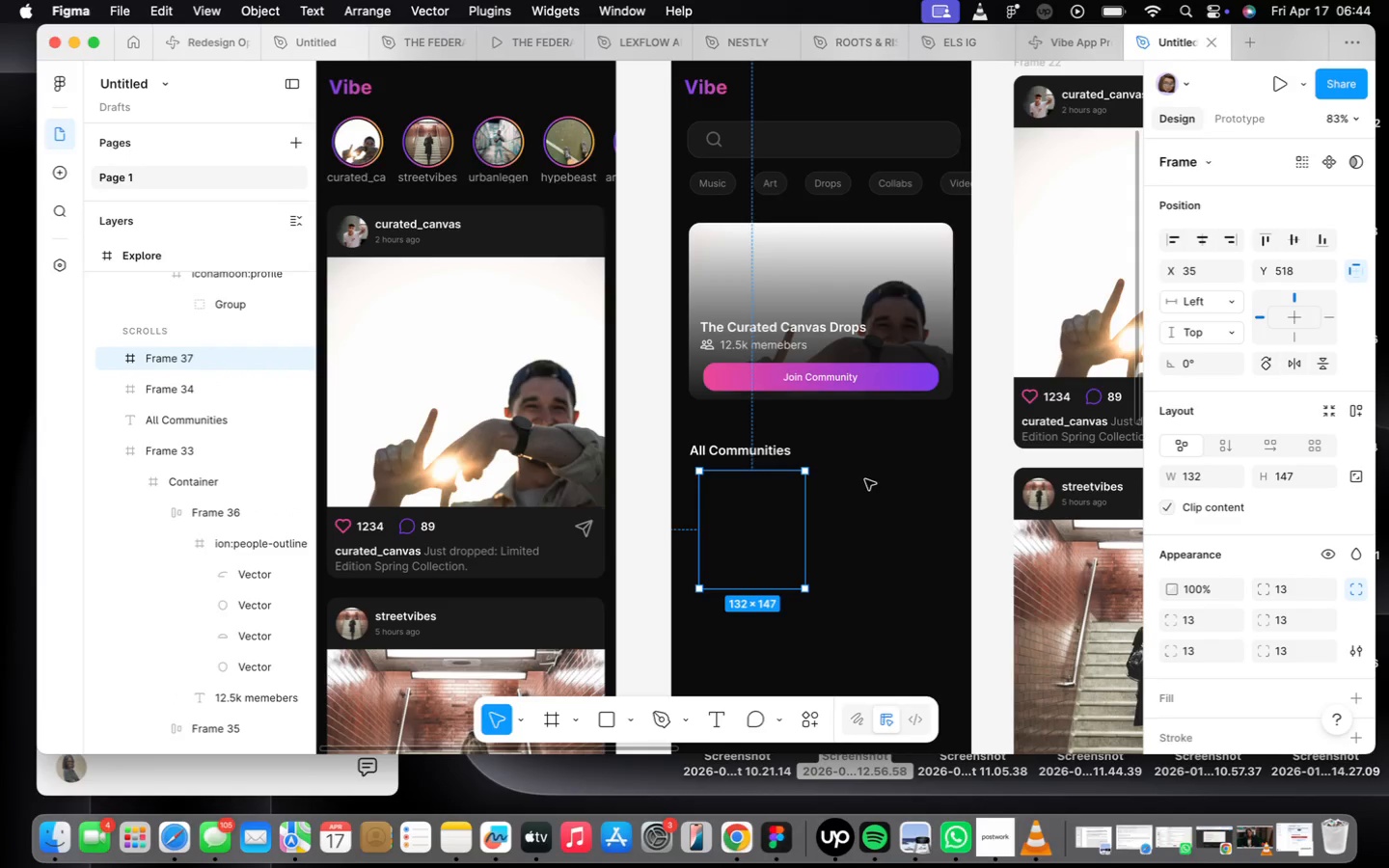 
scroll: coordinate [873, 475], scroll_direction: up, amount: 2.0
 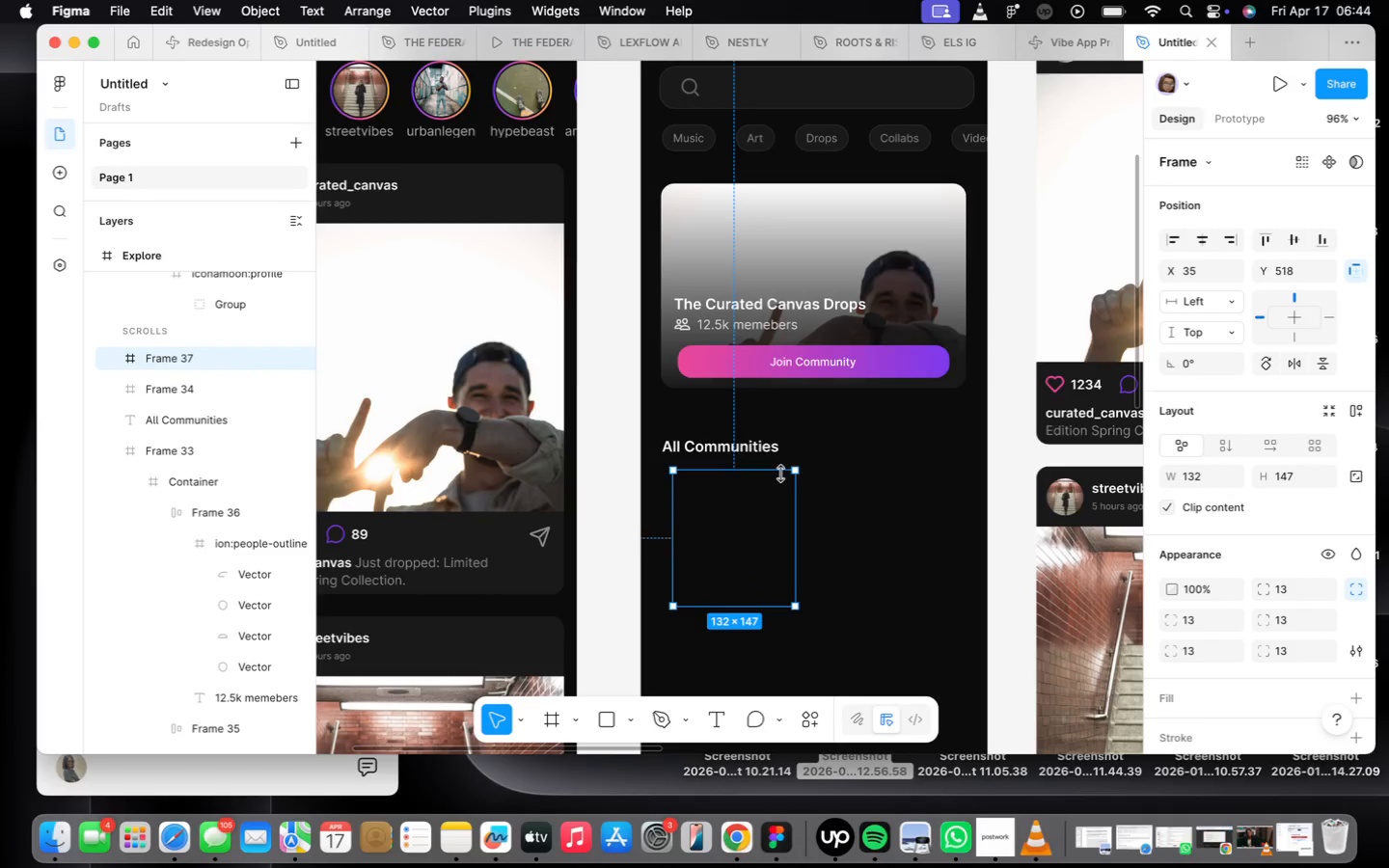 
left_click_drag(start_coordinate=[766, 496], to_coordinate=[758, 498])
 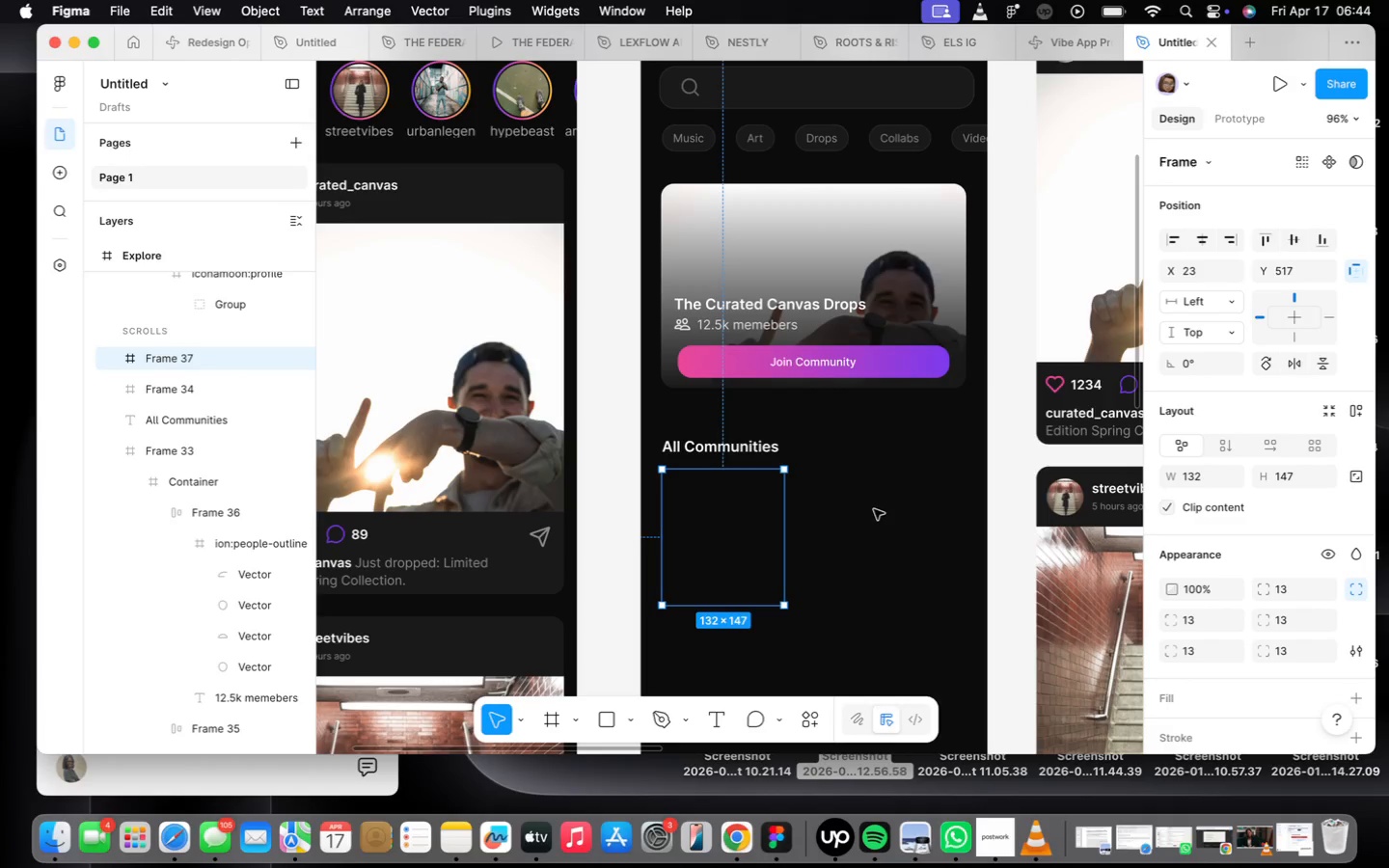 
scroll: coordinate [874, 509], scroll_direction: down, amount: 3.0
 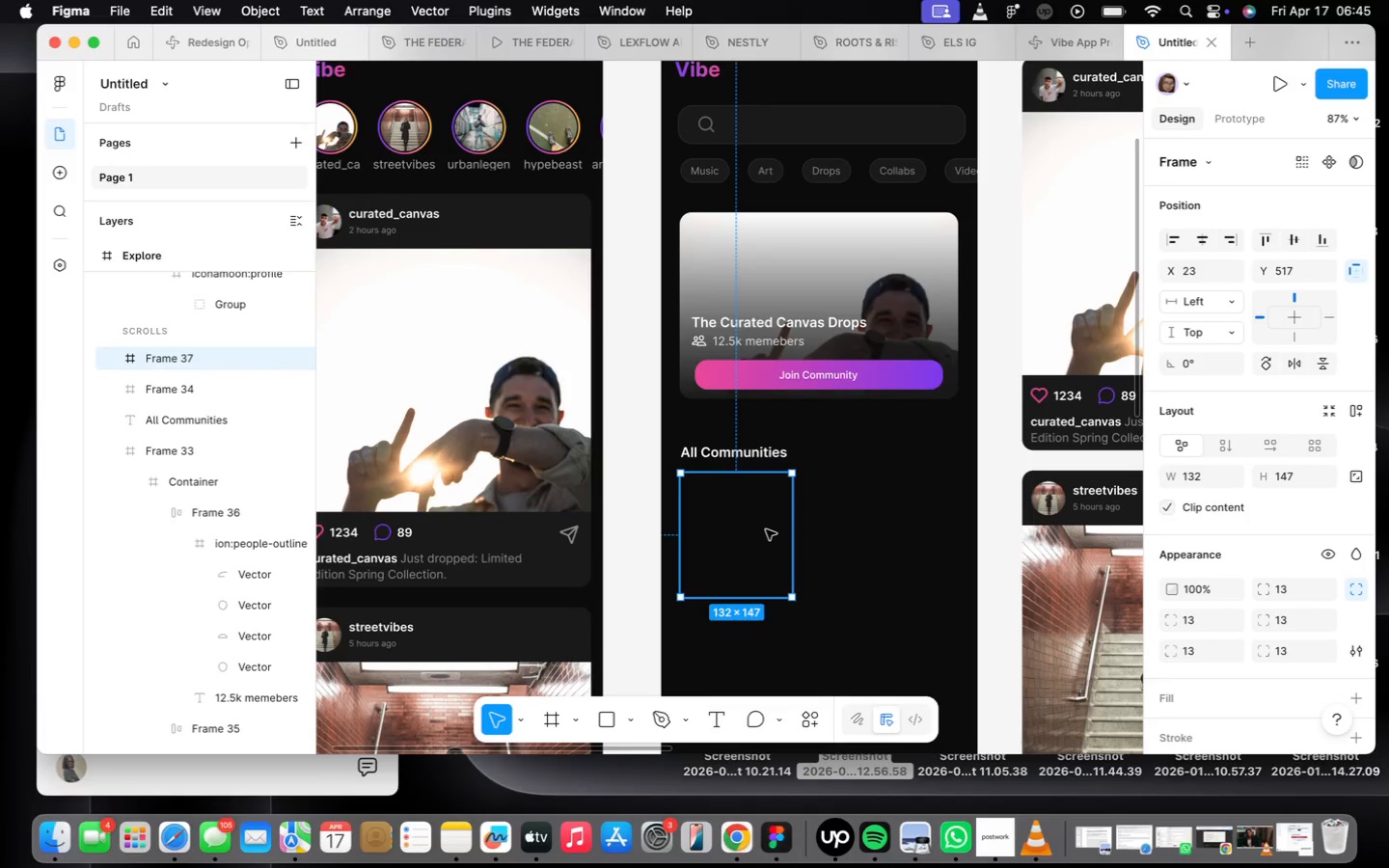 
right_click([766, 529])
 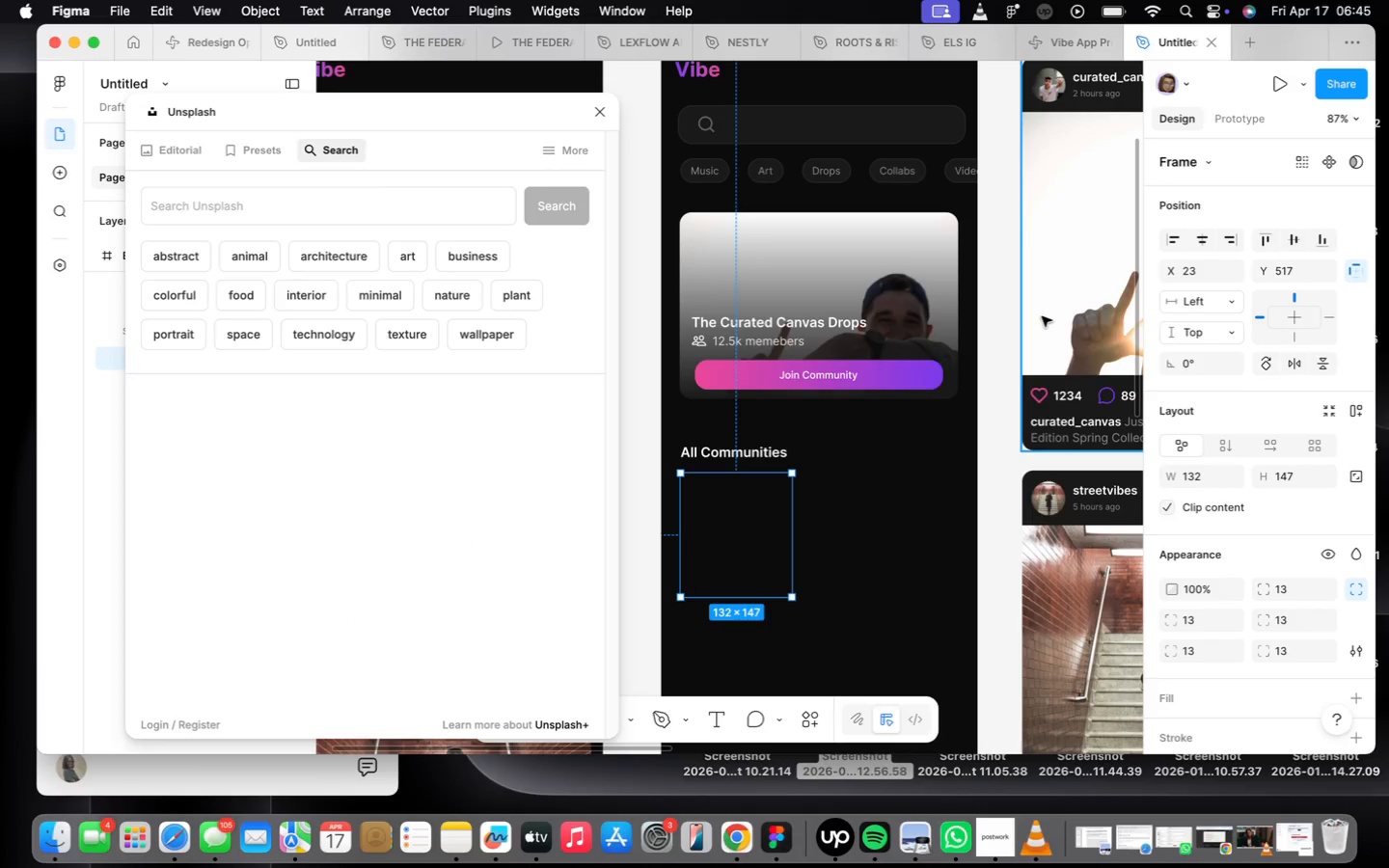 
wait(7.3)
 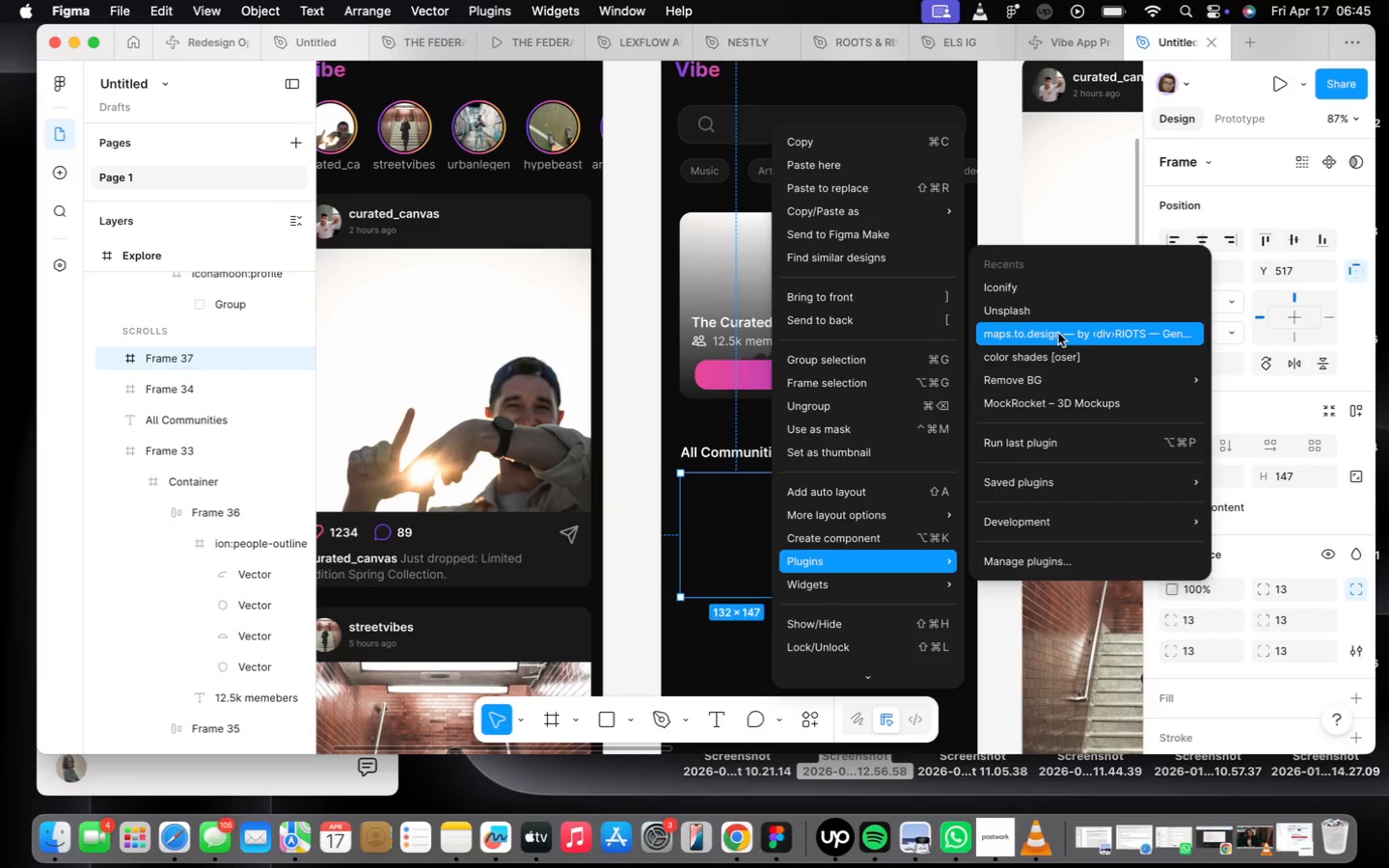 
left_click([464, 205])
 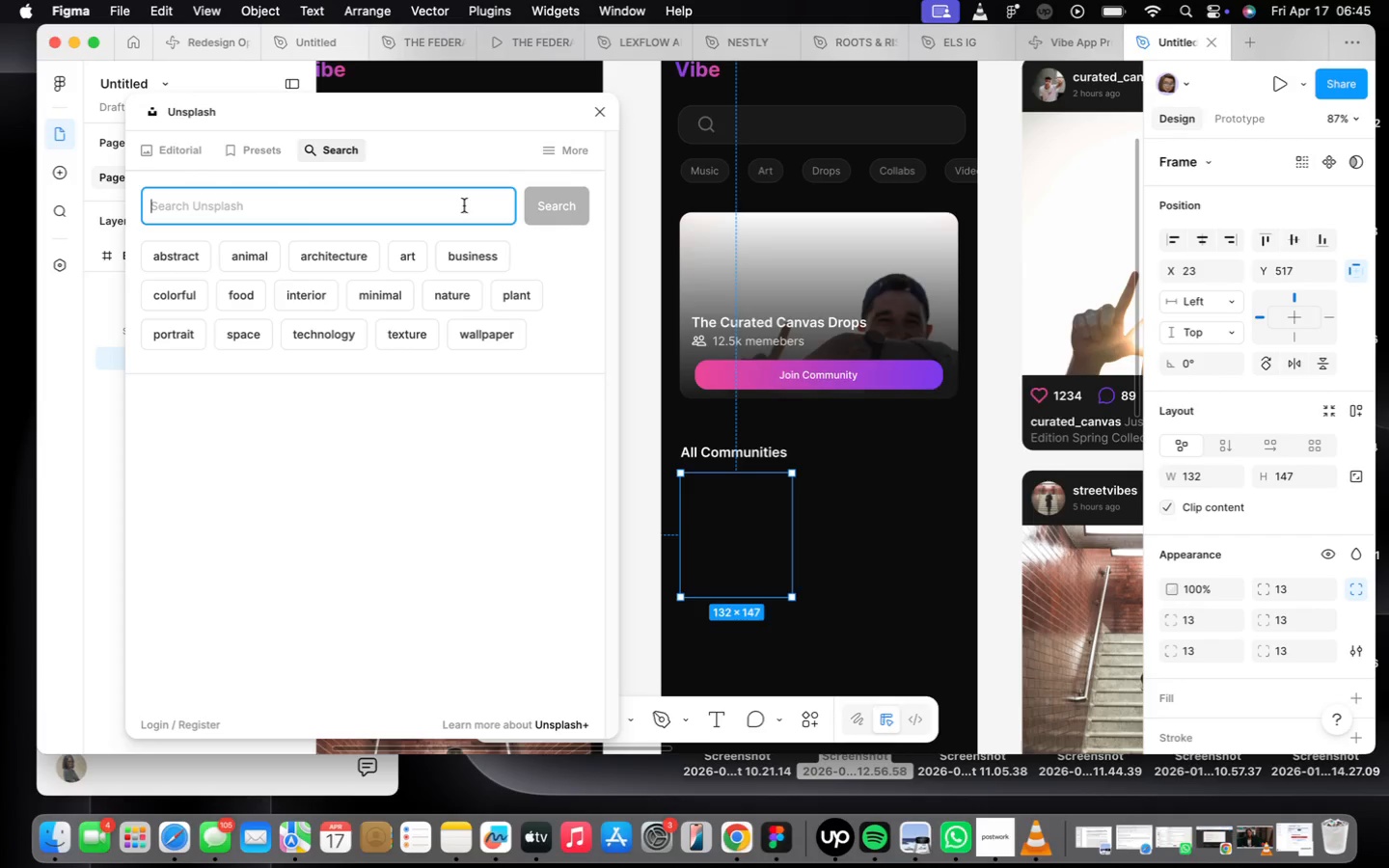 
type(streetwear )
 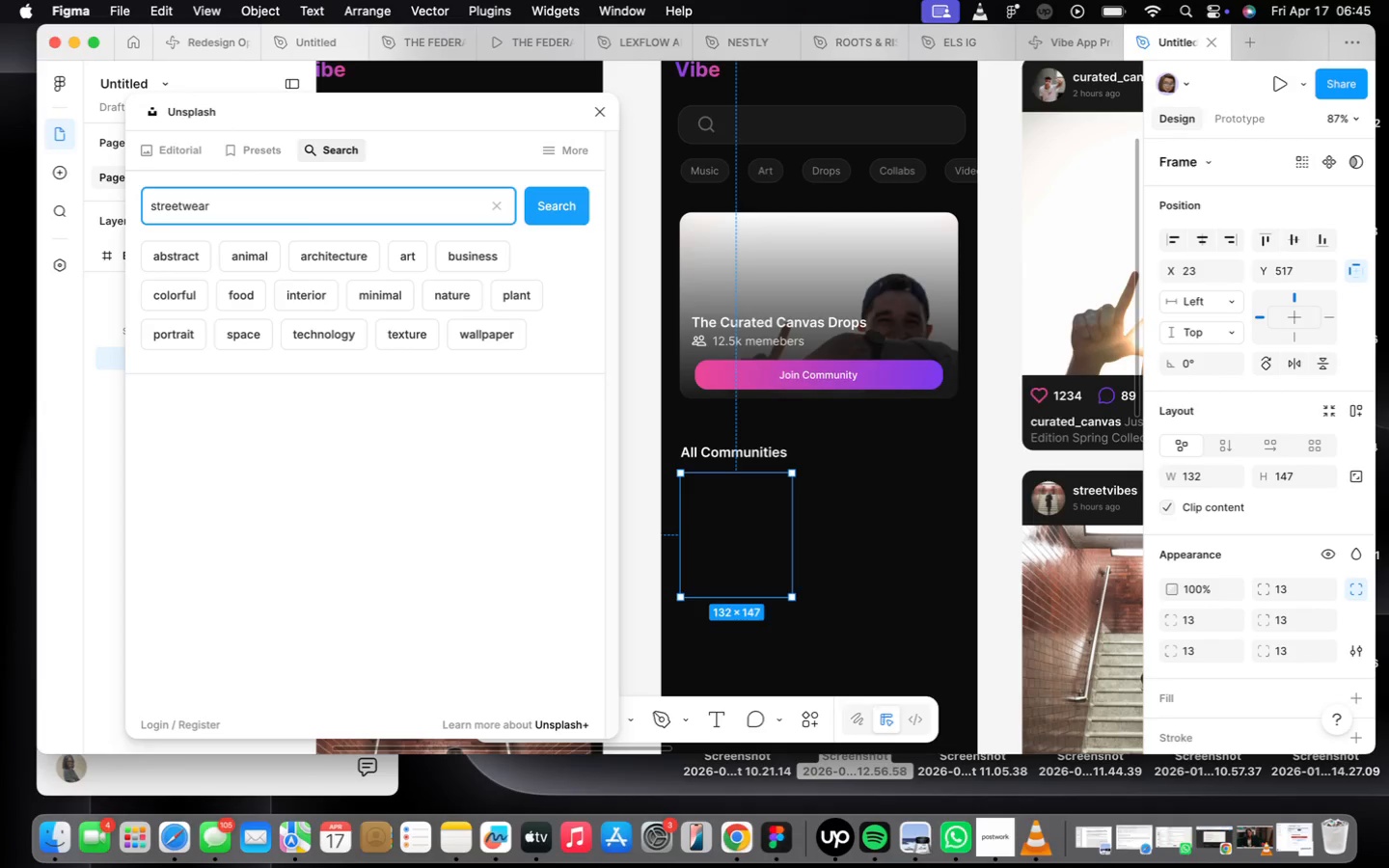 
type(collection)
 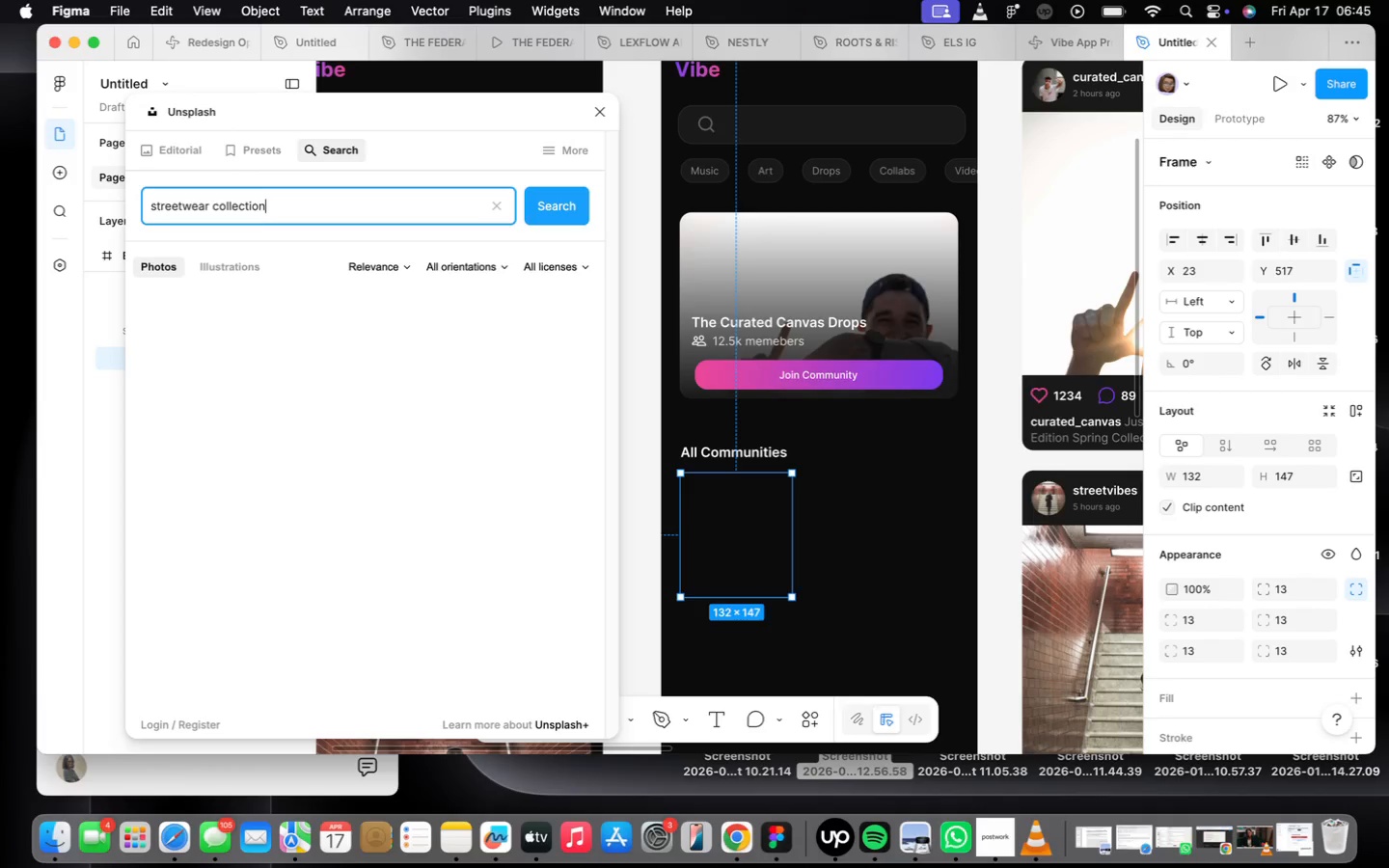 
key(Enter)
 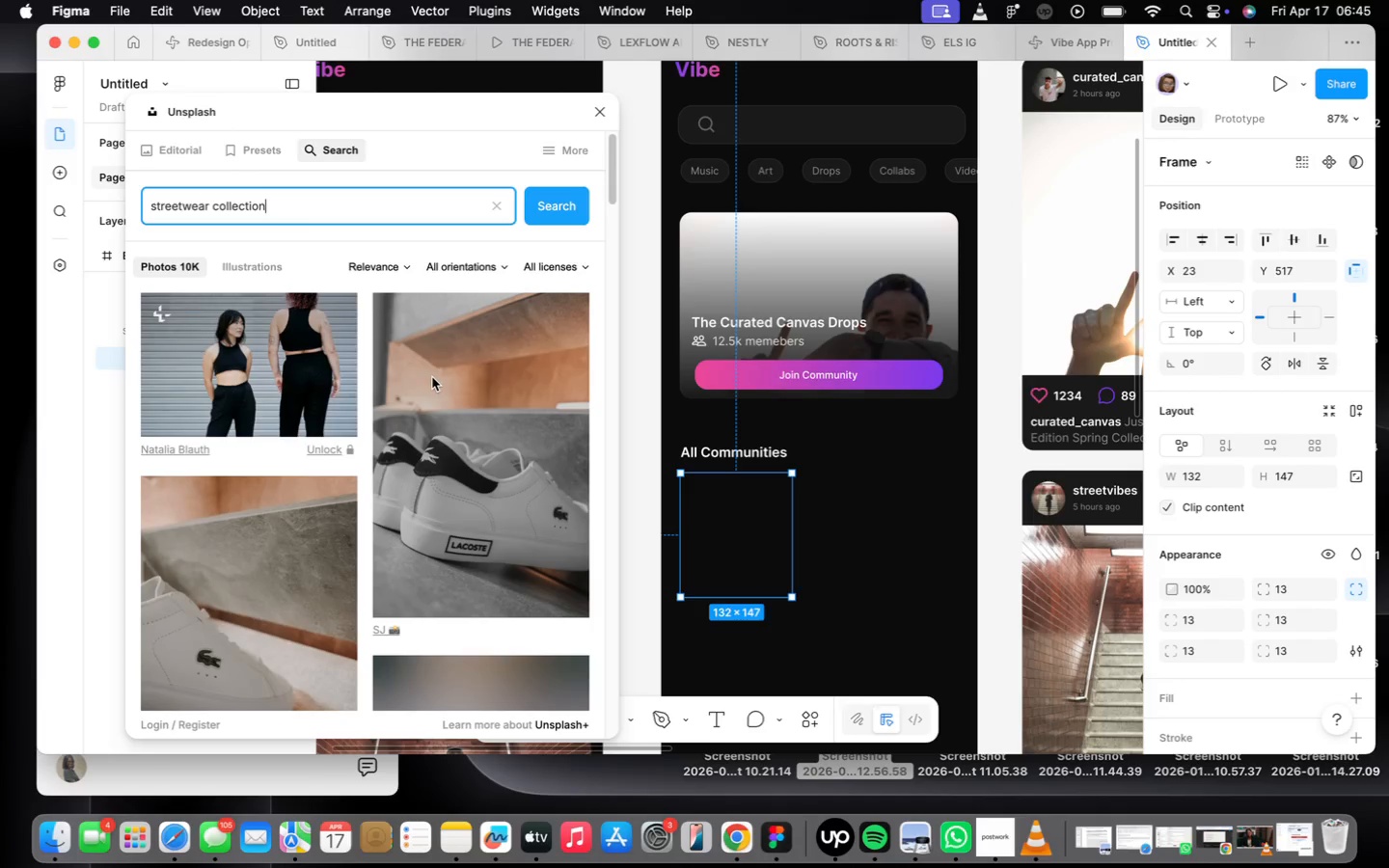 
scroll: coordinate [500, 420], scroll_direction: down, amount: 45.0
 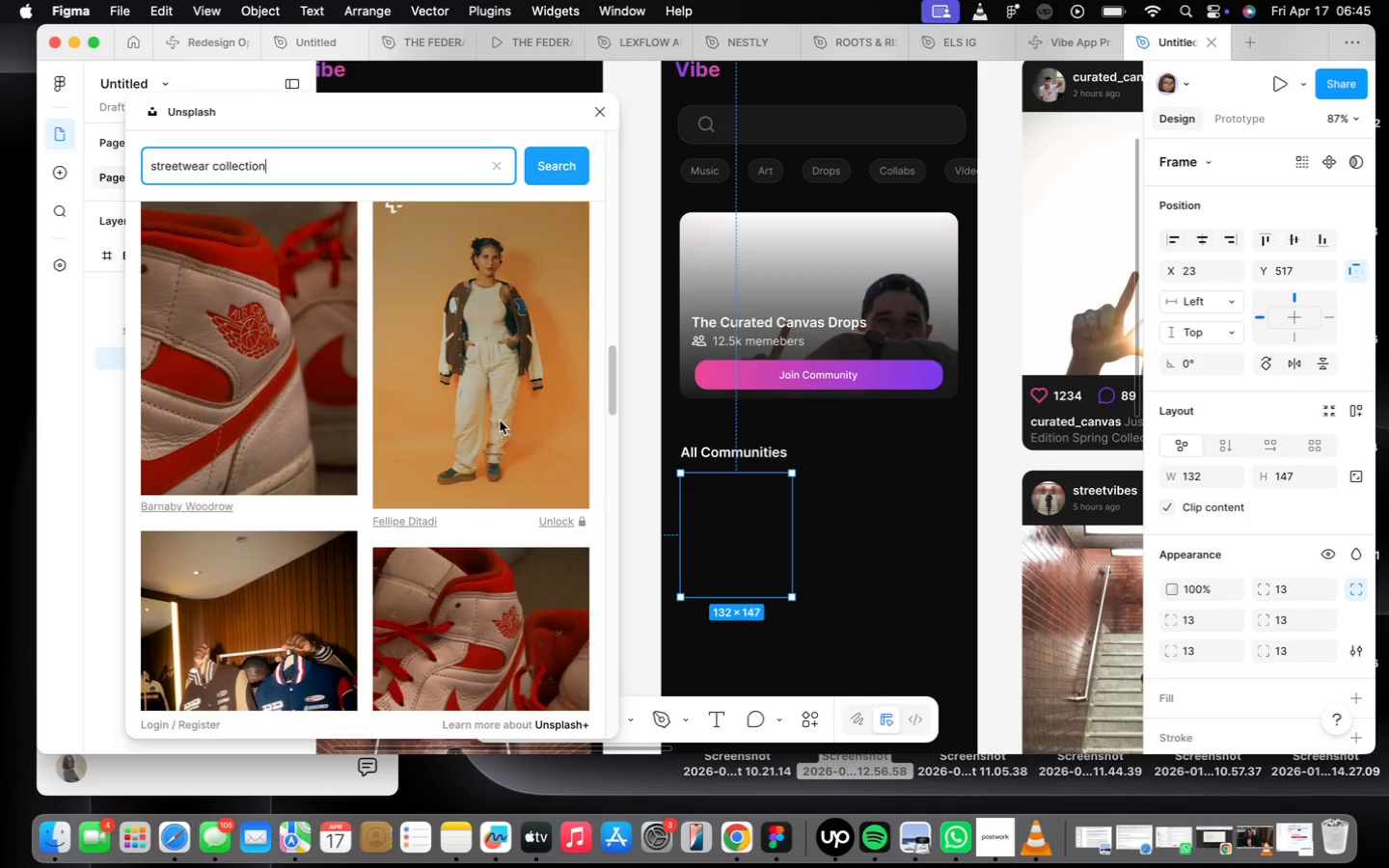 
scroll: coordinate [500, 421], scroll_direction: up, amount: 4.0
 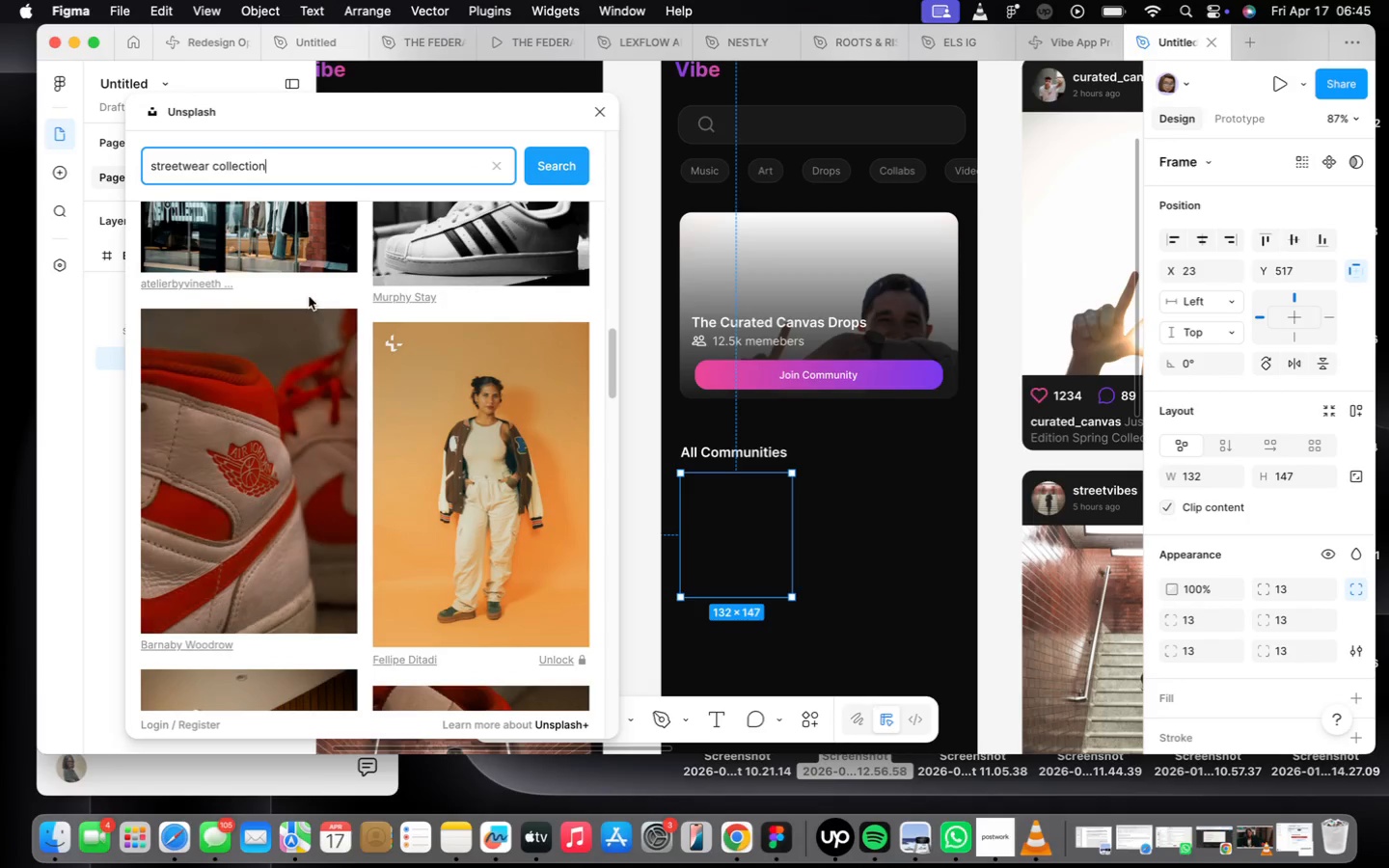 
left_click([291, 263])
 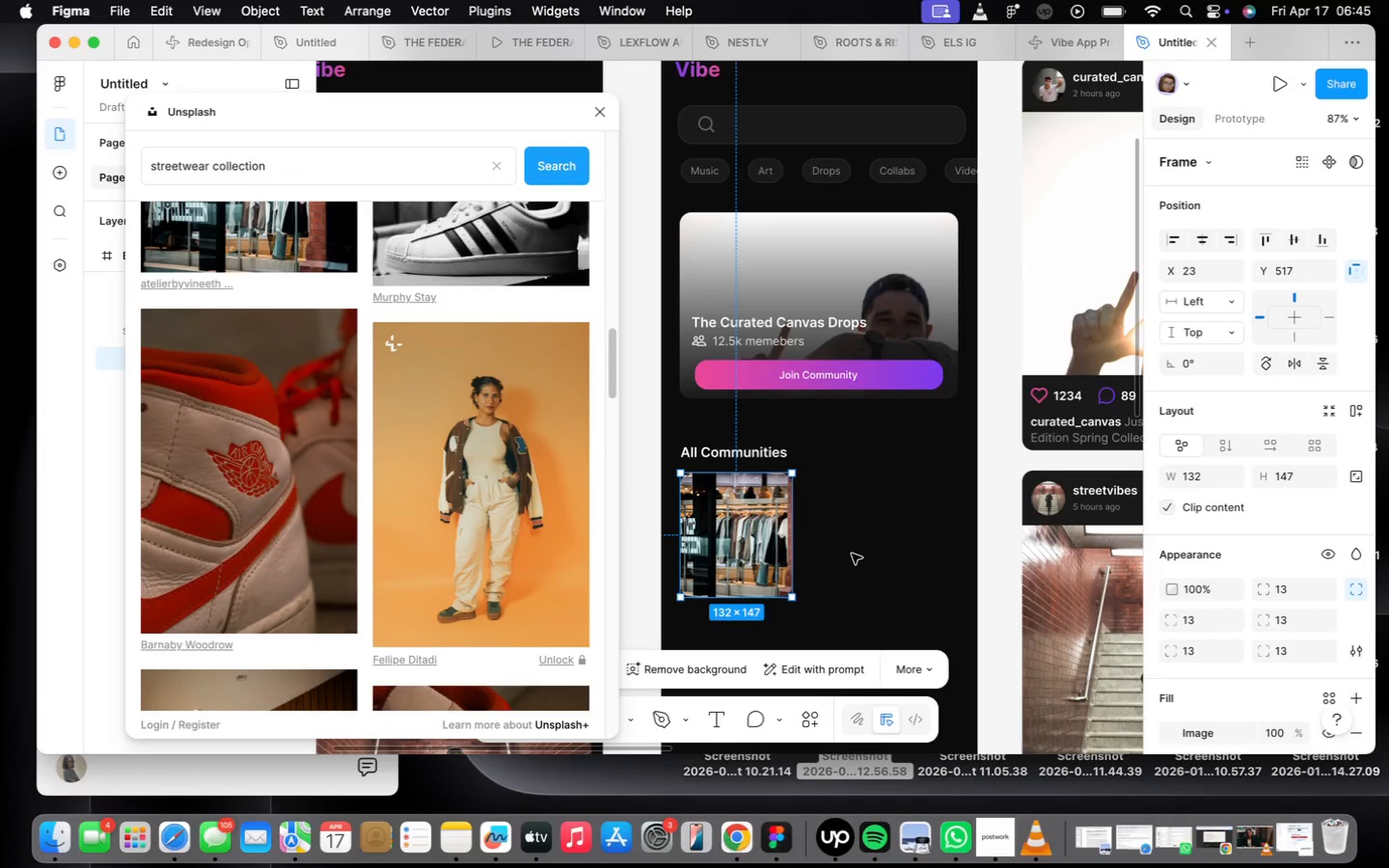 
wait(5.1)
 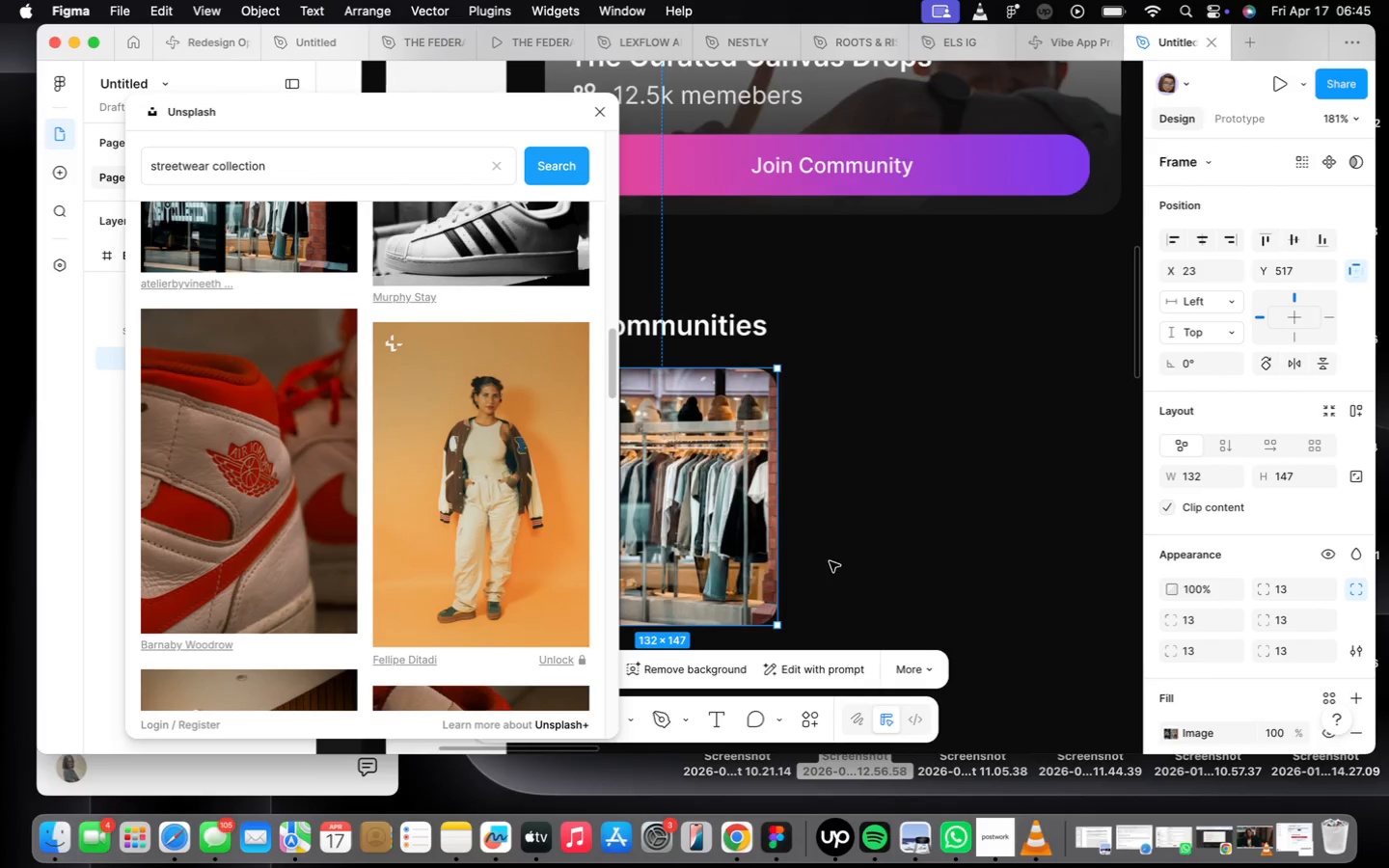 
left_click([840, 559])
 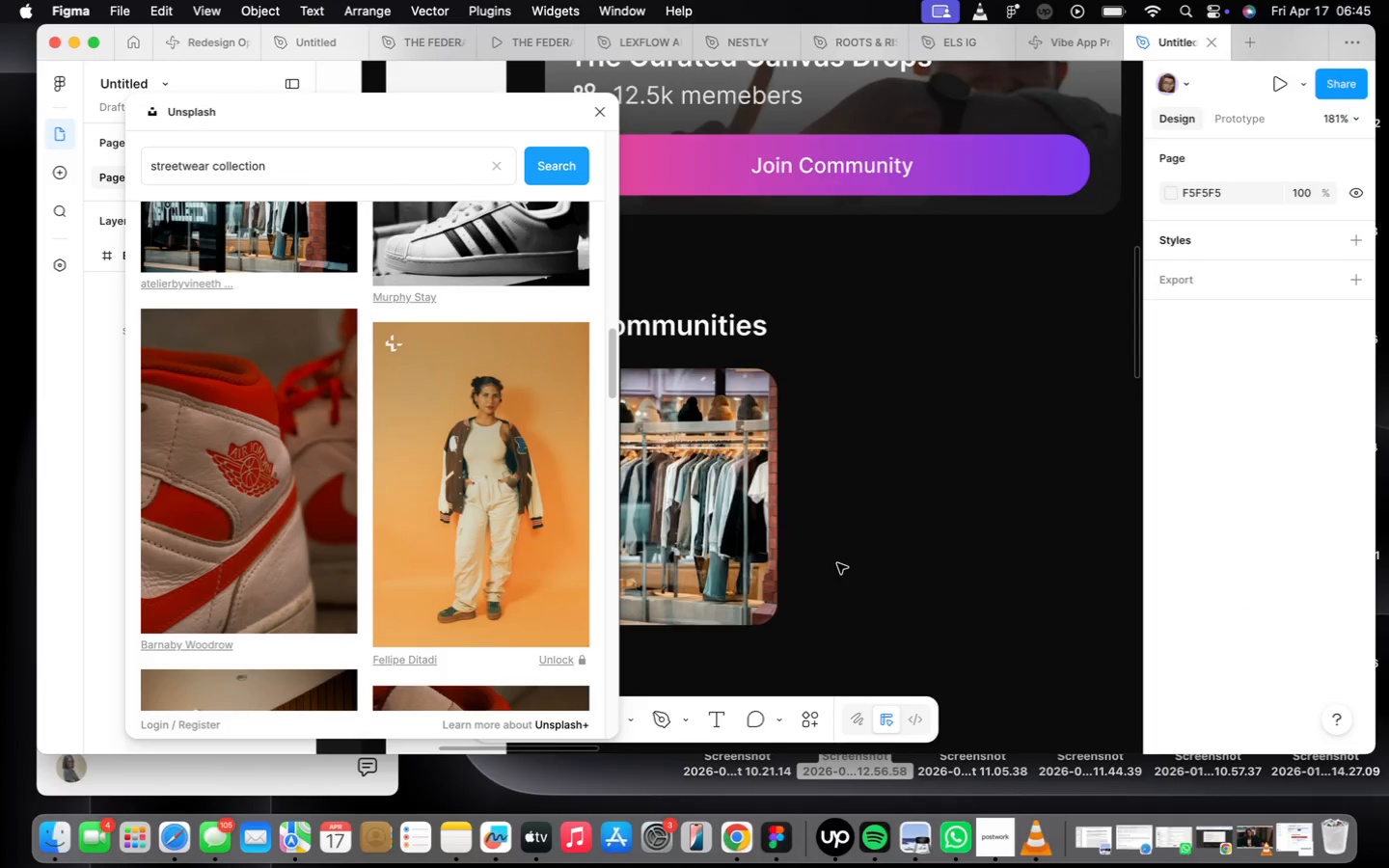 
scroll: coordinate [805, 570], scroll_direction: up, amount: 10.0
 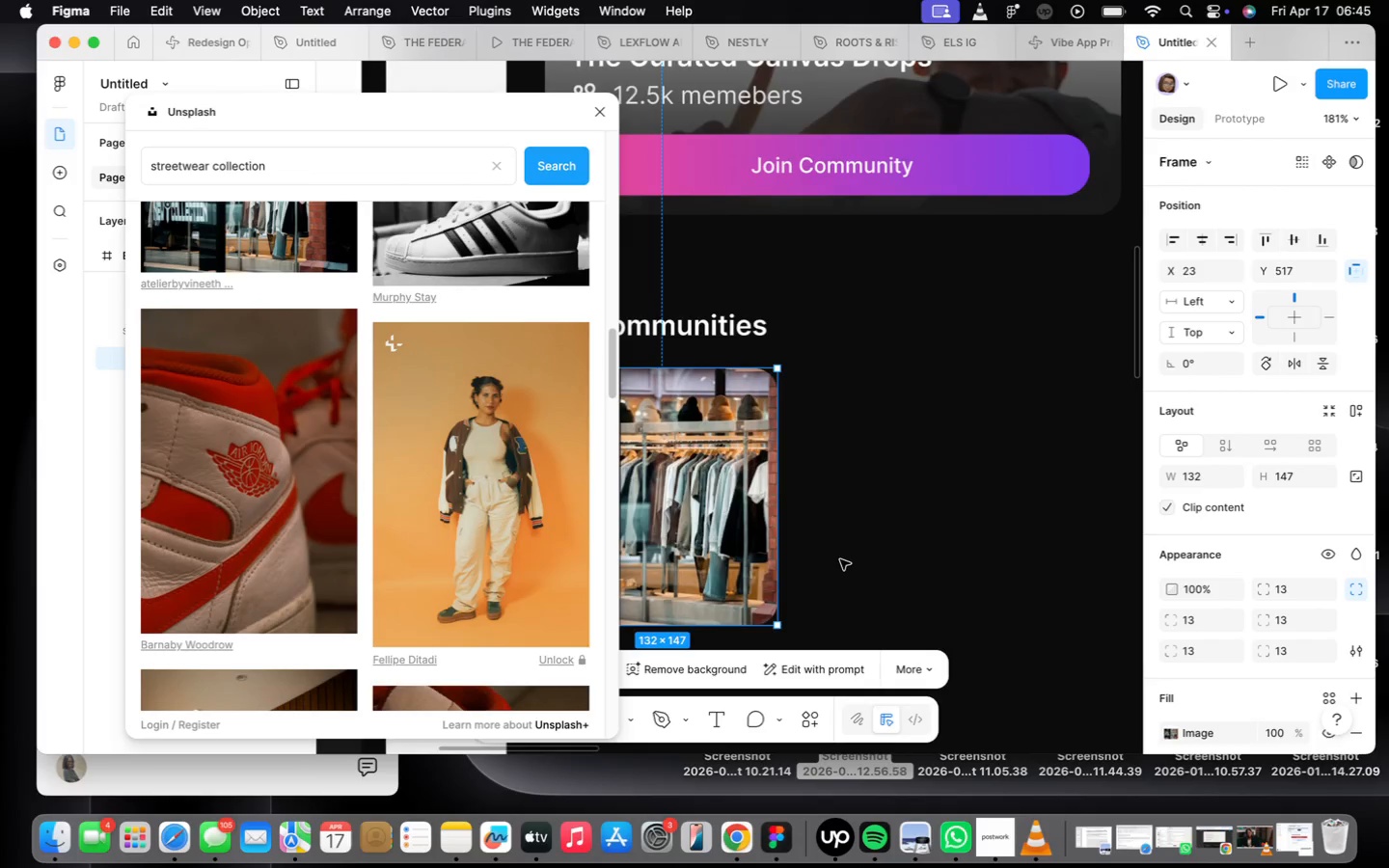 
scroll: coordinate [873, 563], scroll_direction: down, amount: 10.0
 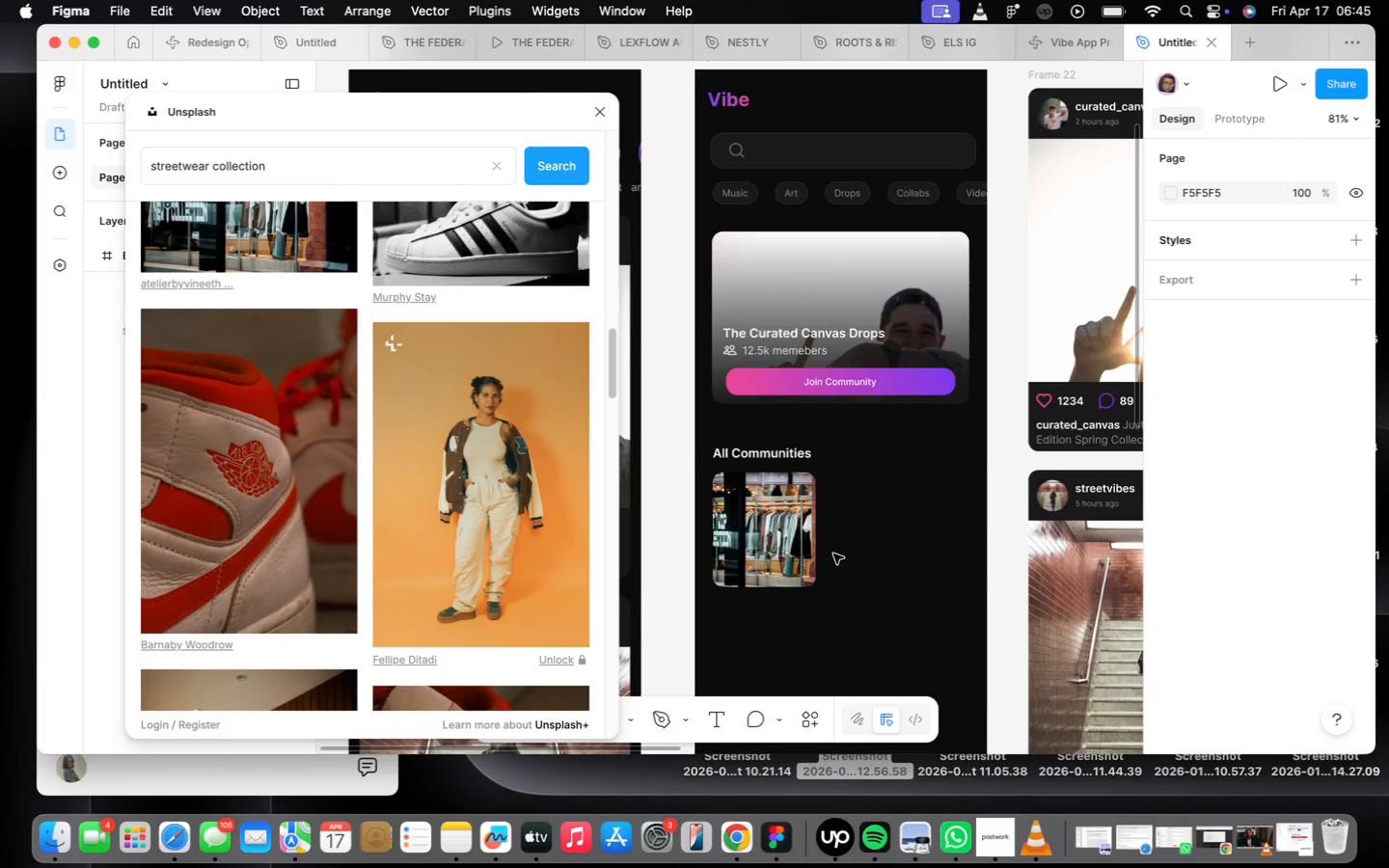 
left_click([803, 545])
 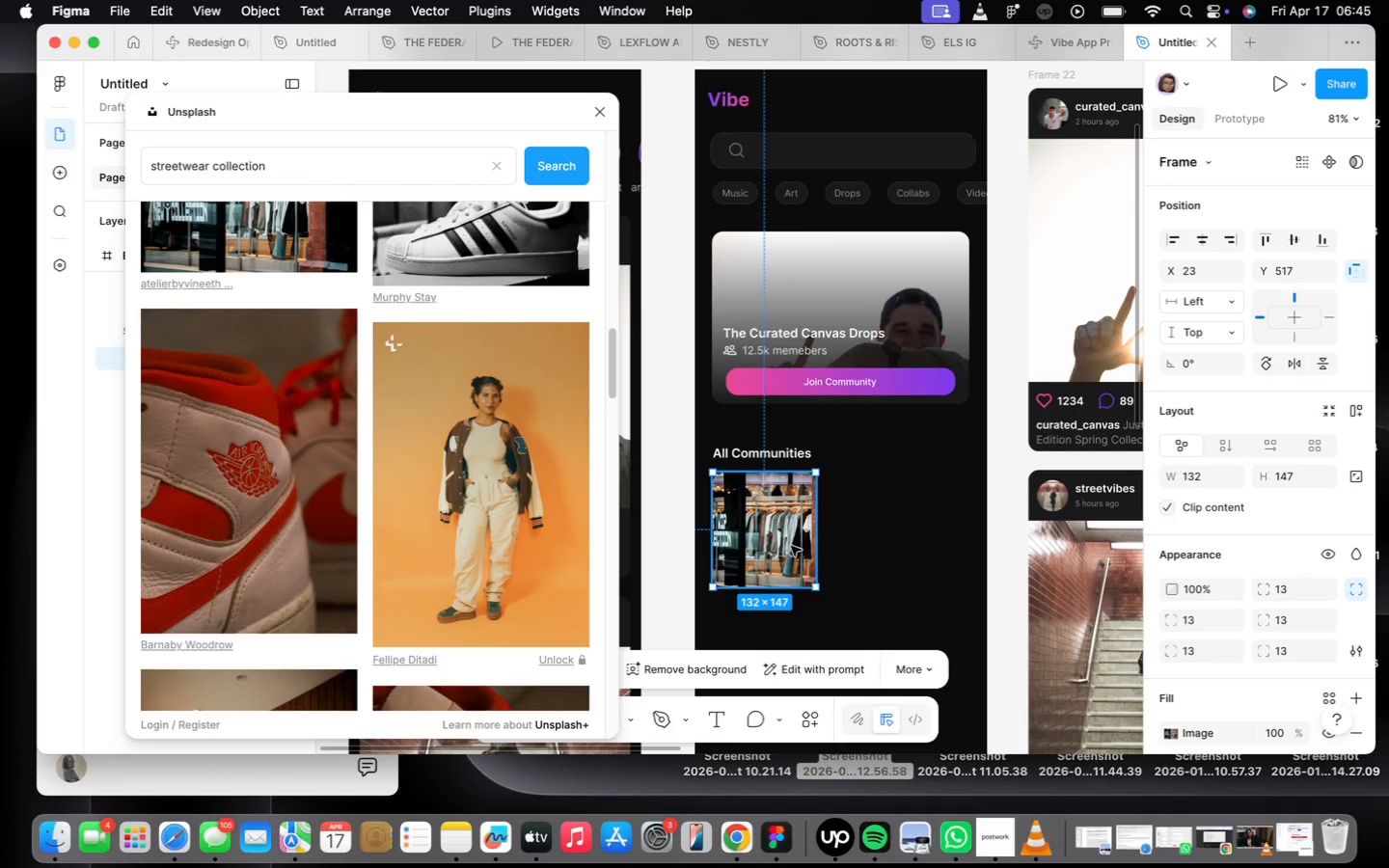 
hold_key(key=OptionLeft, duration=4.23)
left_click_drag(start_coordinate=[788, 545], to_coordinate=[932, 545])
 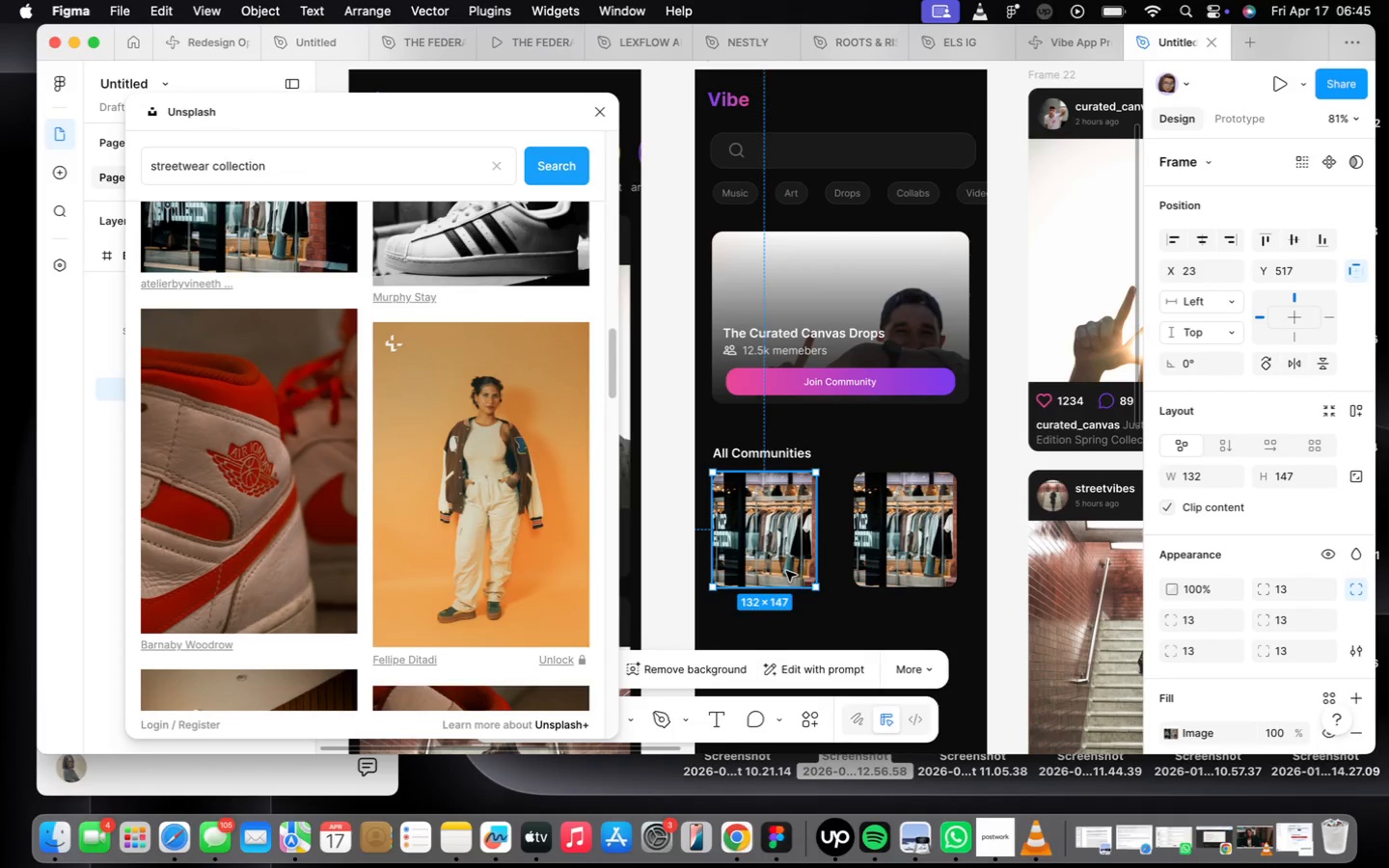 
left_click_drag(start_coordinate=[783, 582], to_coordinate=[786, 599])
 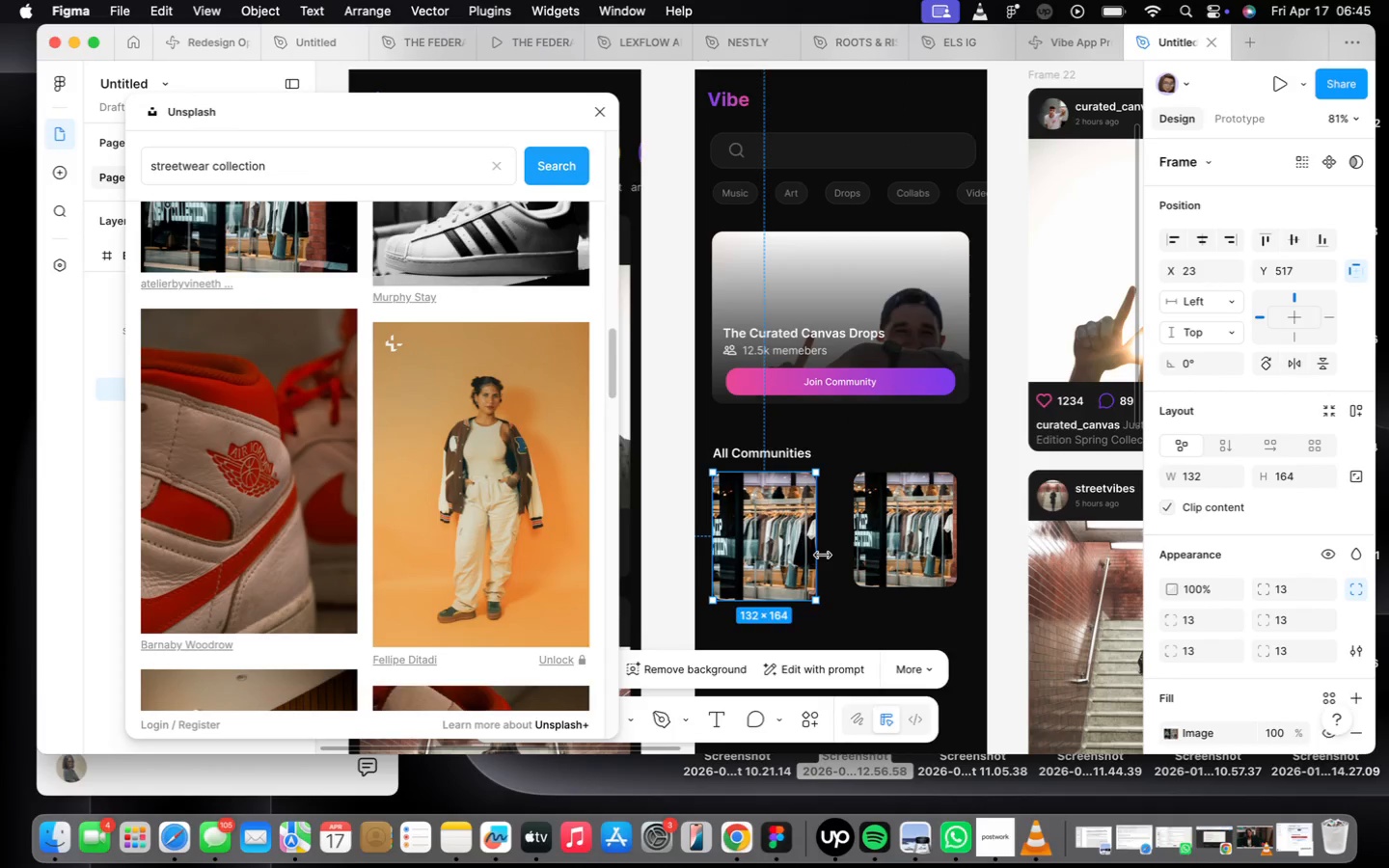 
left_click_drag(start_coordinate=[820, 553], to_coordinate=[831, 561])
 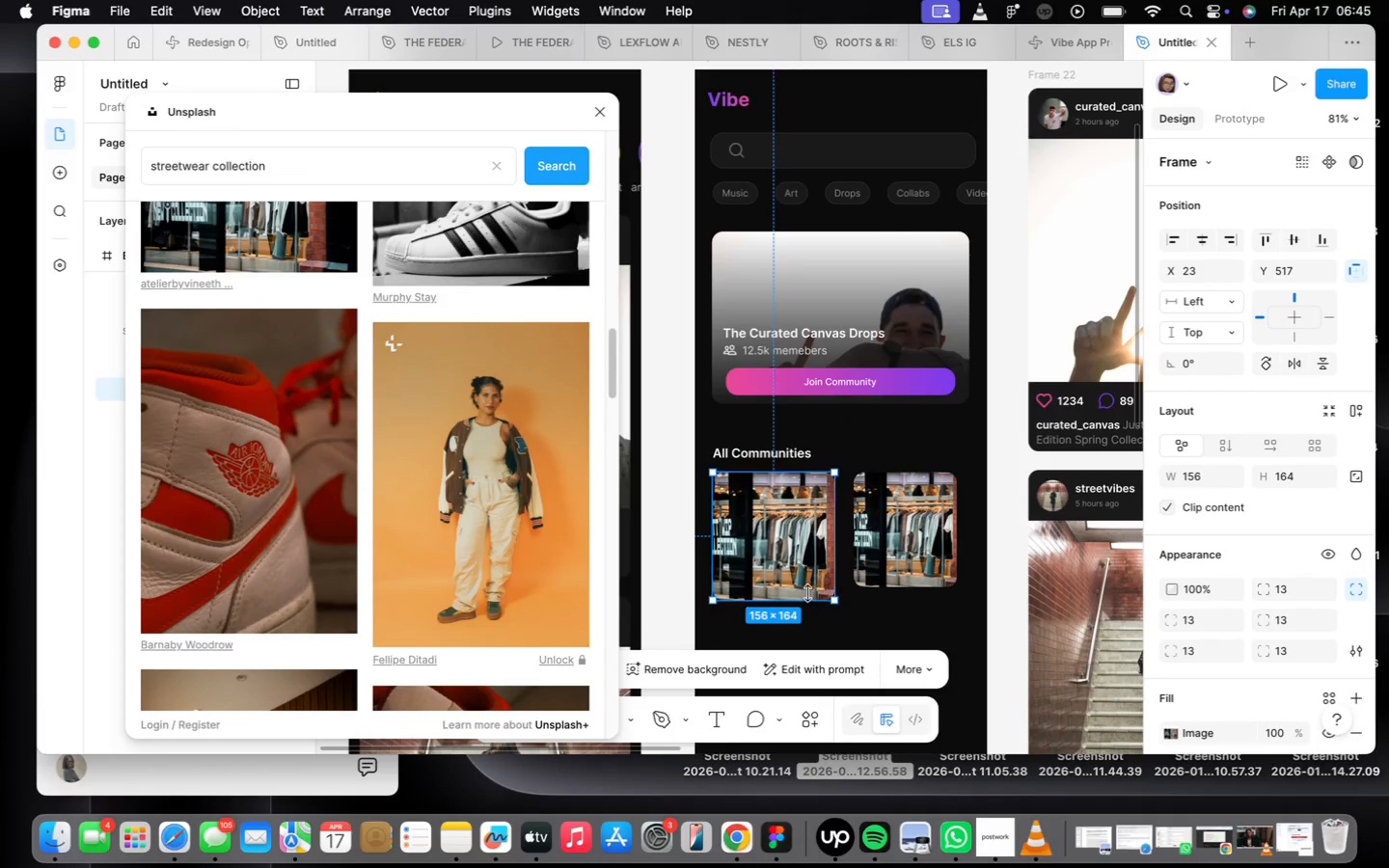 
left_click_drag(start_coordinate=[807, 594], to_coordinate=[810, 619])
 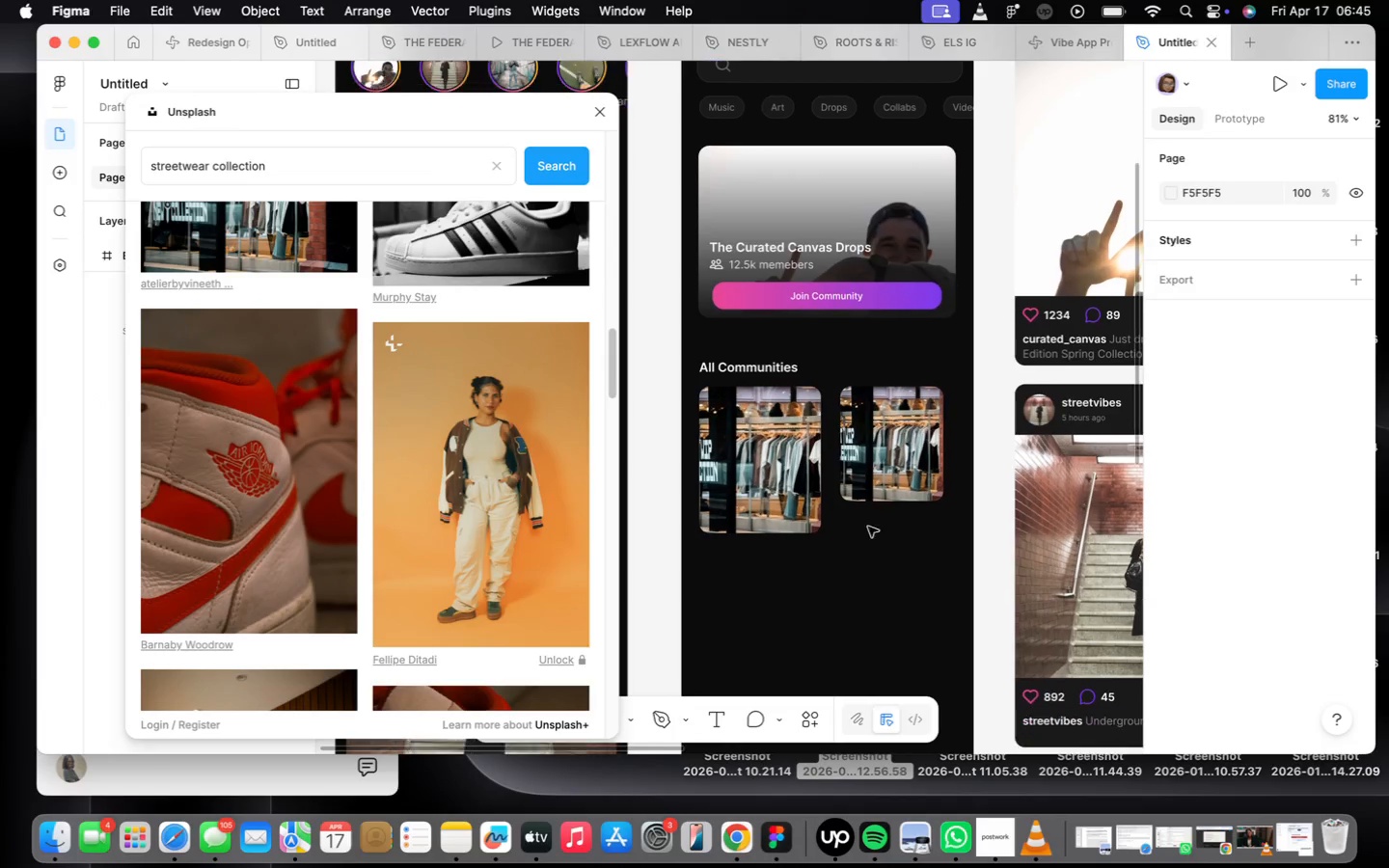 
left_click([802, 506])
 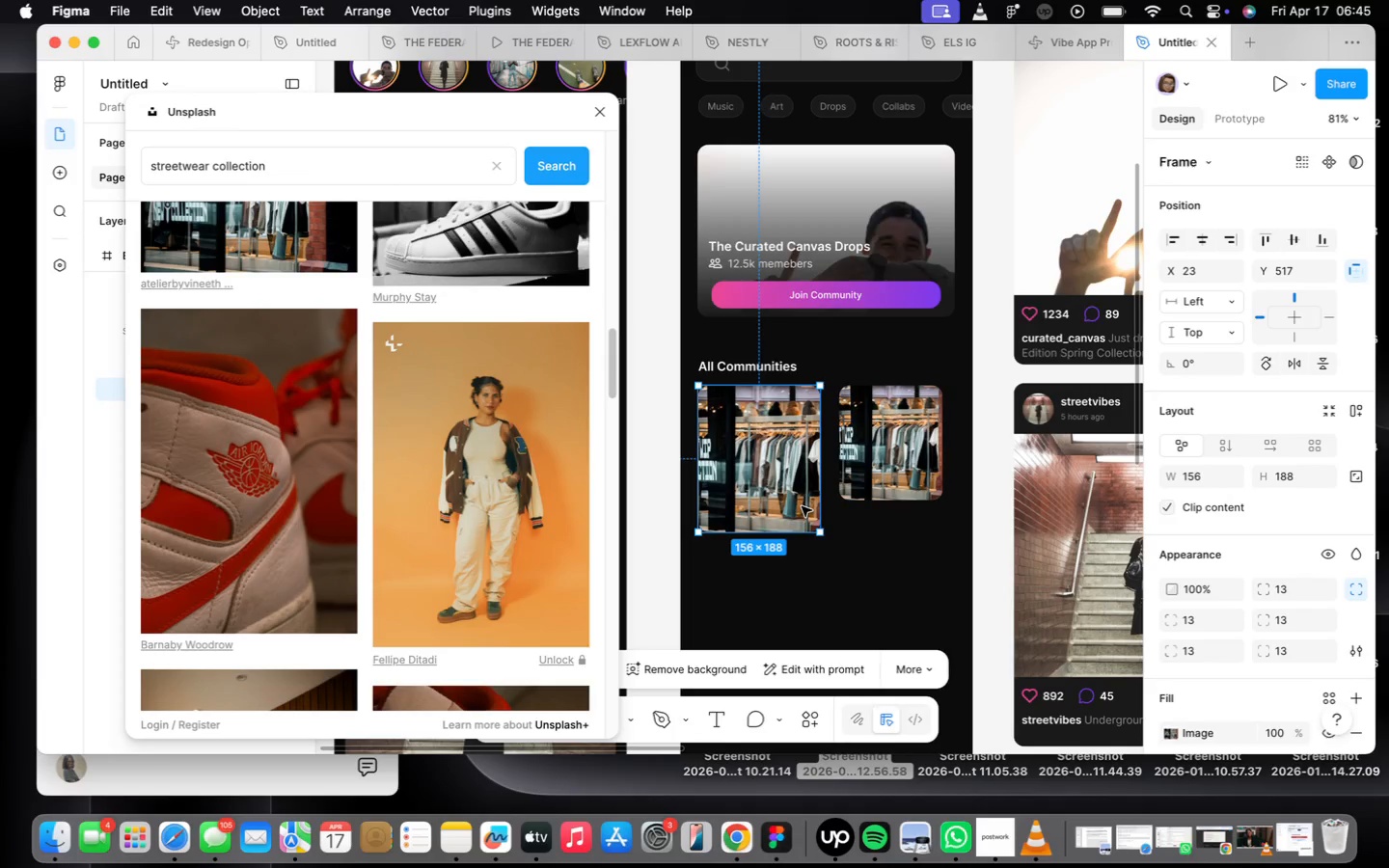 
right_click([802, 506])
 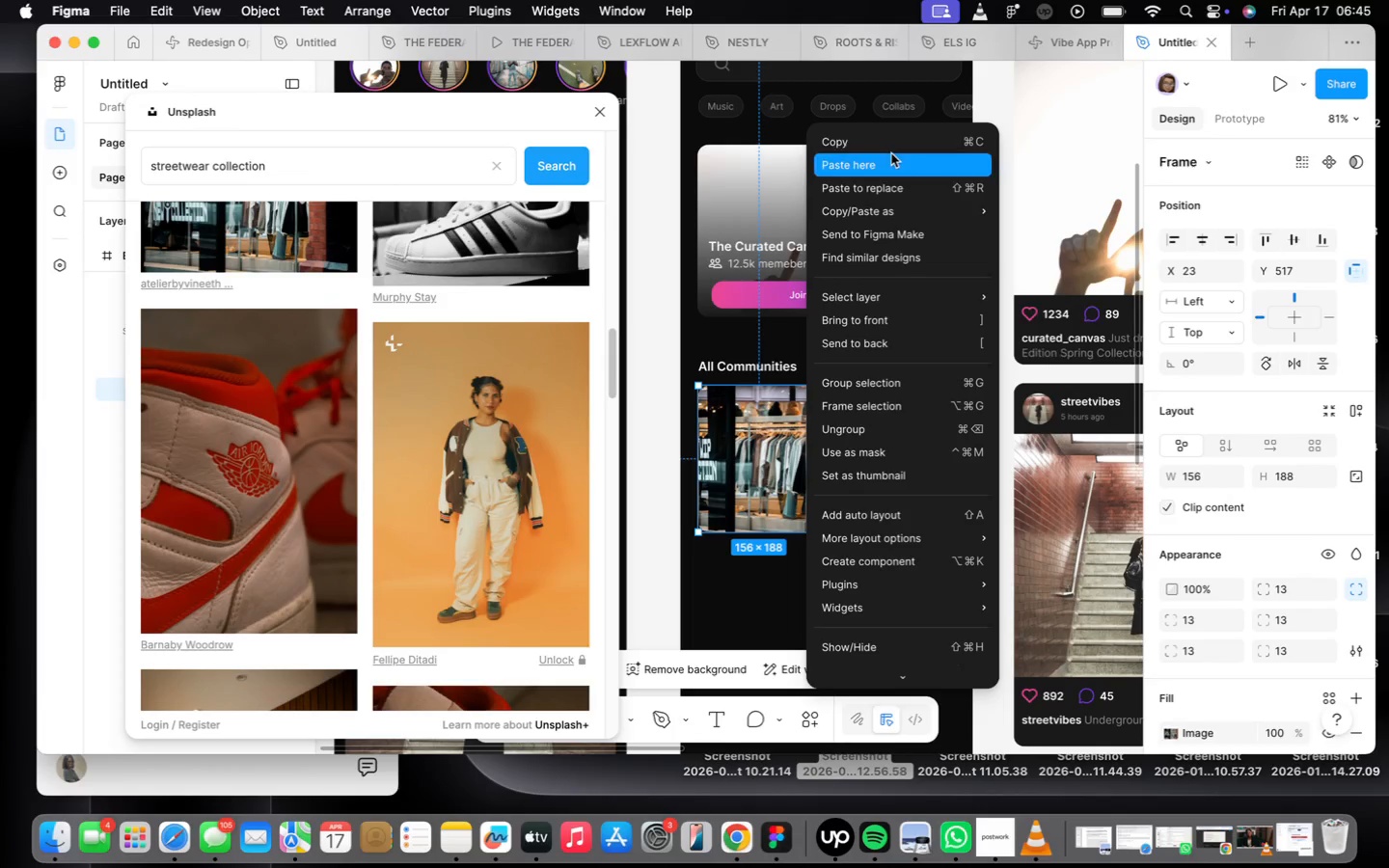 
left_click([886, 146])
 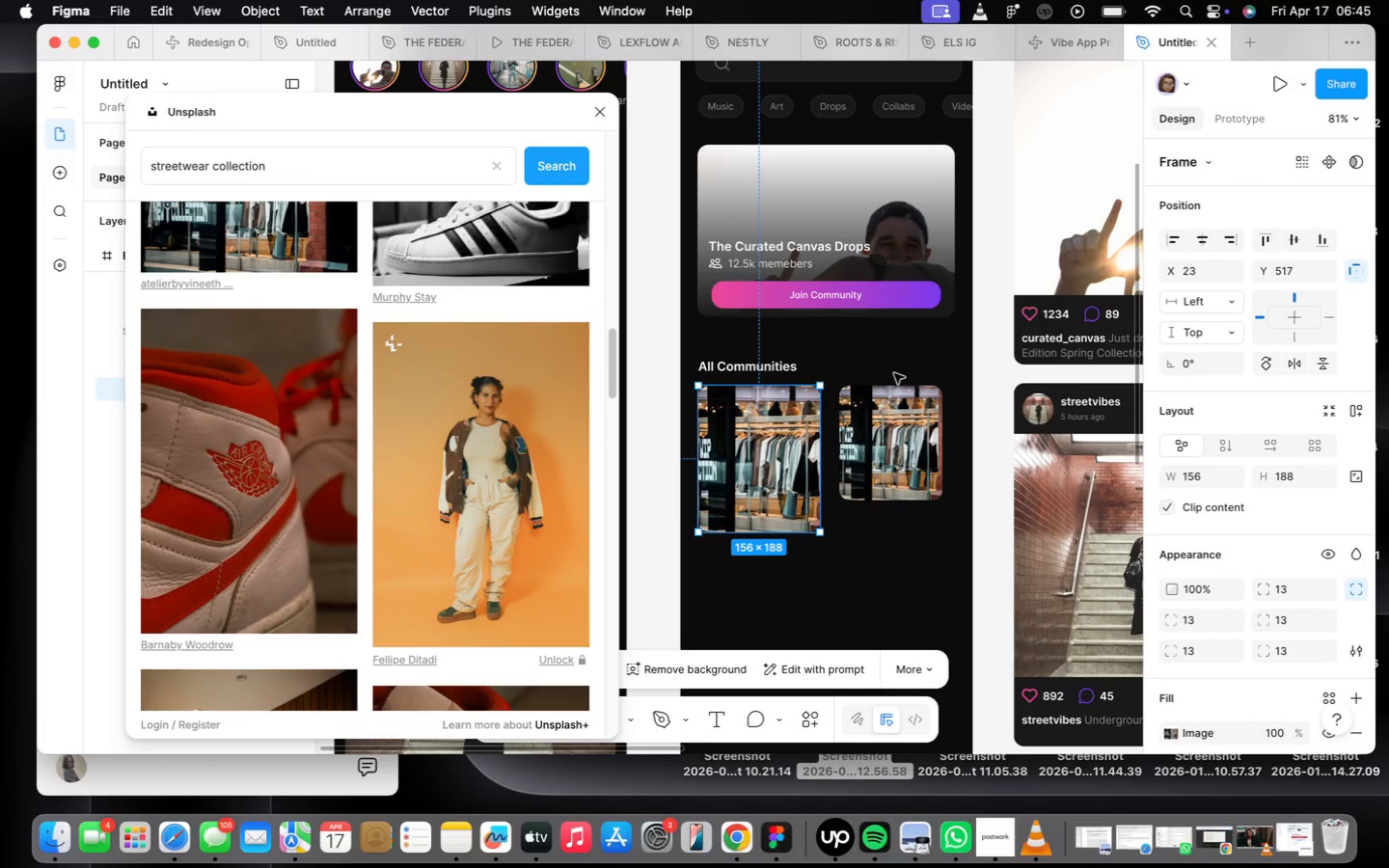 
left_click([885, 401])
 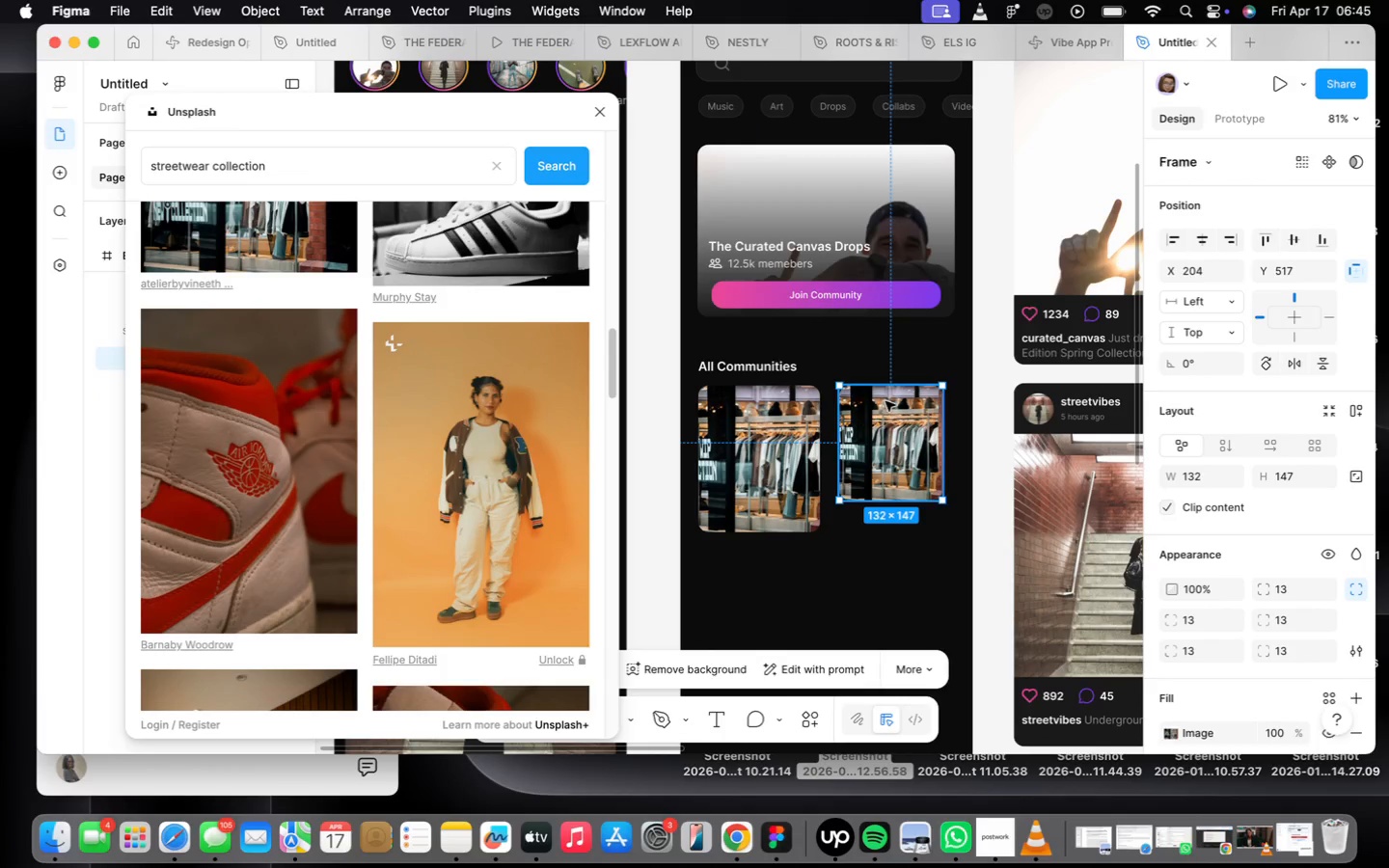 
right_click([886, 401])
 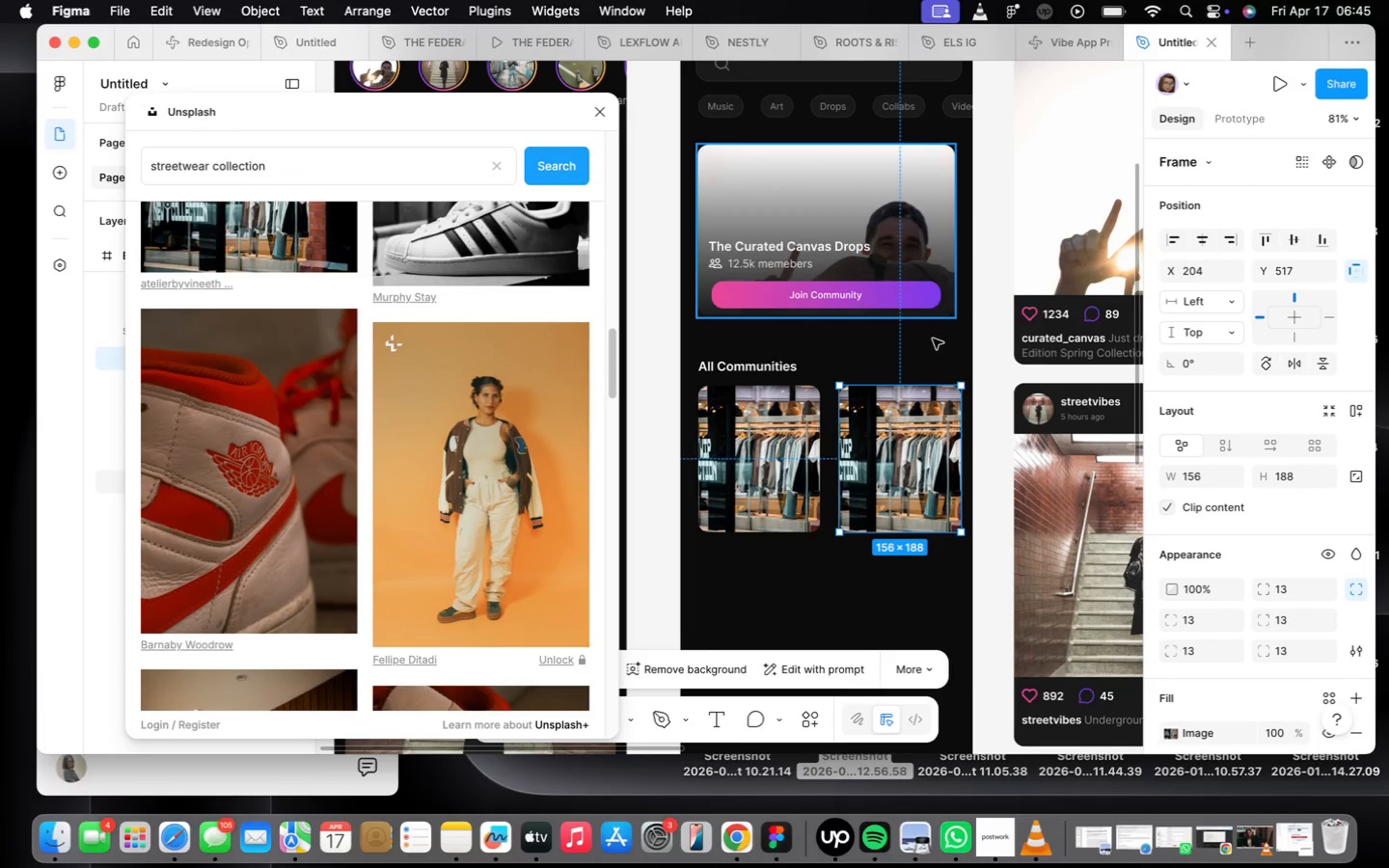 
left_click_drag(start_coordinate=[915, 430], to_coordinate=[910, 430])
 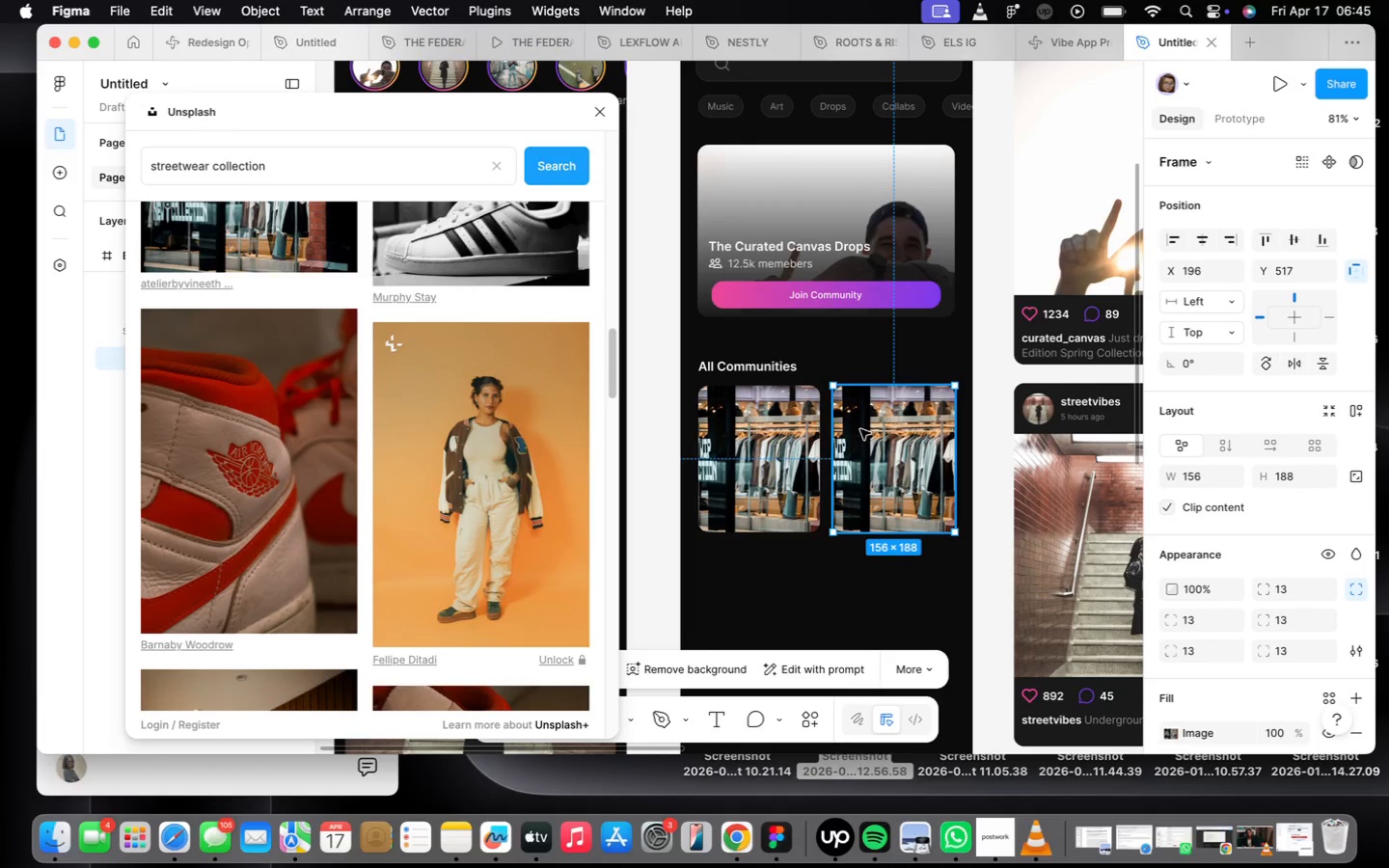 
hold_key(key=CommandLeft, duration=0.55)
 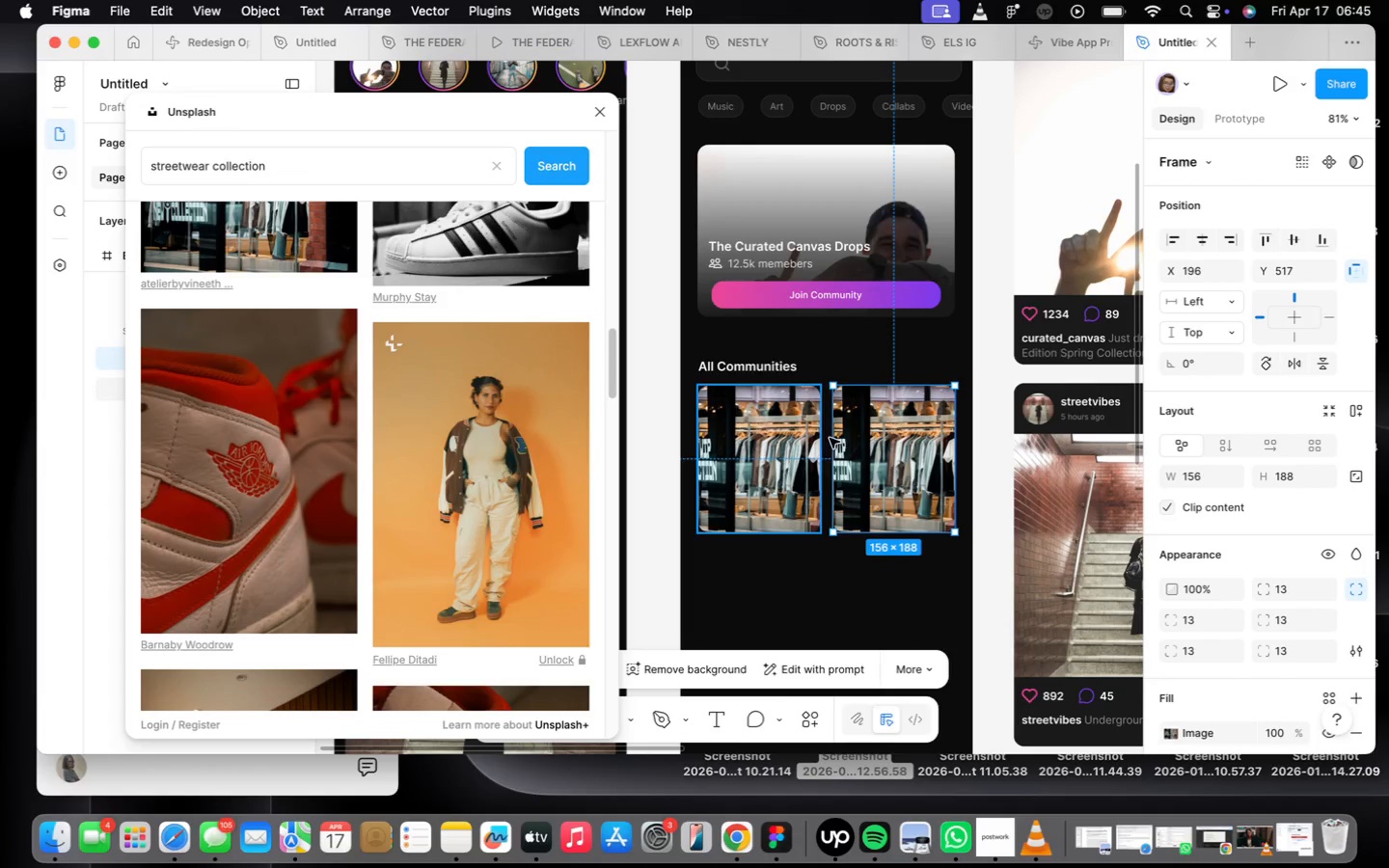 
hold_key(key=OptionLeft, duration=0.66)
 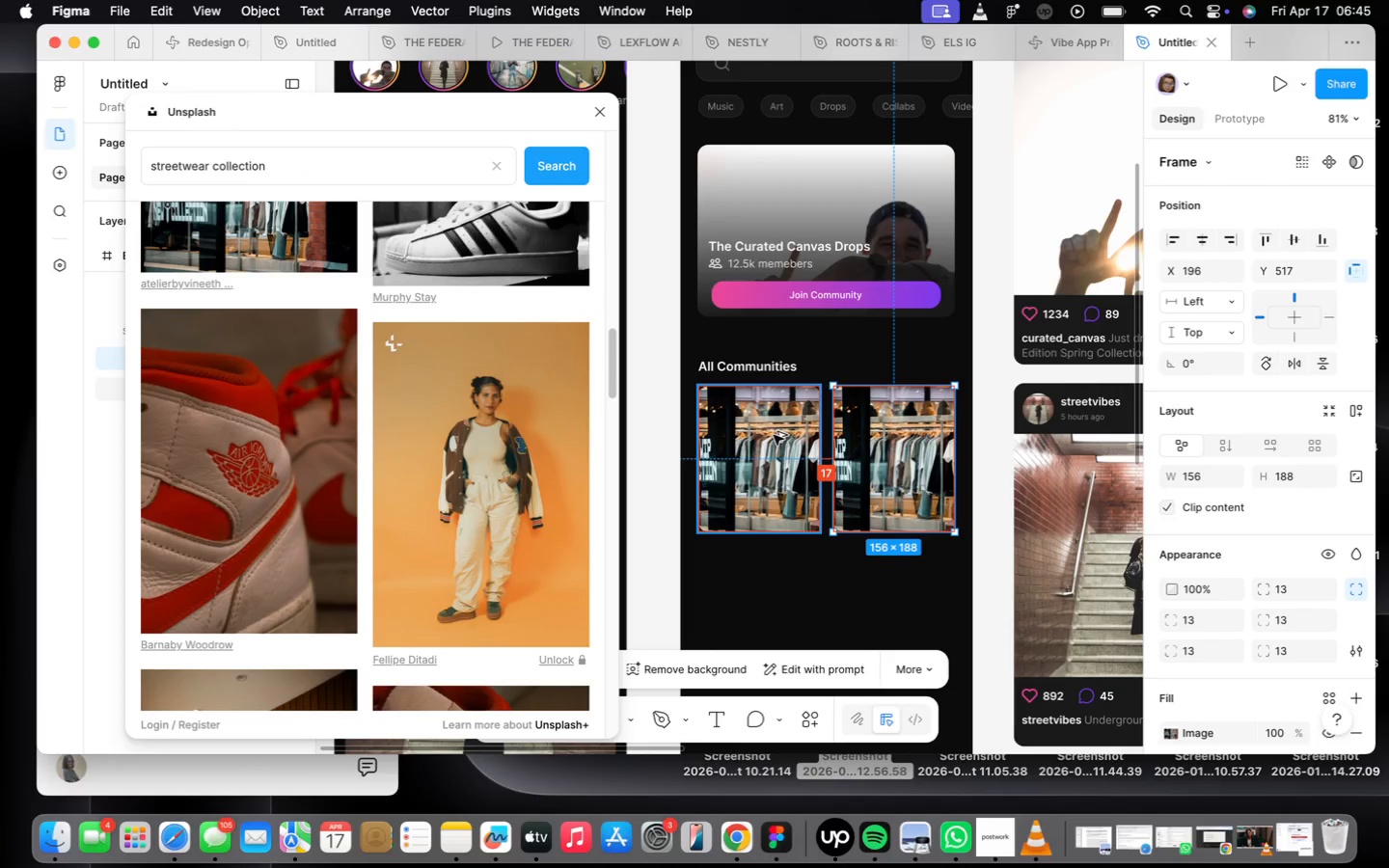 
left_click([774, 435])
 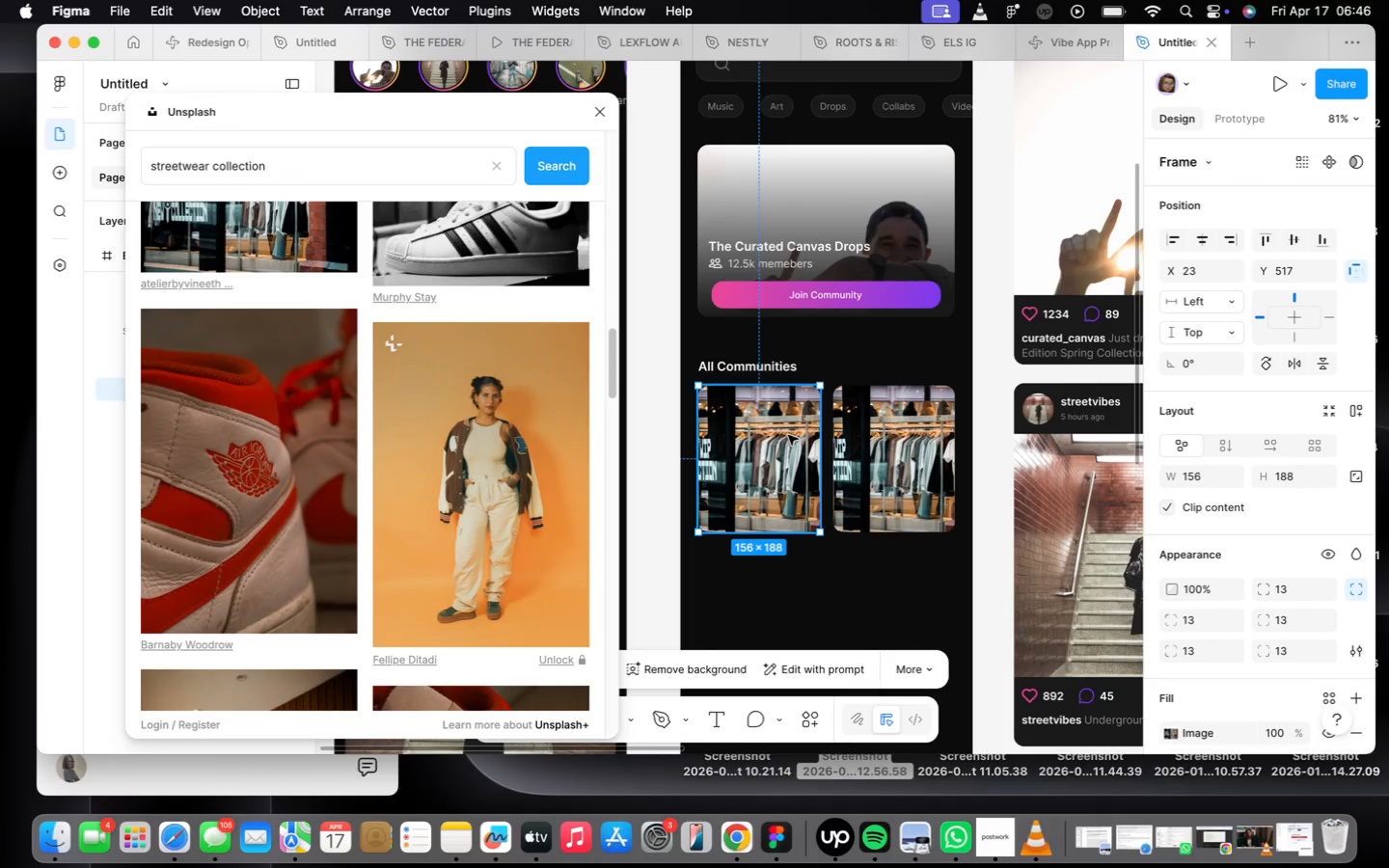 
hold_key(key=OptionLeft, duration=0.82)
 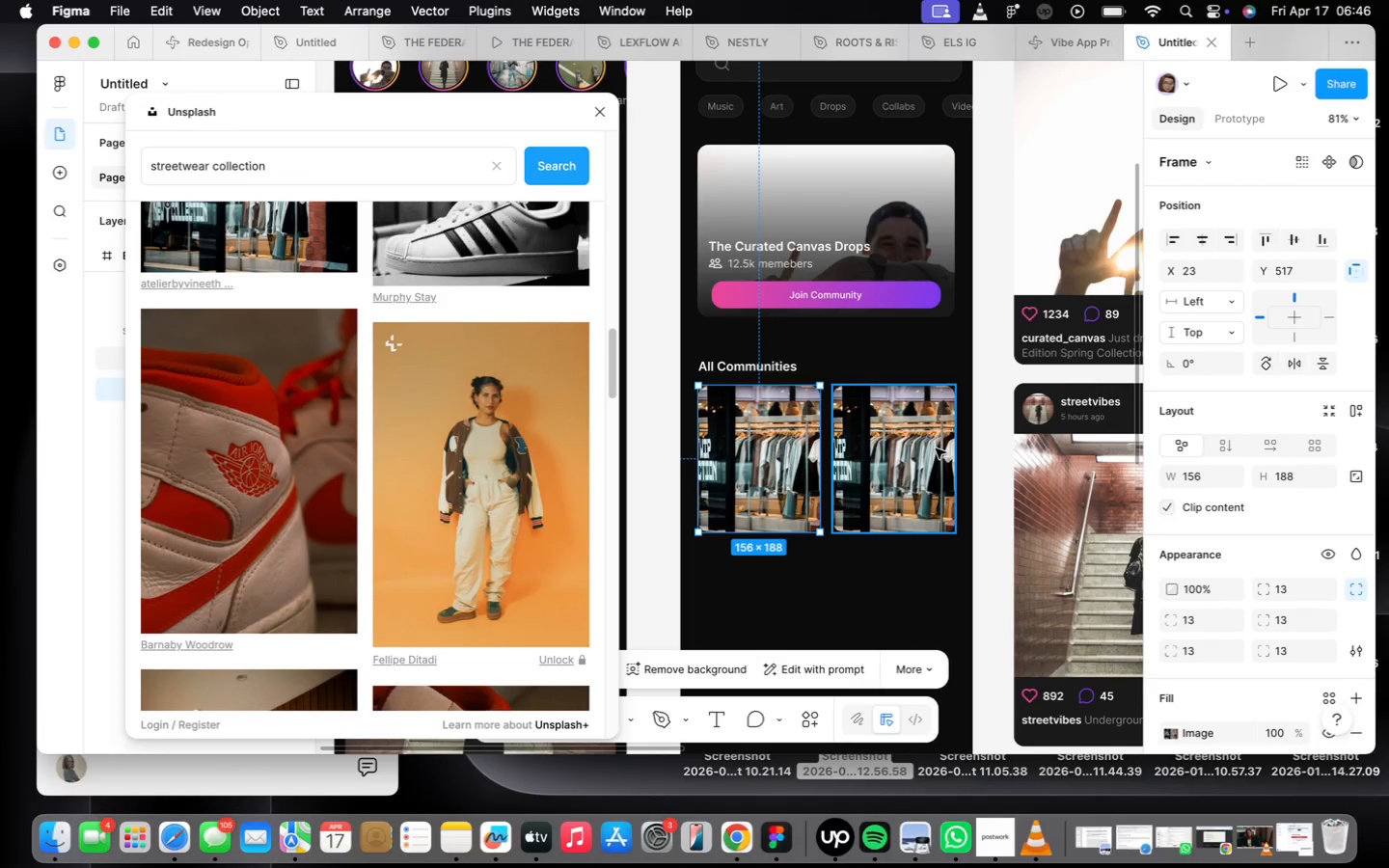 
left_click([935, 448])
 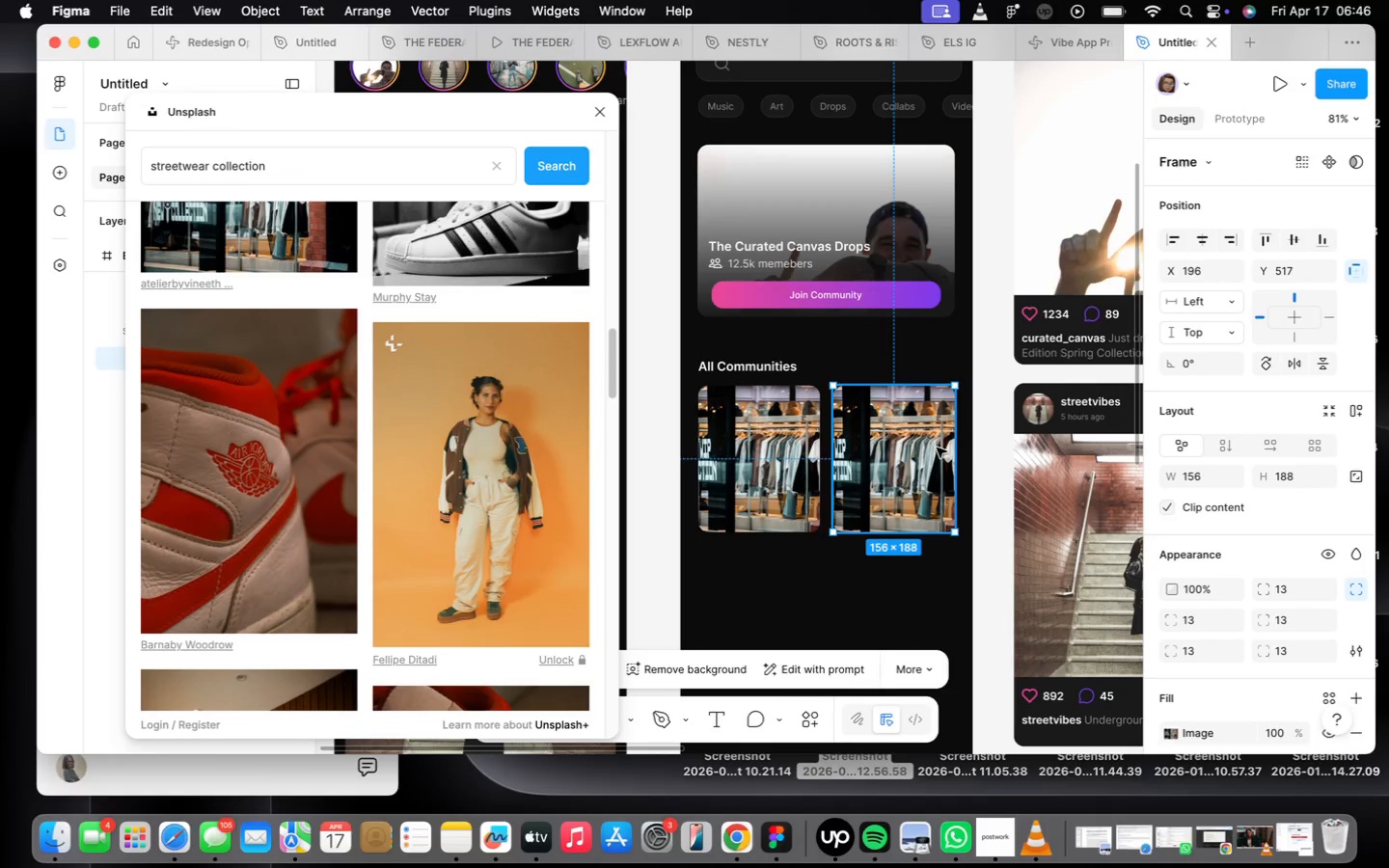 
hold_key(key=OptionLeft, duration=0.44)
 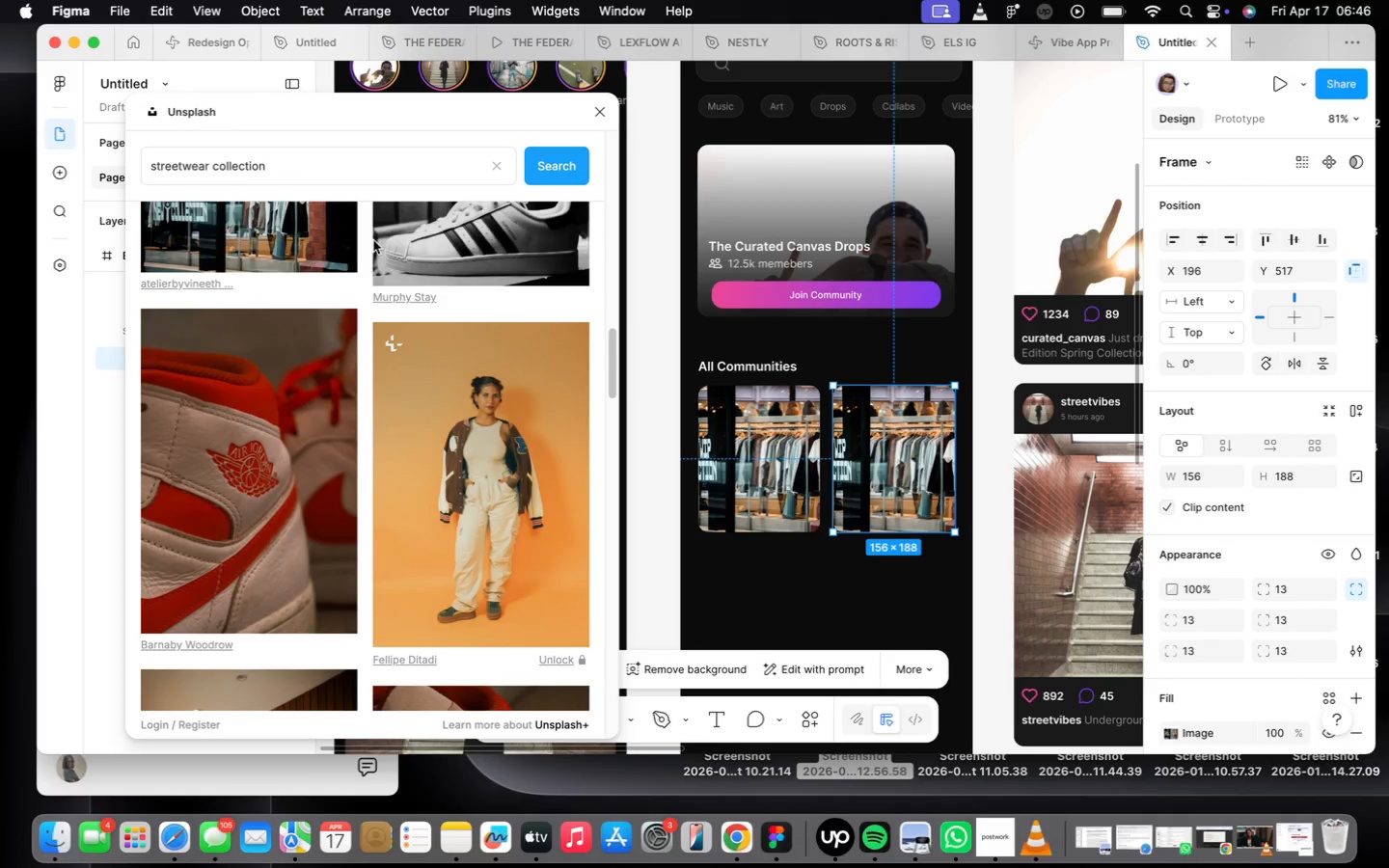 
left_click([223, 153])
 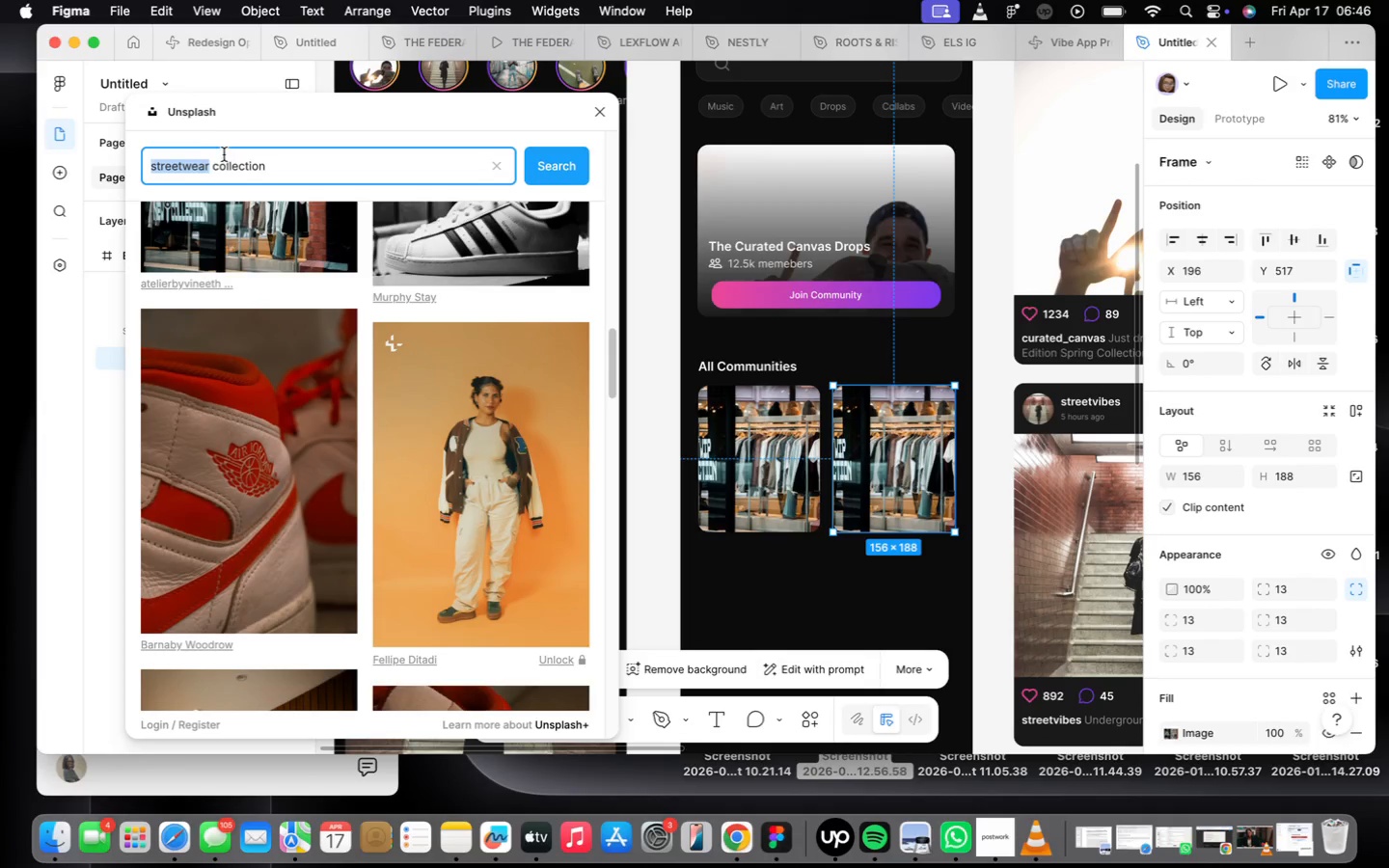 
triple_click([227, 156])
 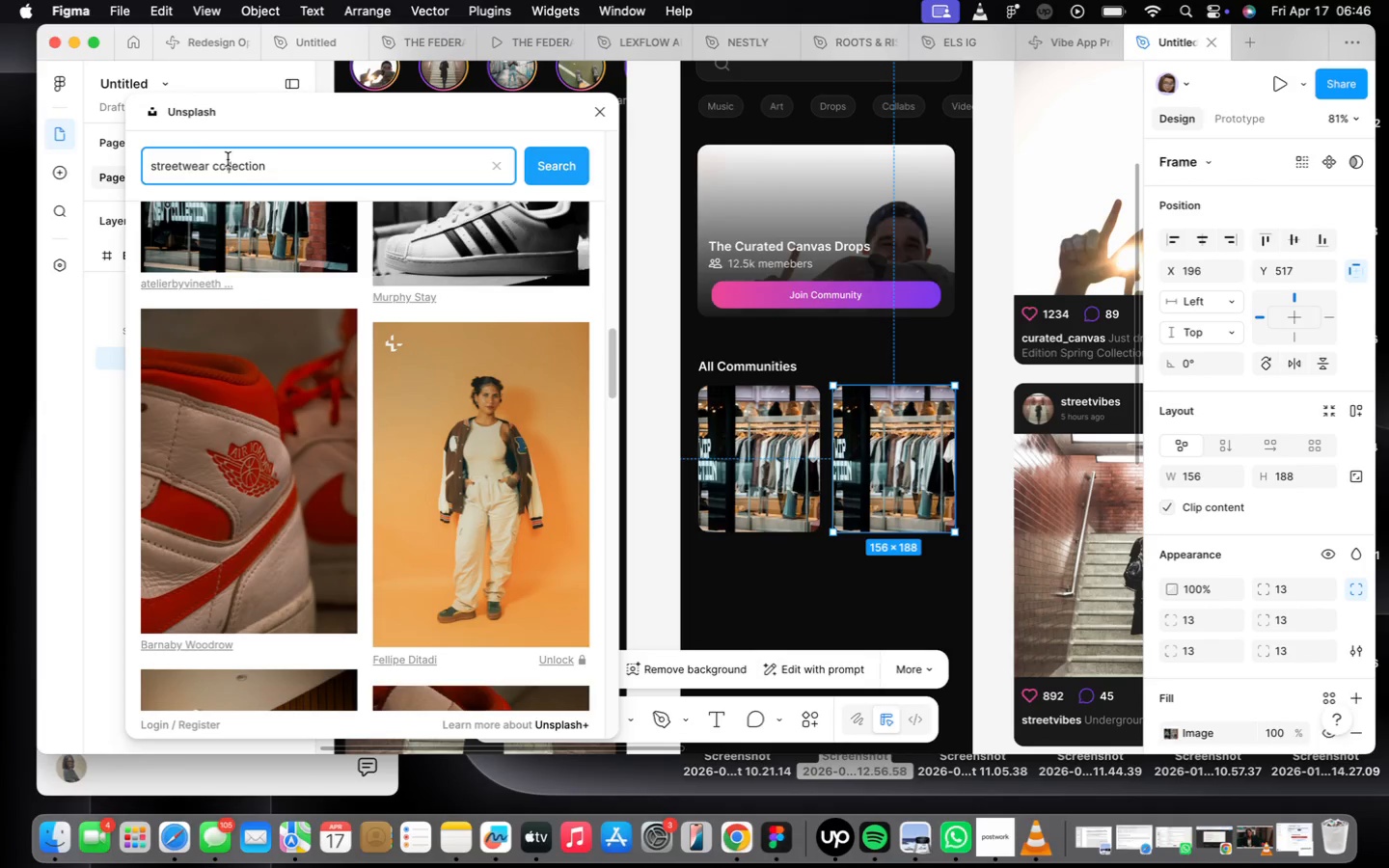 
triple_click([229, 164])
 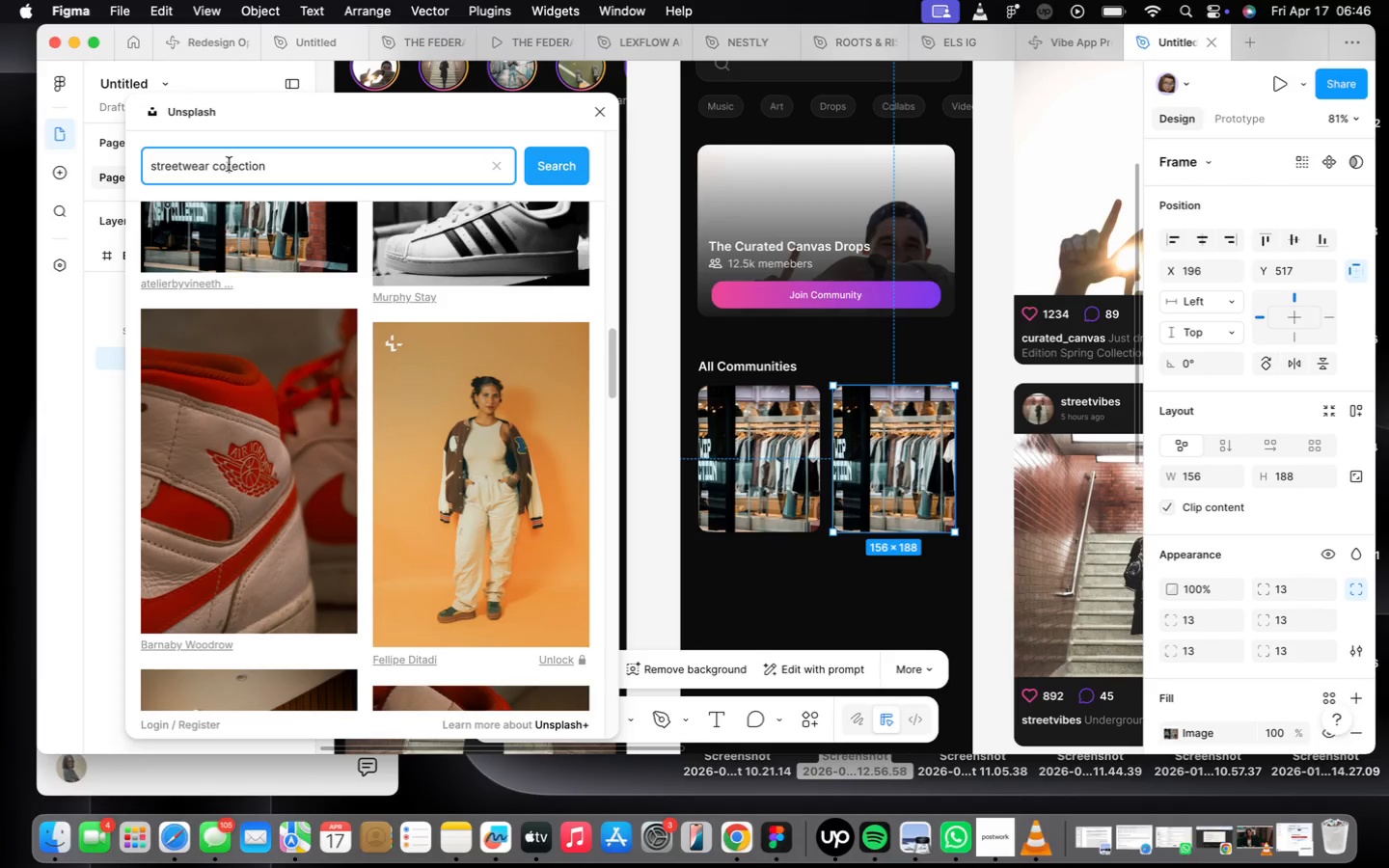 
triple_click([229, 164])
 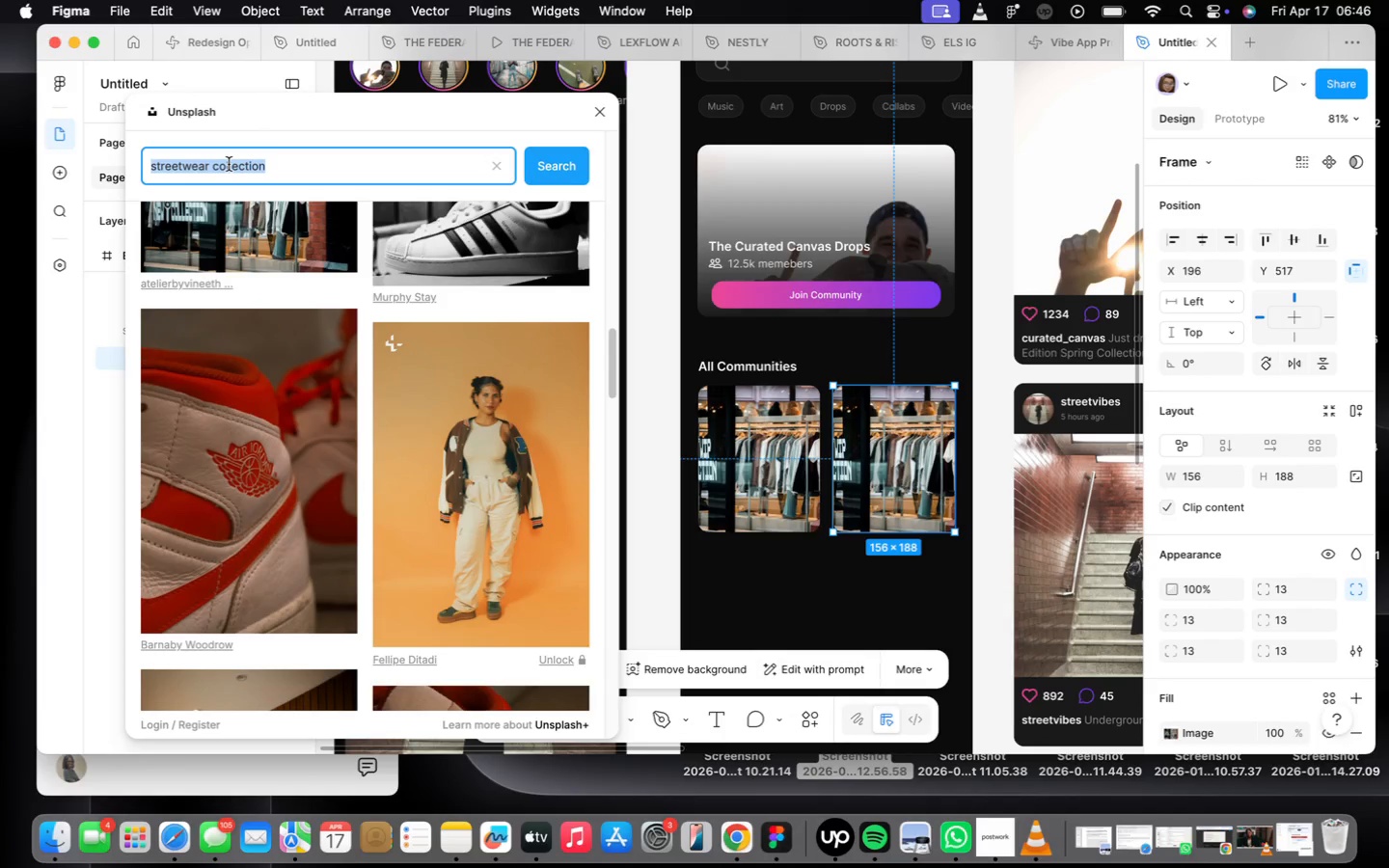 
triple_click([229, 164])
 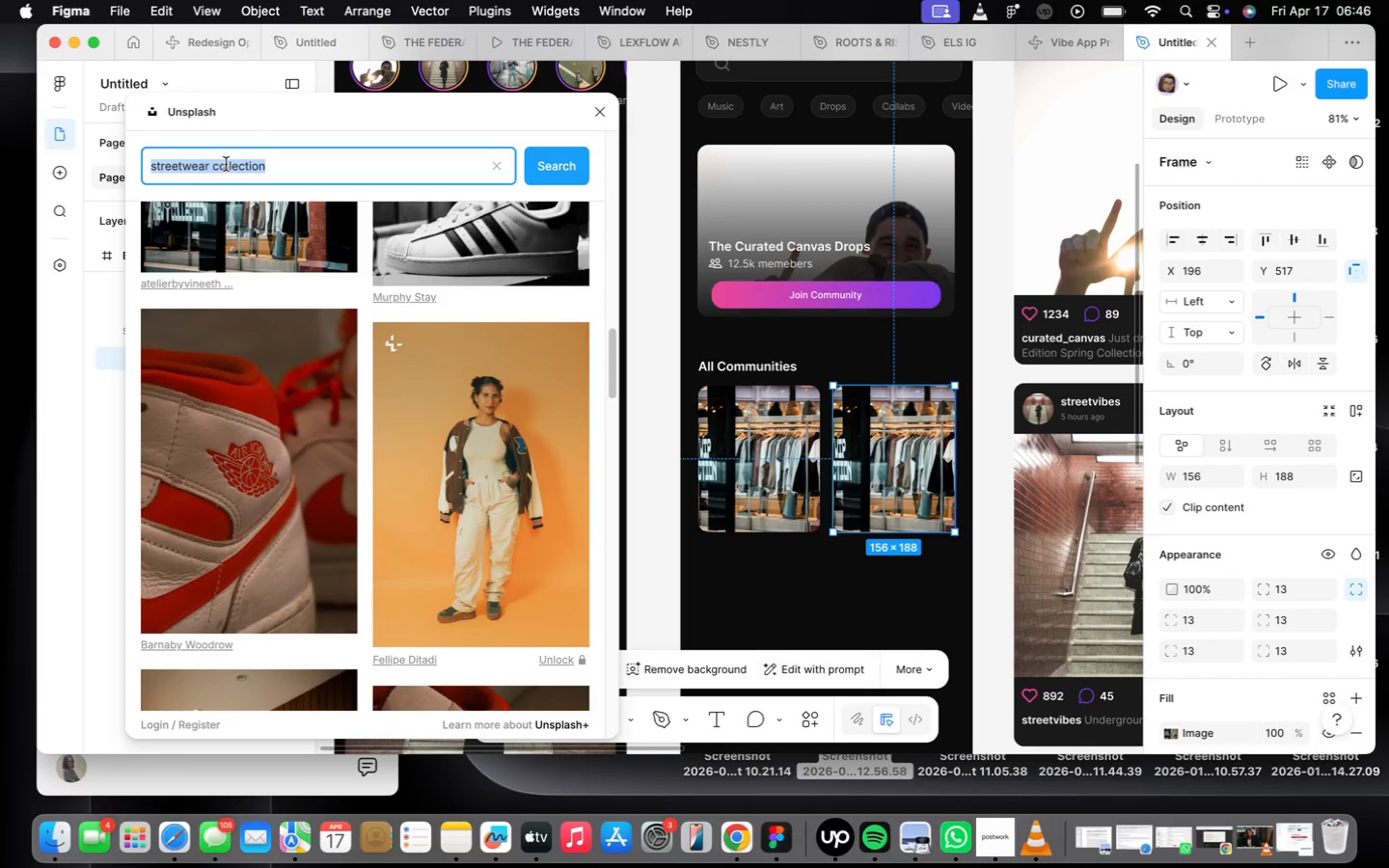 
type(artiste collaboration)
 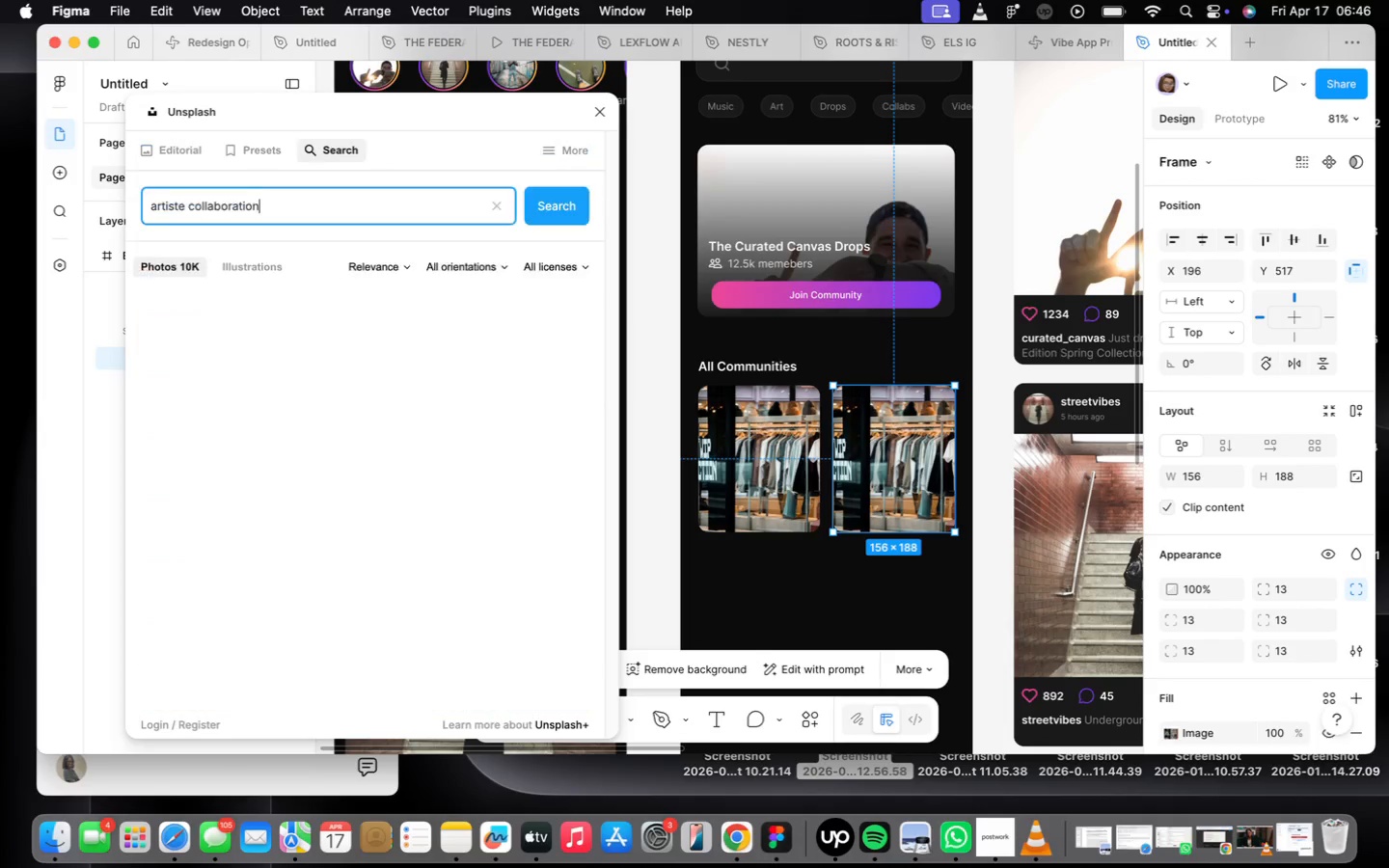 
key(Enter)
 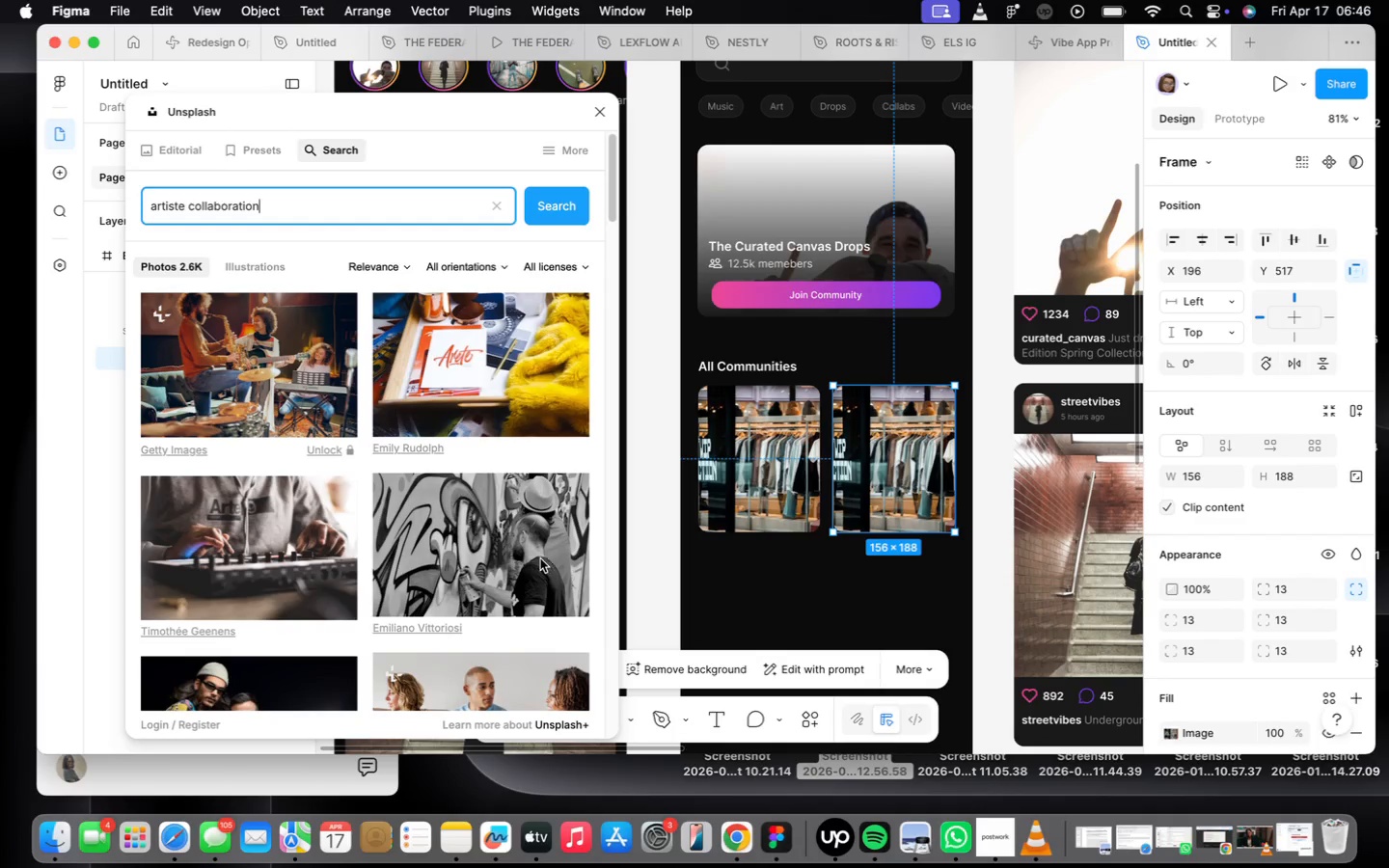 
wait(6.28)
 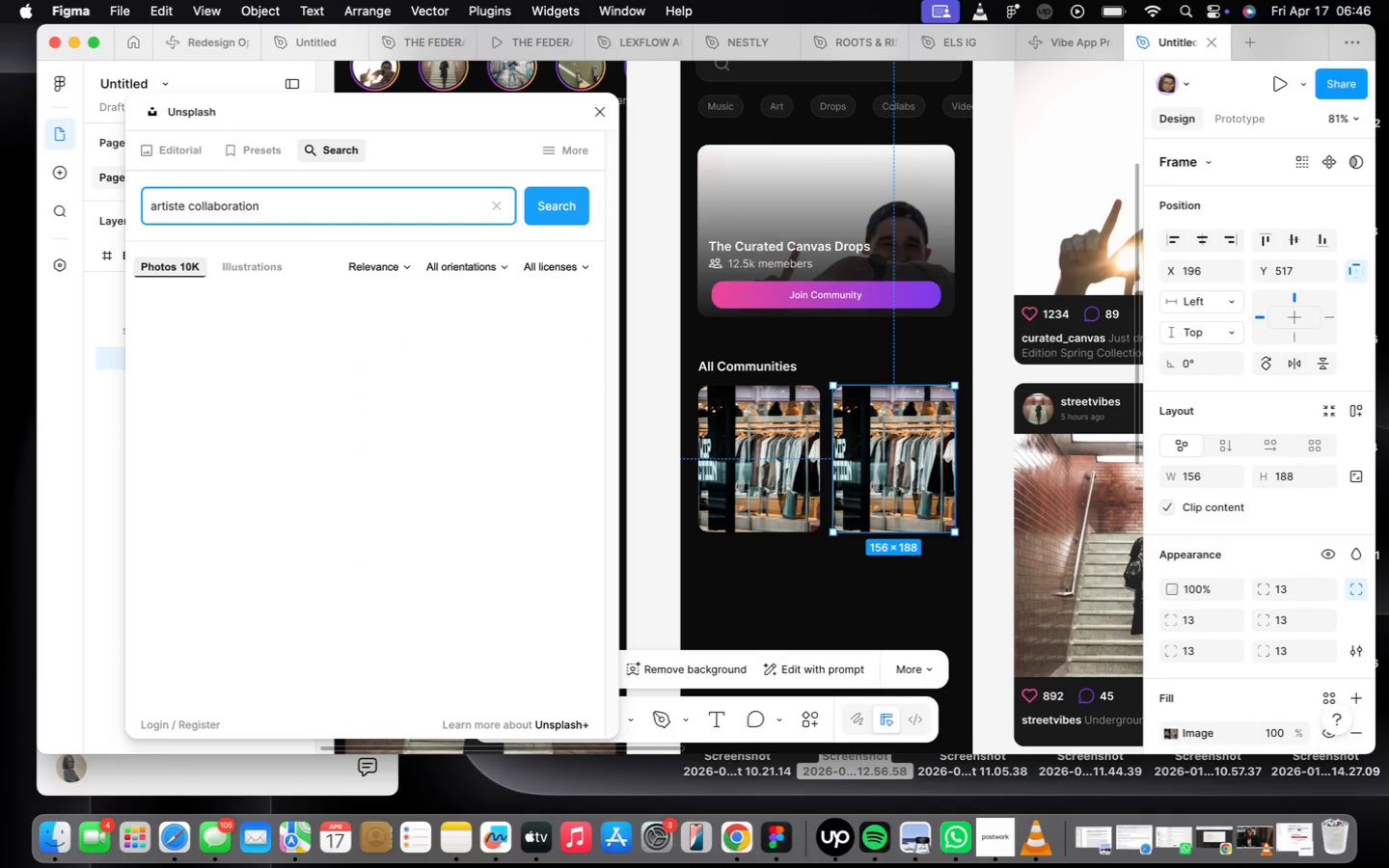 
scroll: coordinate [416, 473], scroll_direction: down, amount: 48.0
 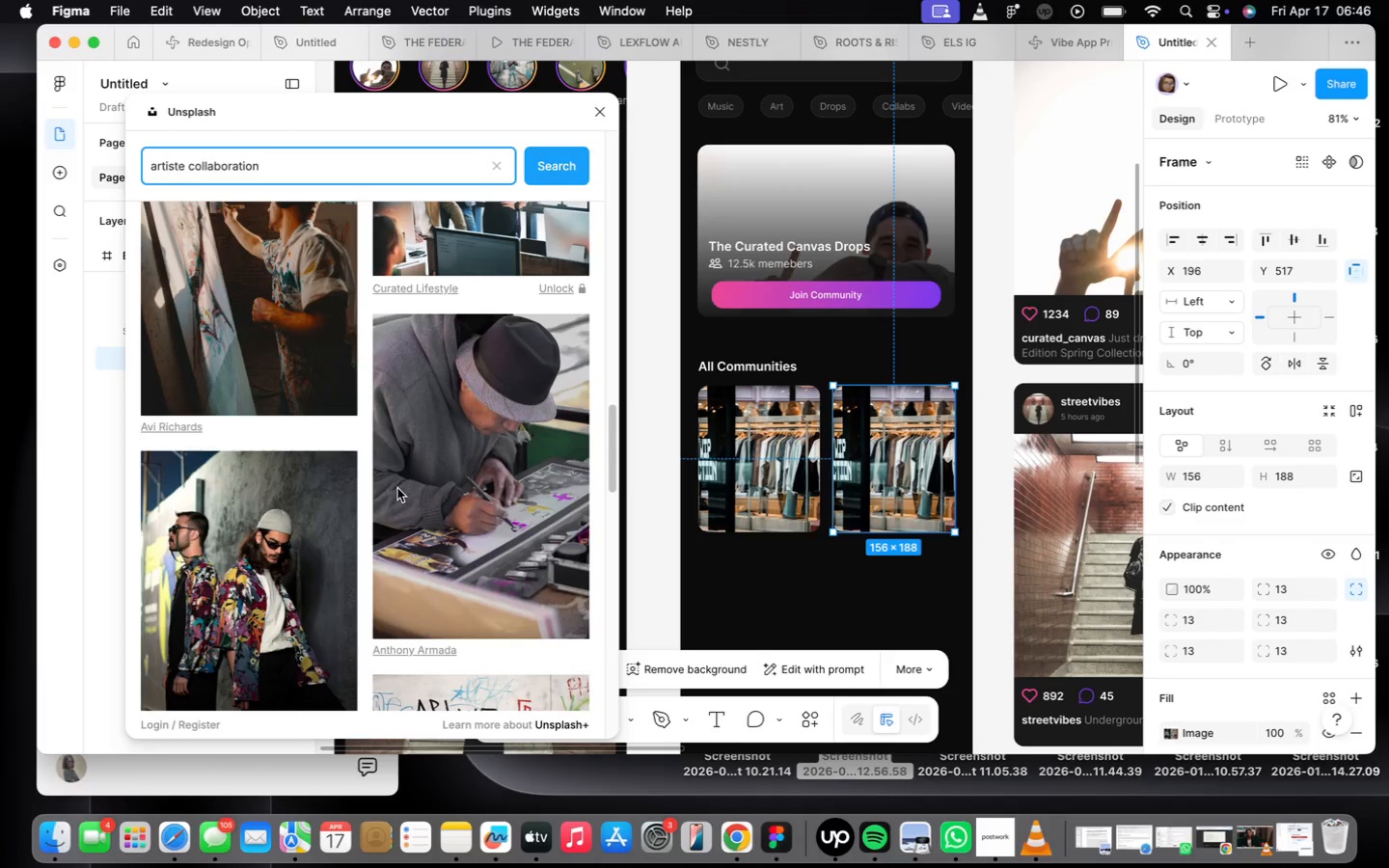 
scroll: coordinate [428, 502], scroll_direction: down, amount: 10.0
 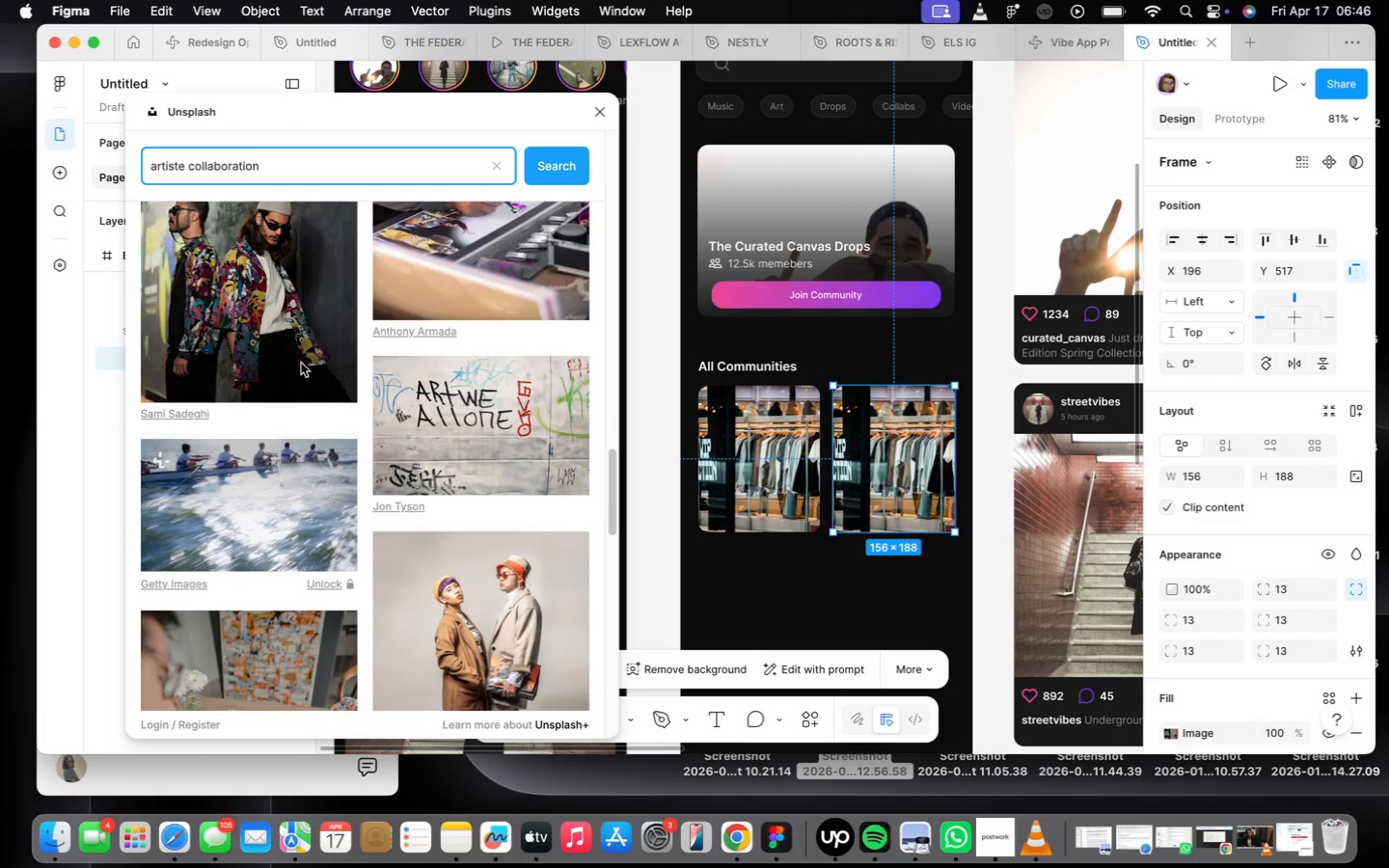 
left_click([300, 354])
 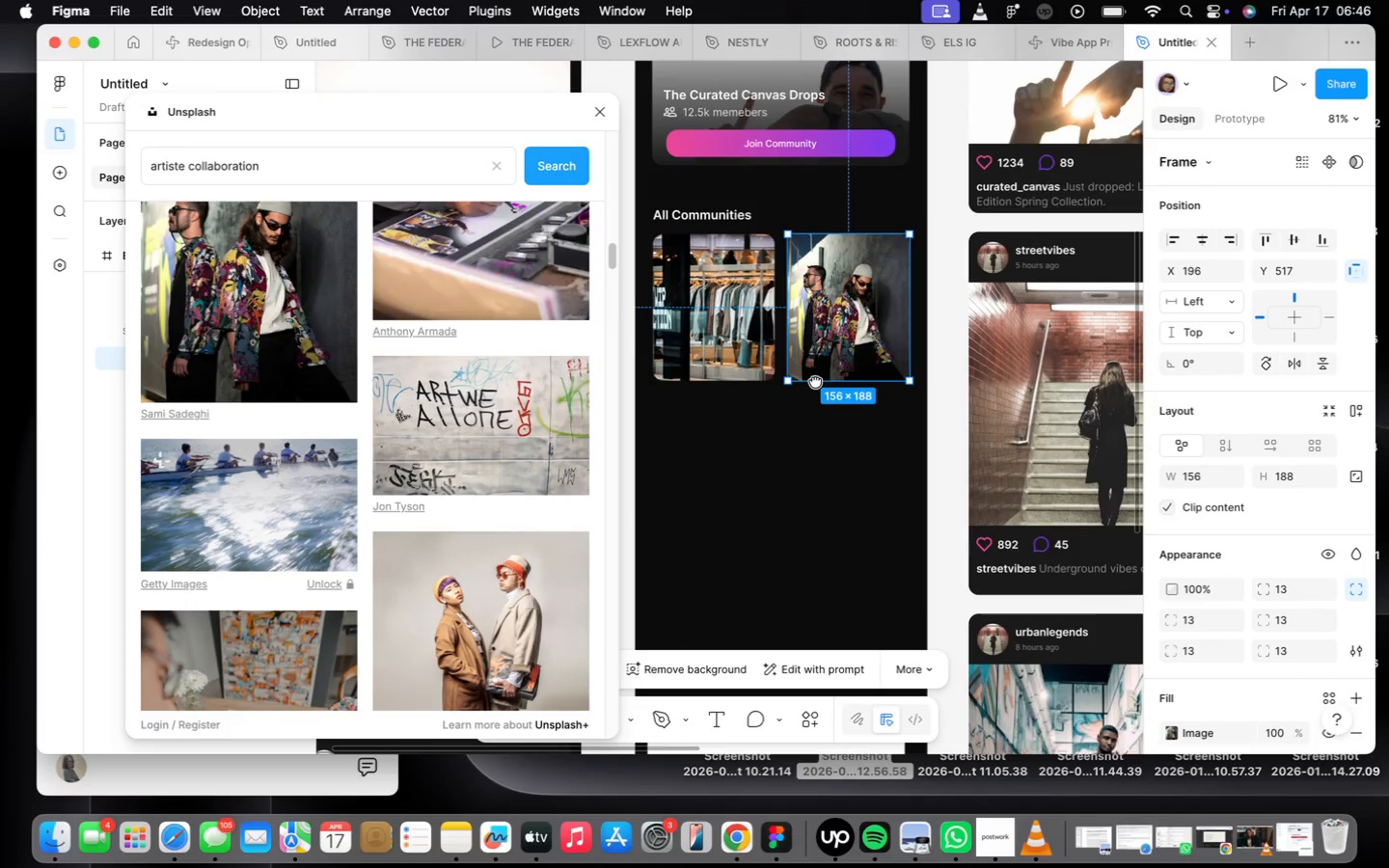 
wait(6.45)
 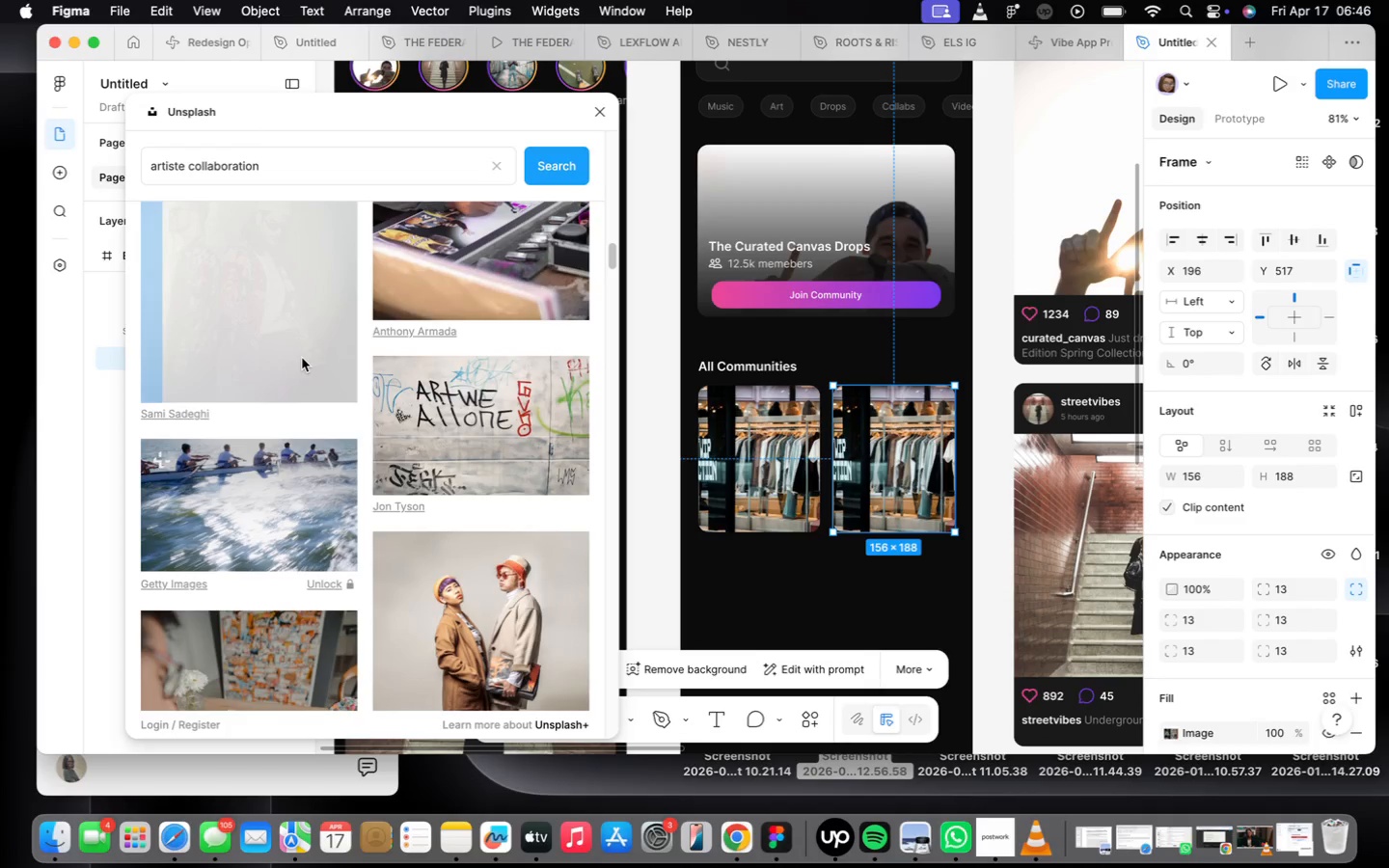 
hold_key(key=OptionLeft, duration=2.09)
left_click_drag(start_coordinate=[728, 316], to_coordinate=[728, 481])
 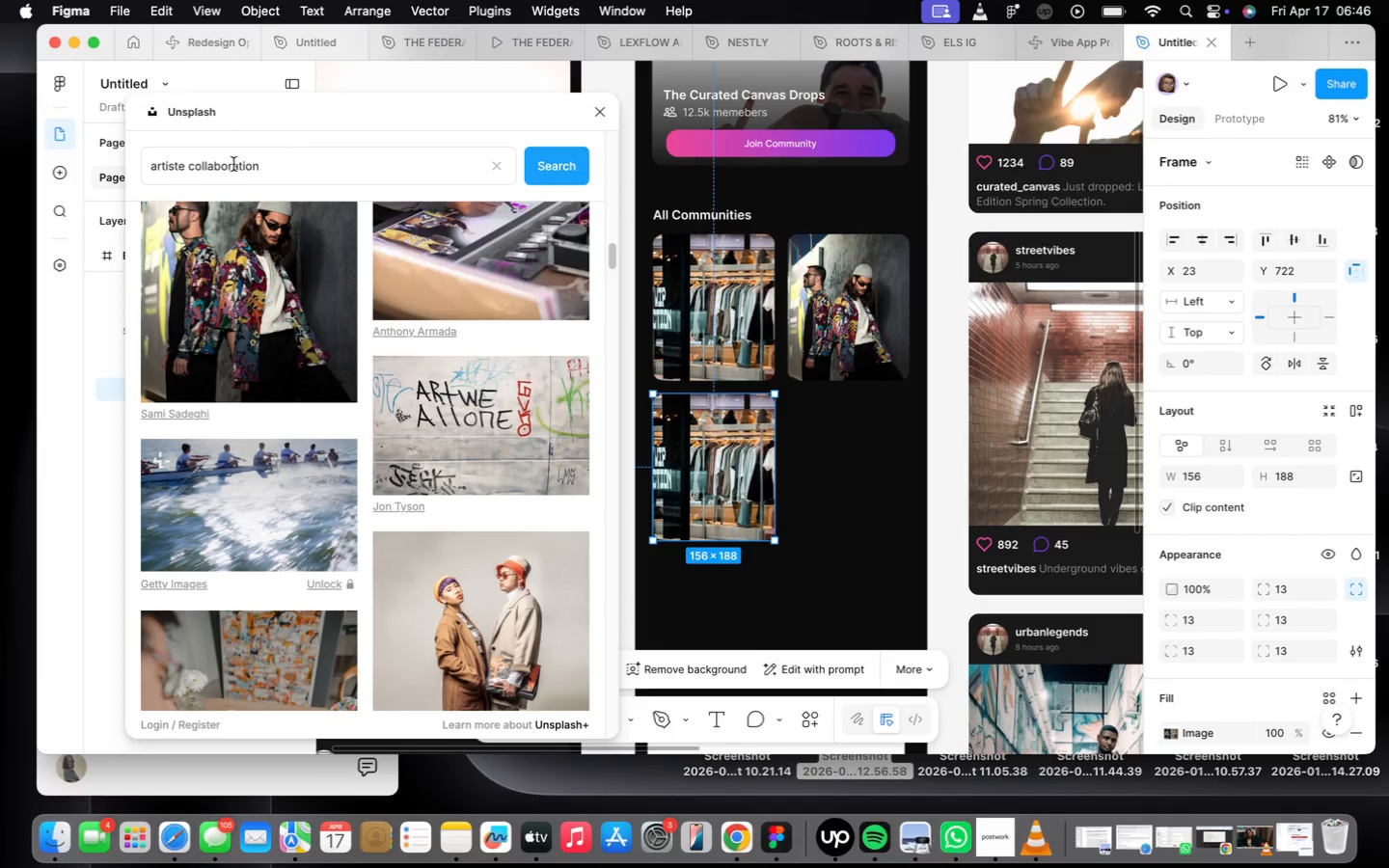 
double_click([212, 165])
 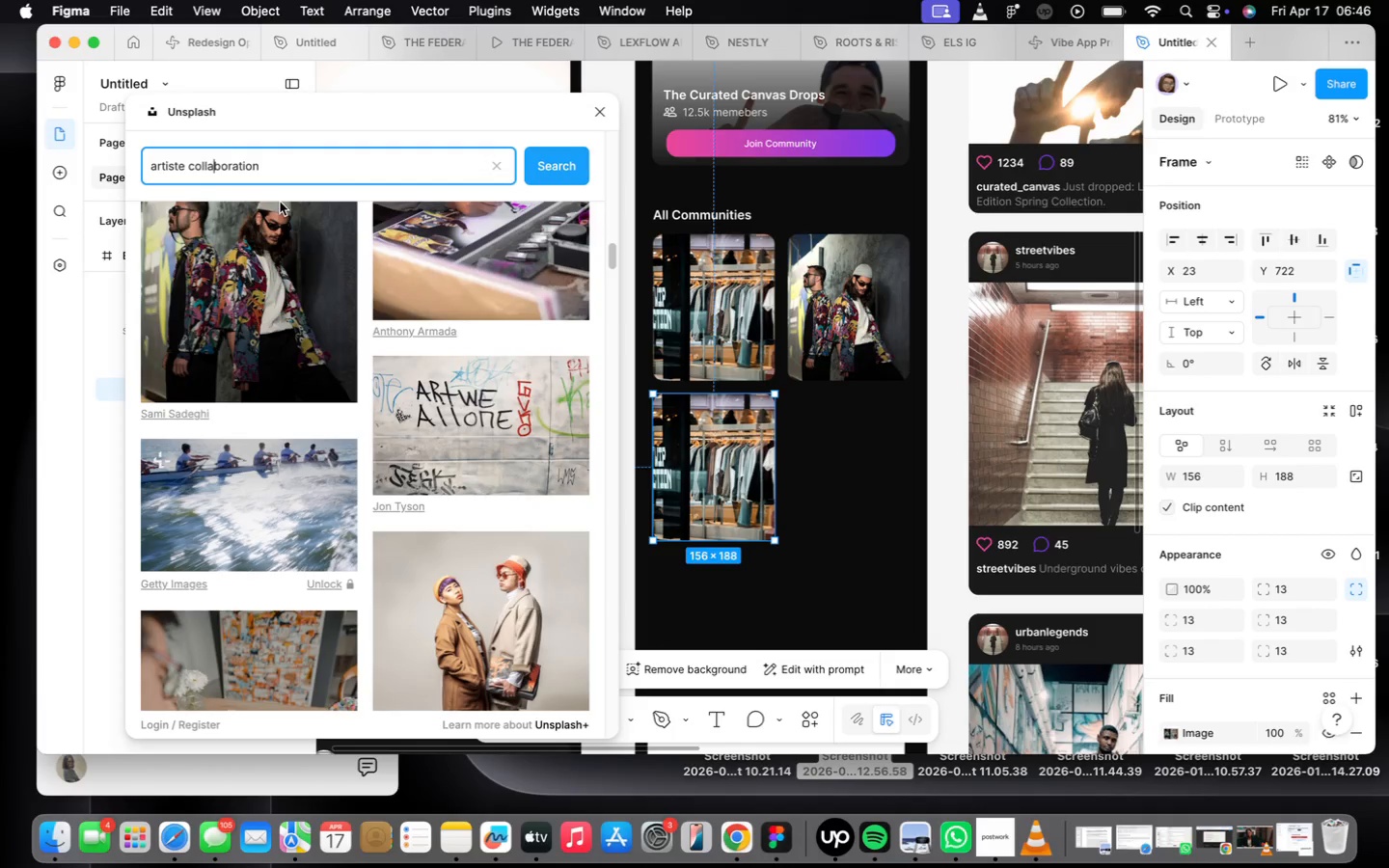 
double_click([198, 161])
 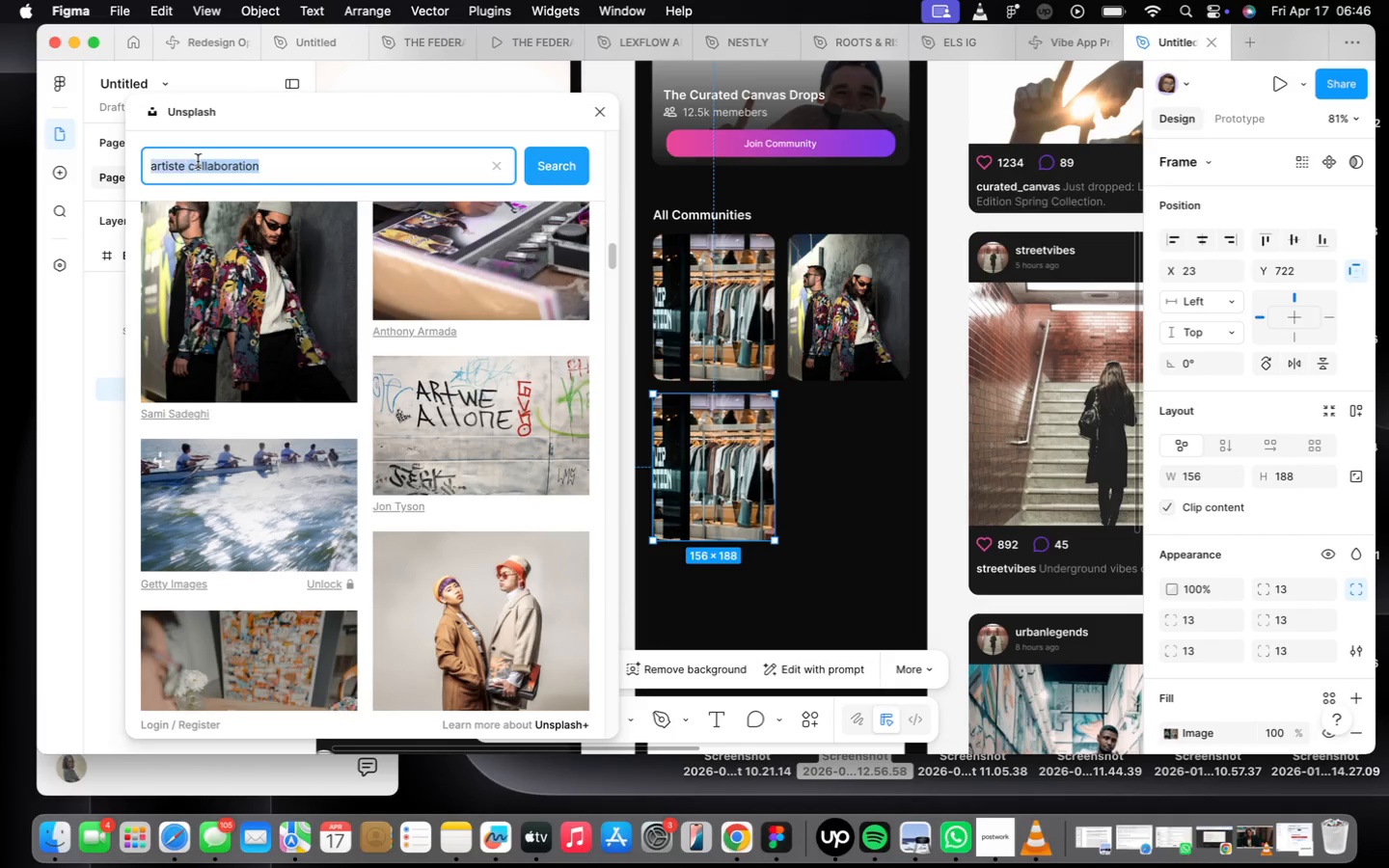 
triple_click([198, 161])
 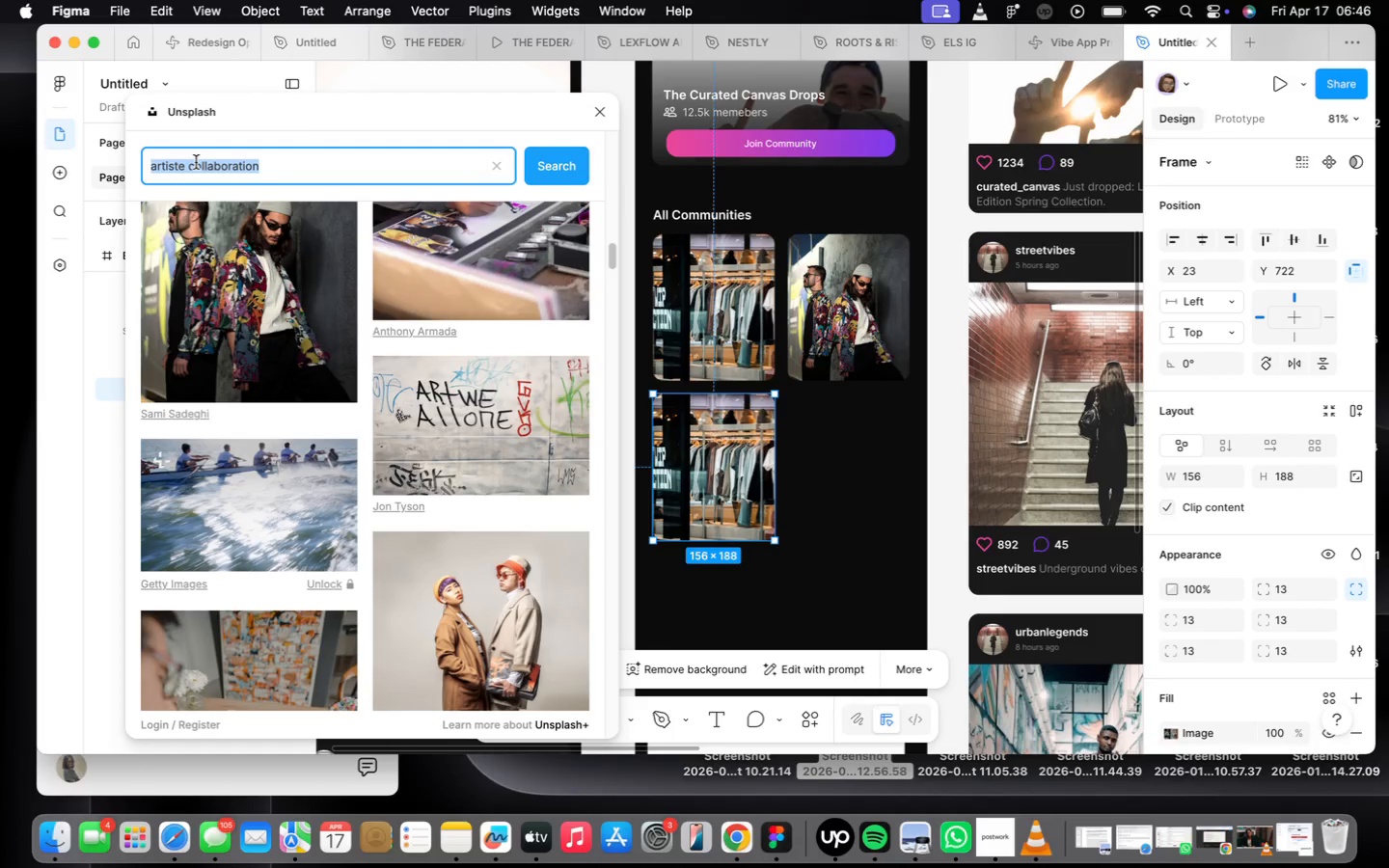 
type(urban culture)
 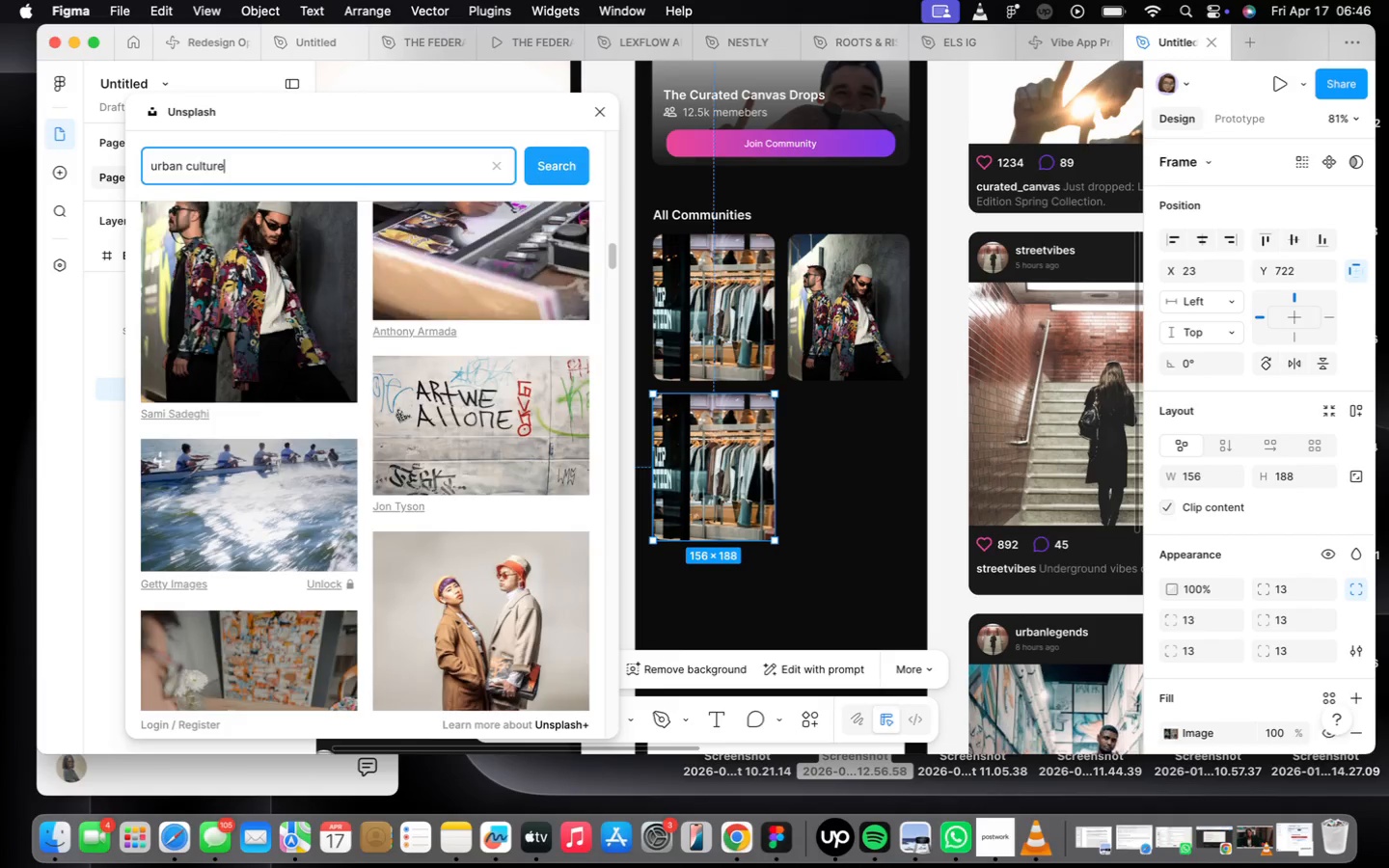 
key(Enter)
 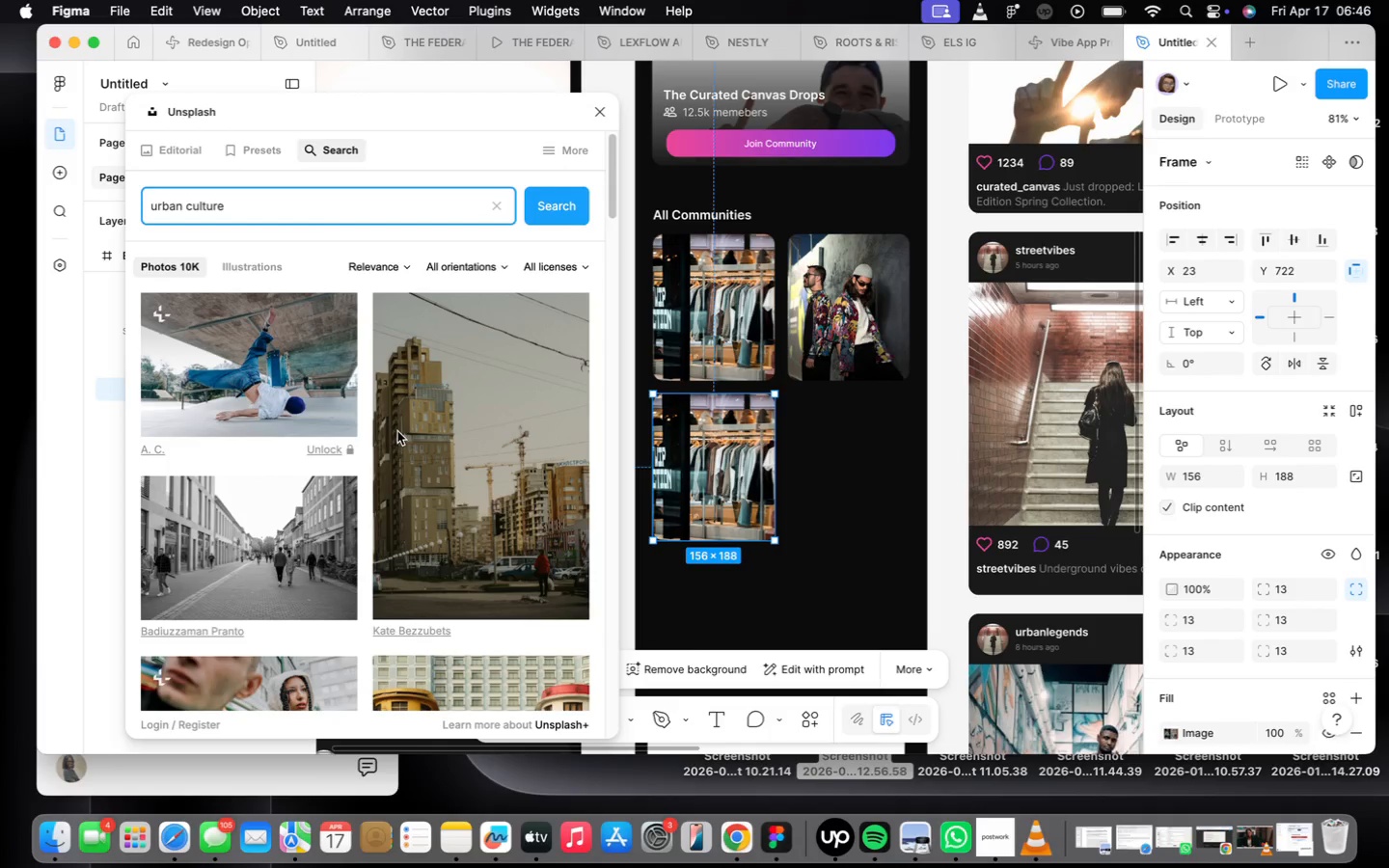 
scroll: coordinate [478, 407], scroll_direction: down, amount: 36.0
 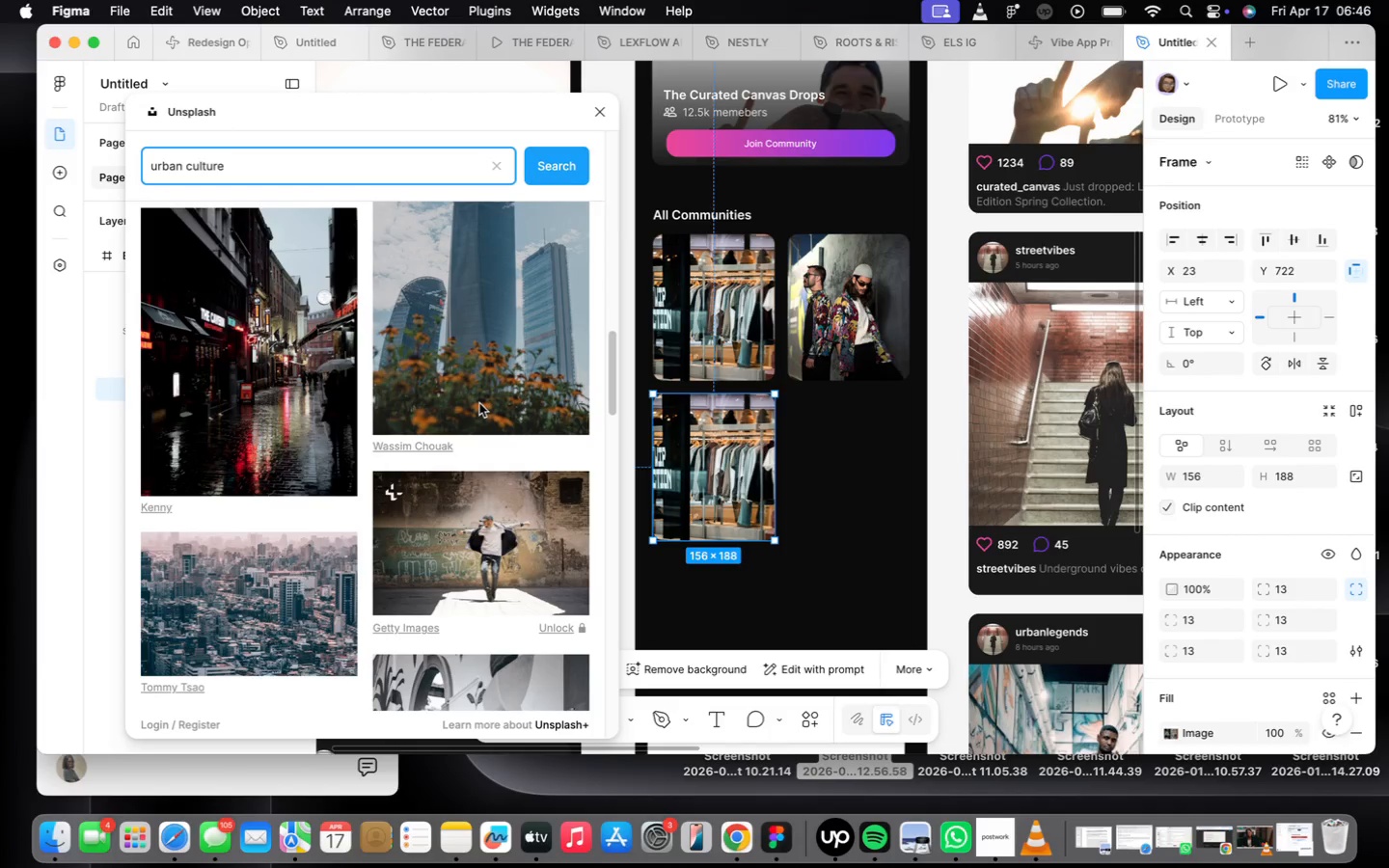 
scroll: coordinate [481, 405], scroll_direction: down, amount: 11.0
 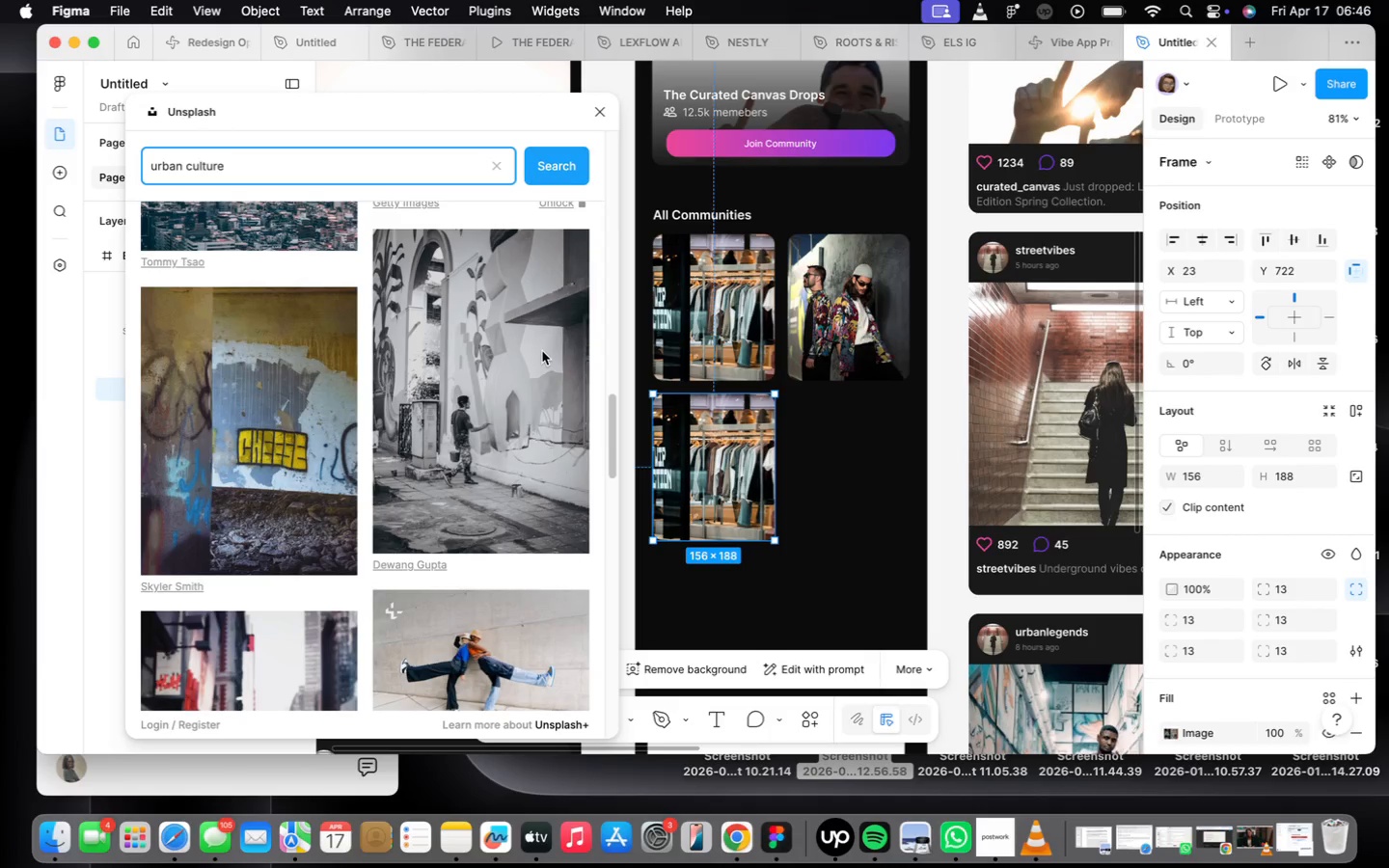 
scroll: coordinate [544, 364], scroll_direction: up, amount: 10.0
 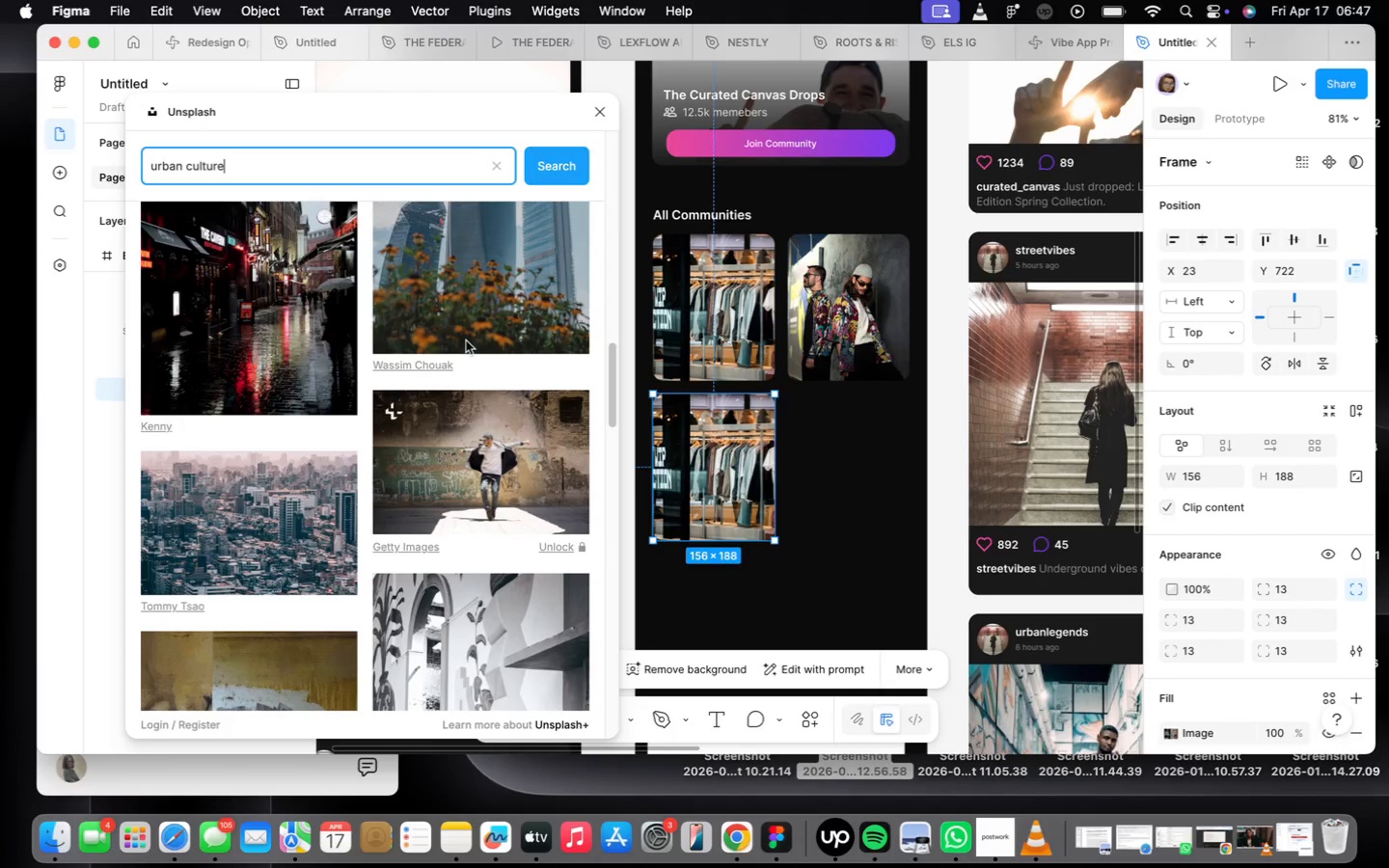 
scroll: coordinate [529, 418], scroll_direction: down, amount: 31.0
 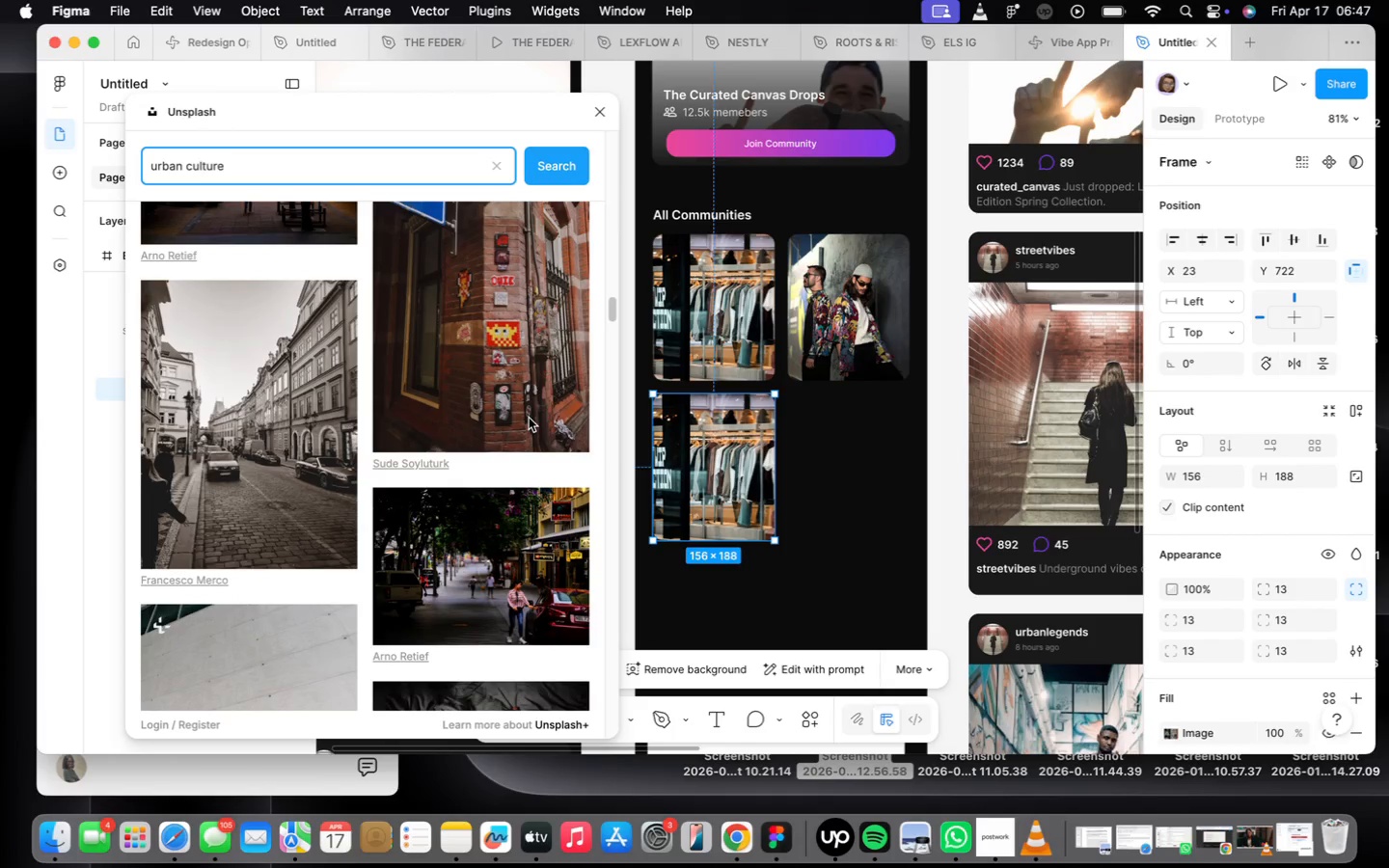 
scroll: coordinate [522, 424], scroll_direction: up, amount: 84.0
 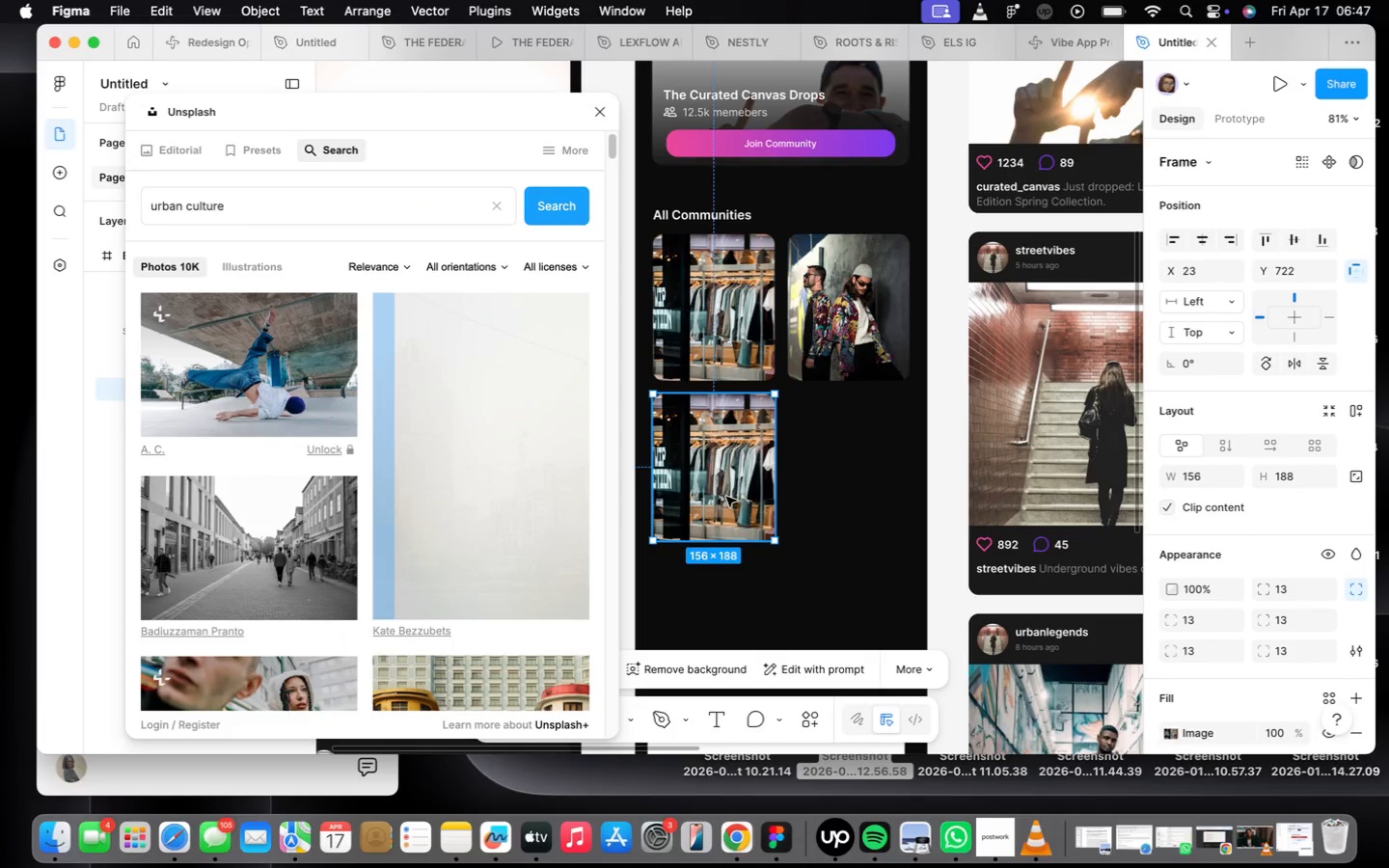 
wait(10.37)
 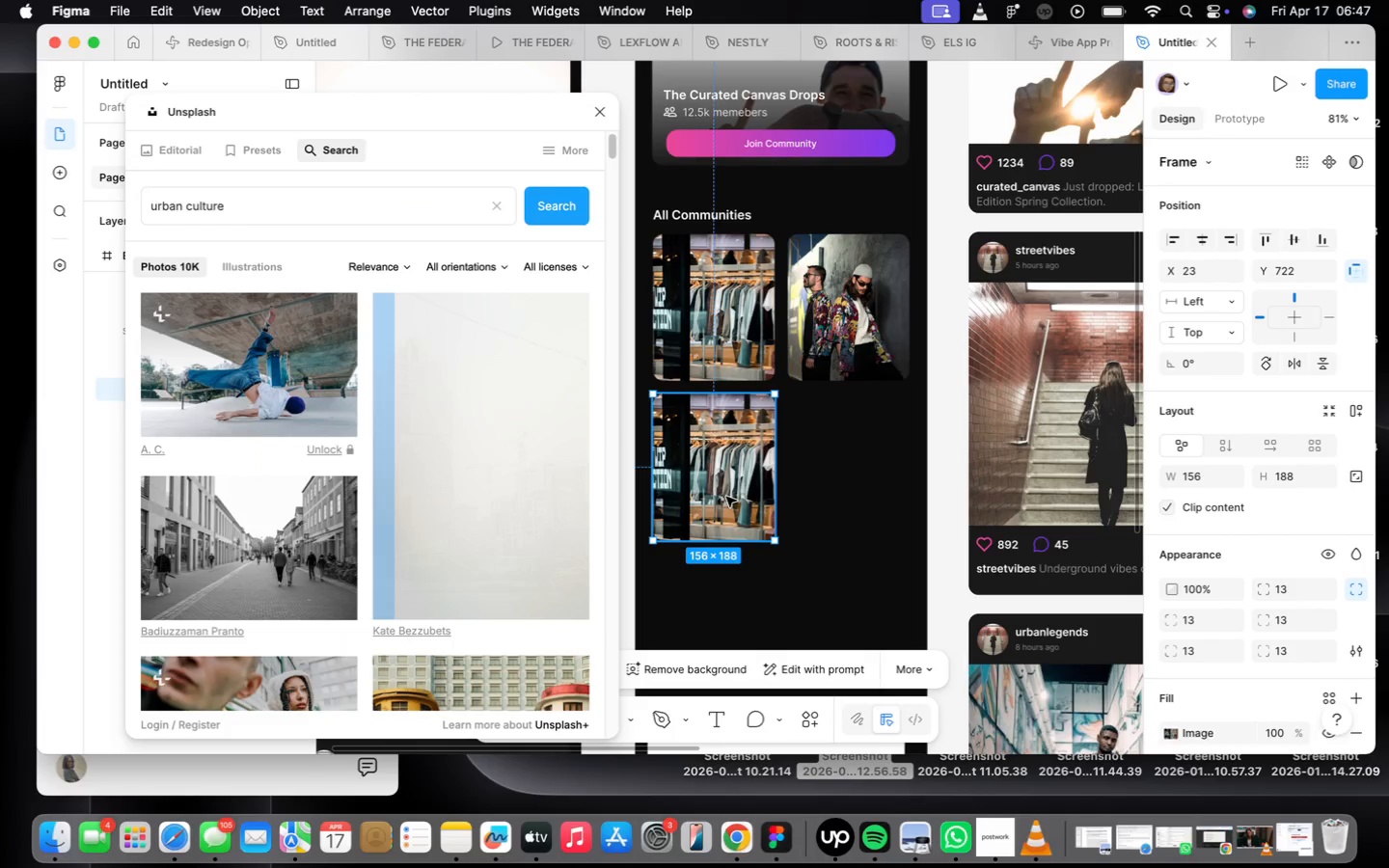 
mouse_move([593, 414])
 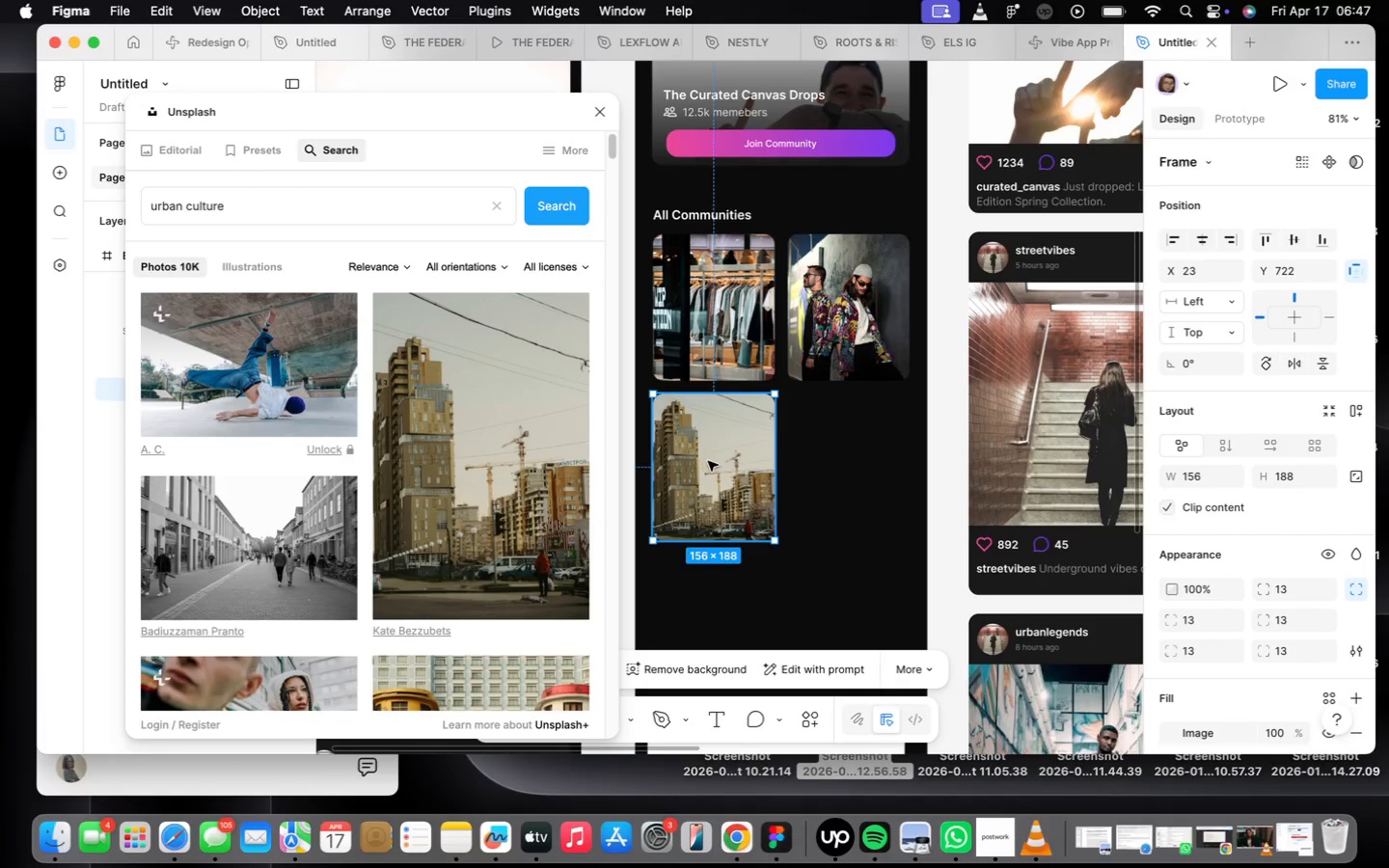 
hold_key(key=OptionLeft, duration=2.84)
left_click_drag(start_coordinate=[713, 463], to_coordinate=[851, 463])
 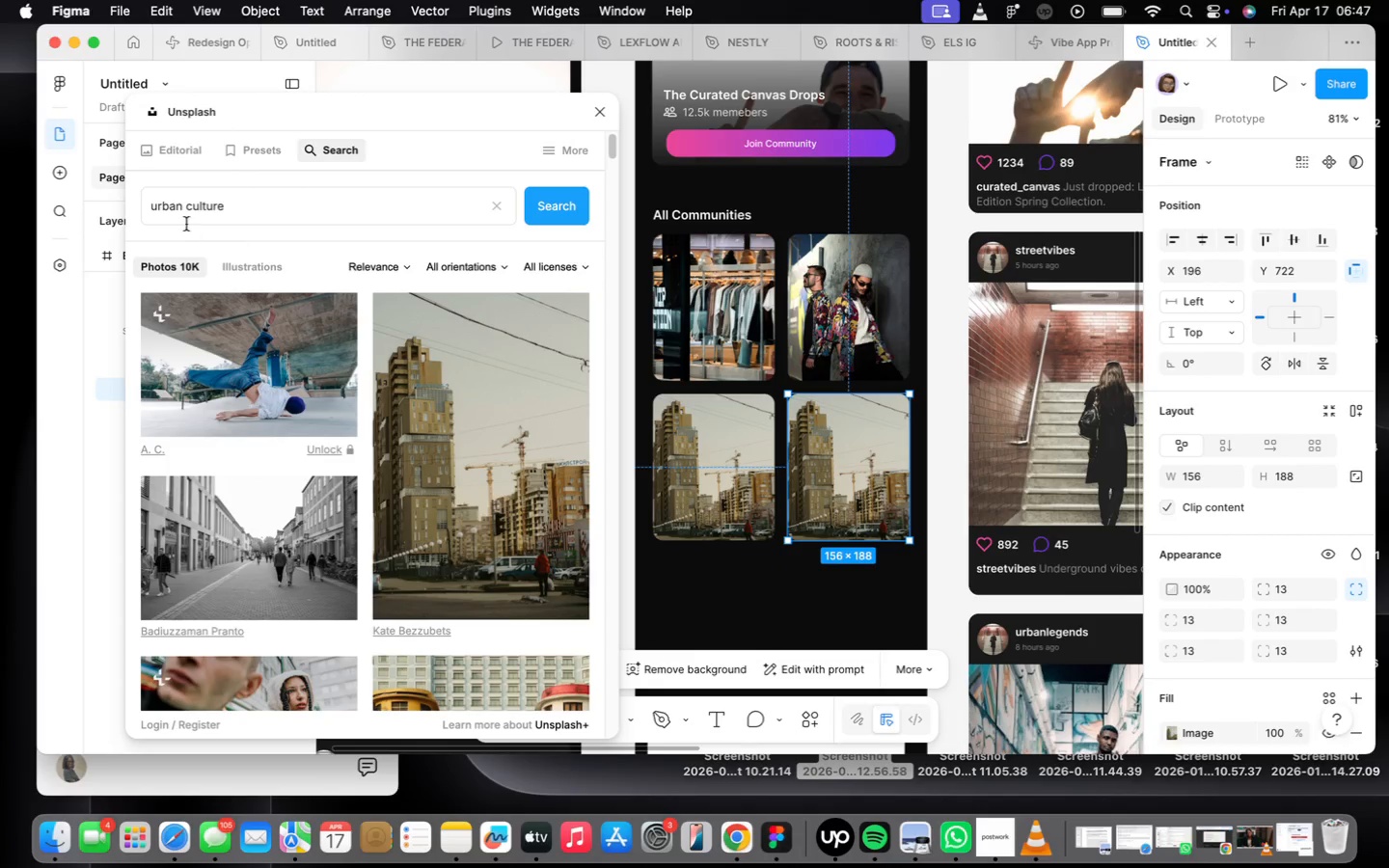 
double_click([185, 213])
 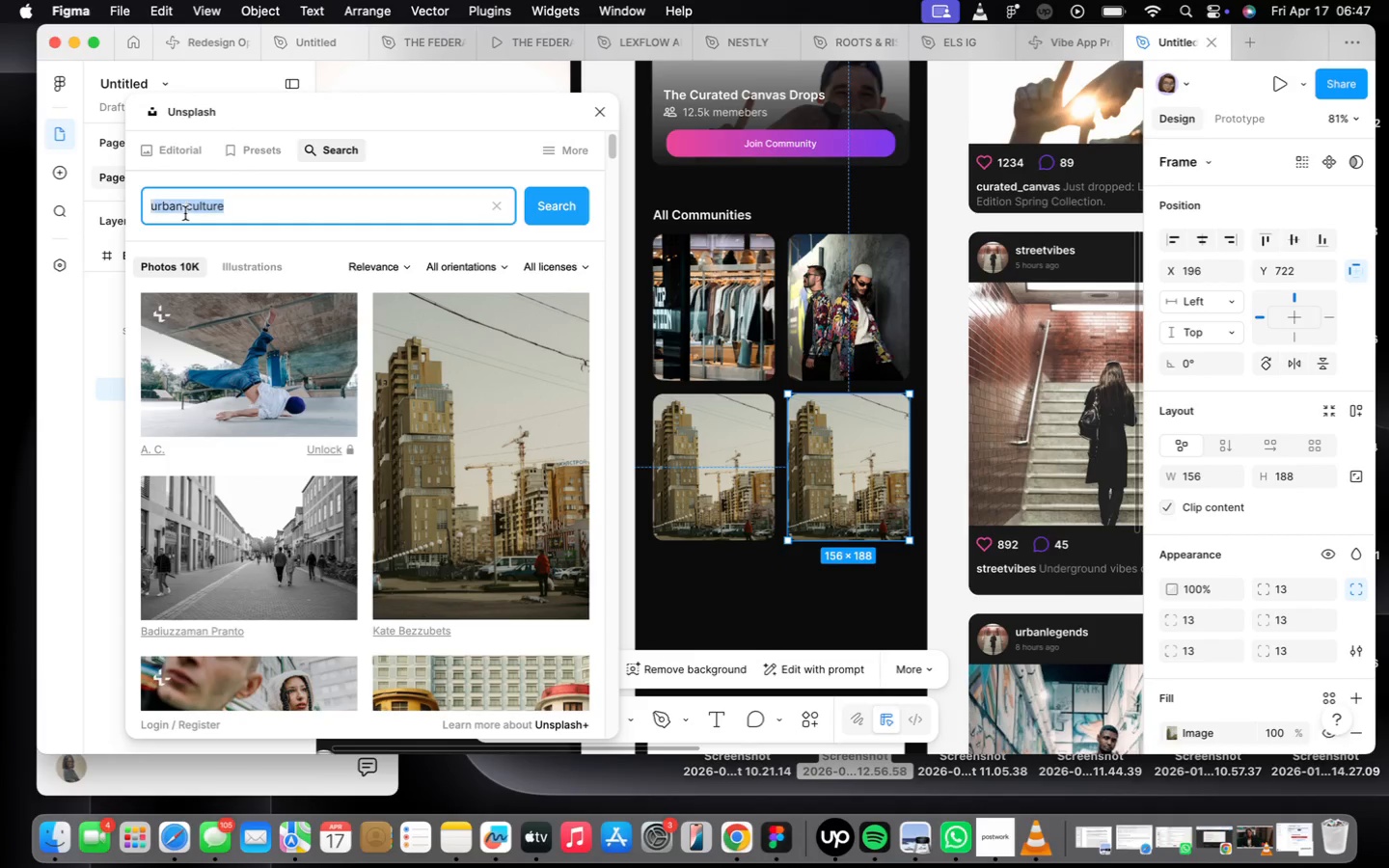 
triple_click([185, 213])
 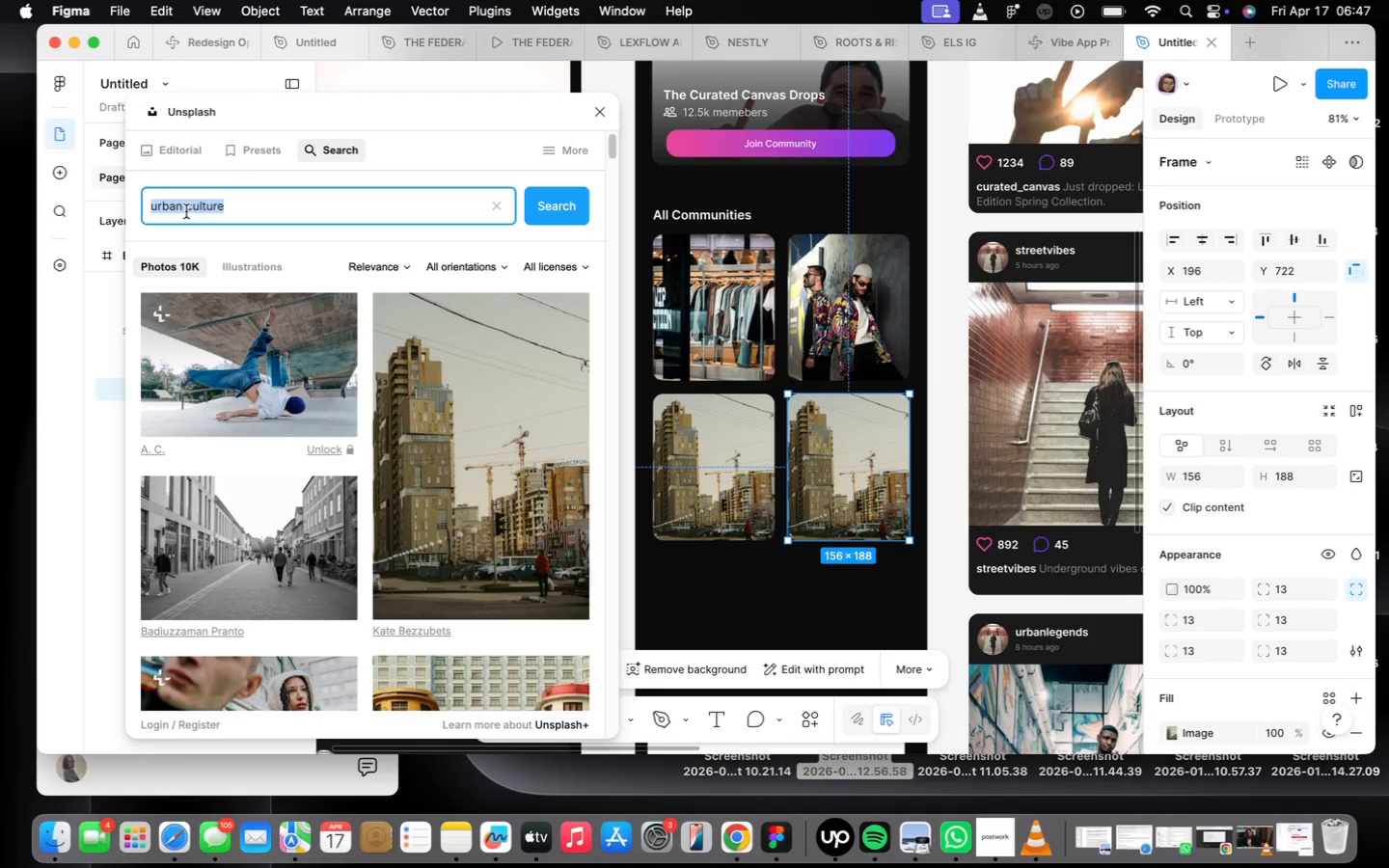 
type(skate life)
 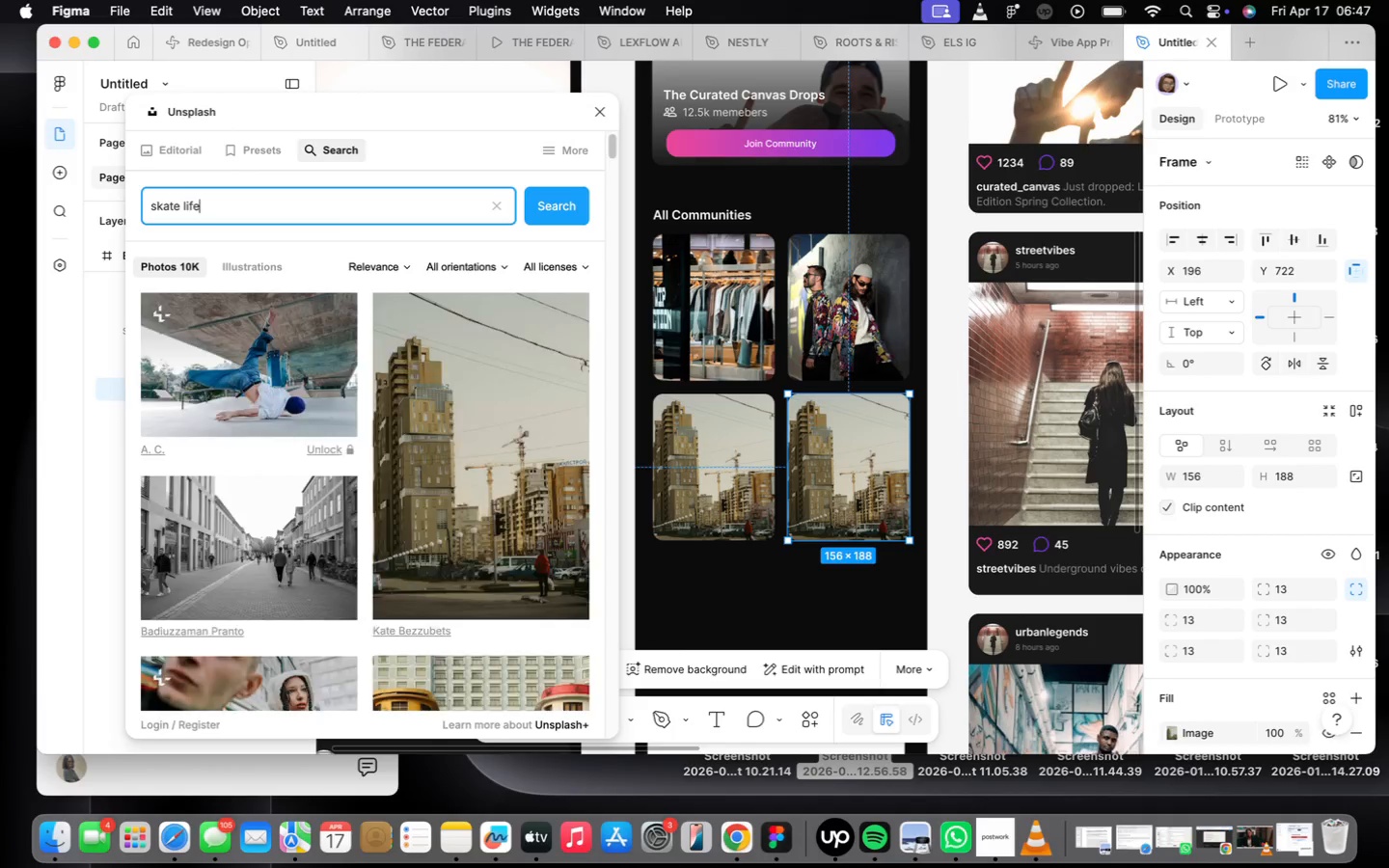 
key(Enter)
 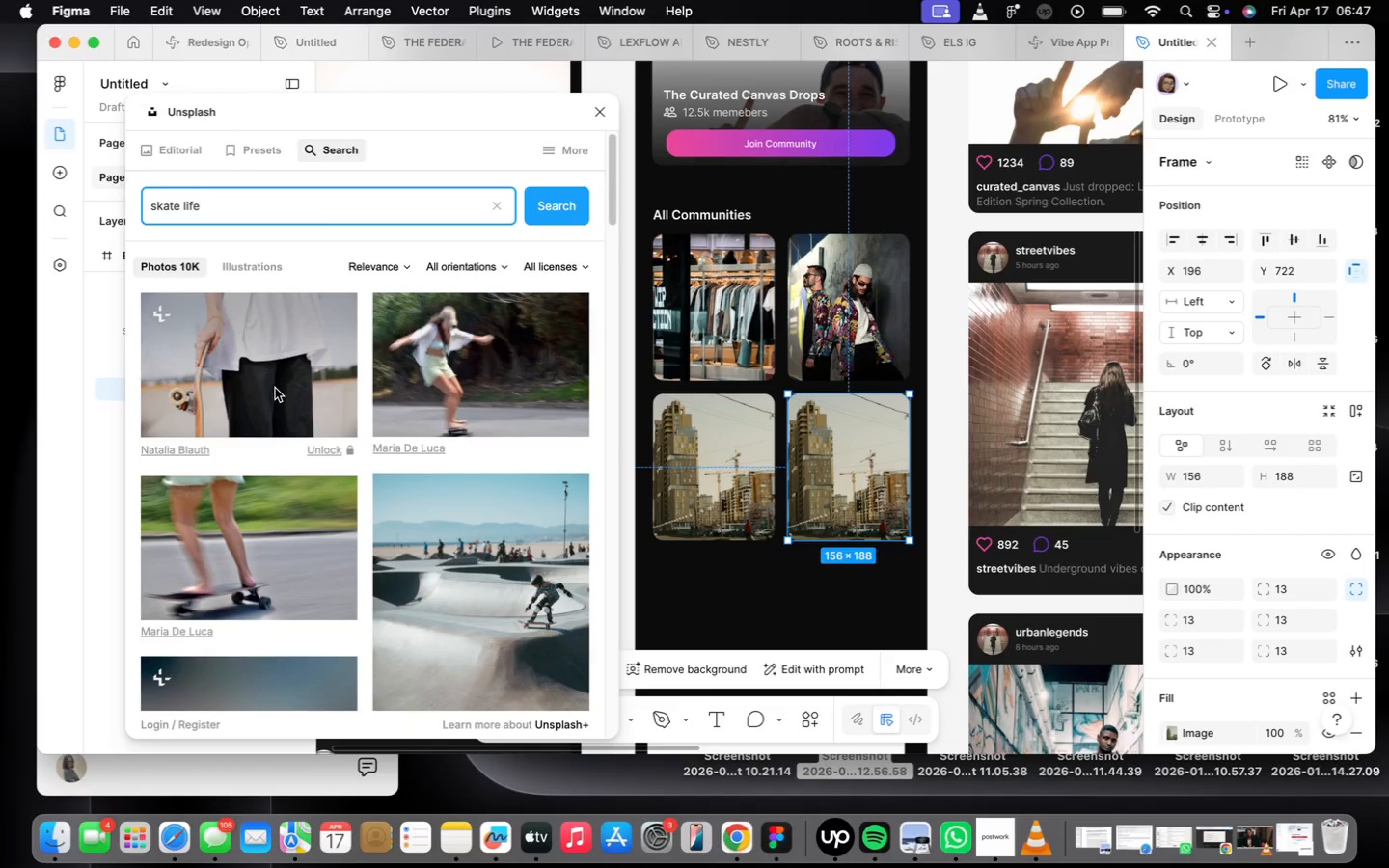 
scroll: coordinate [434, 493], scroll_direction: down, amount: 2.0
 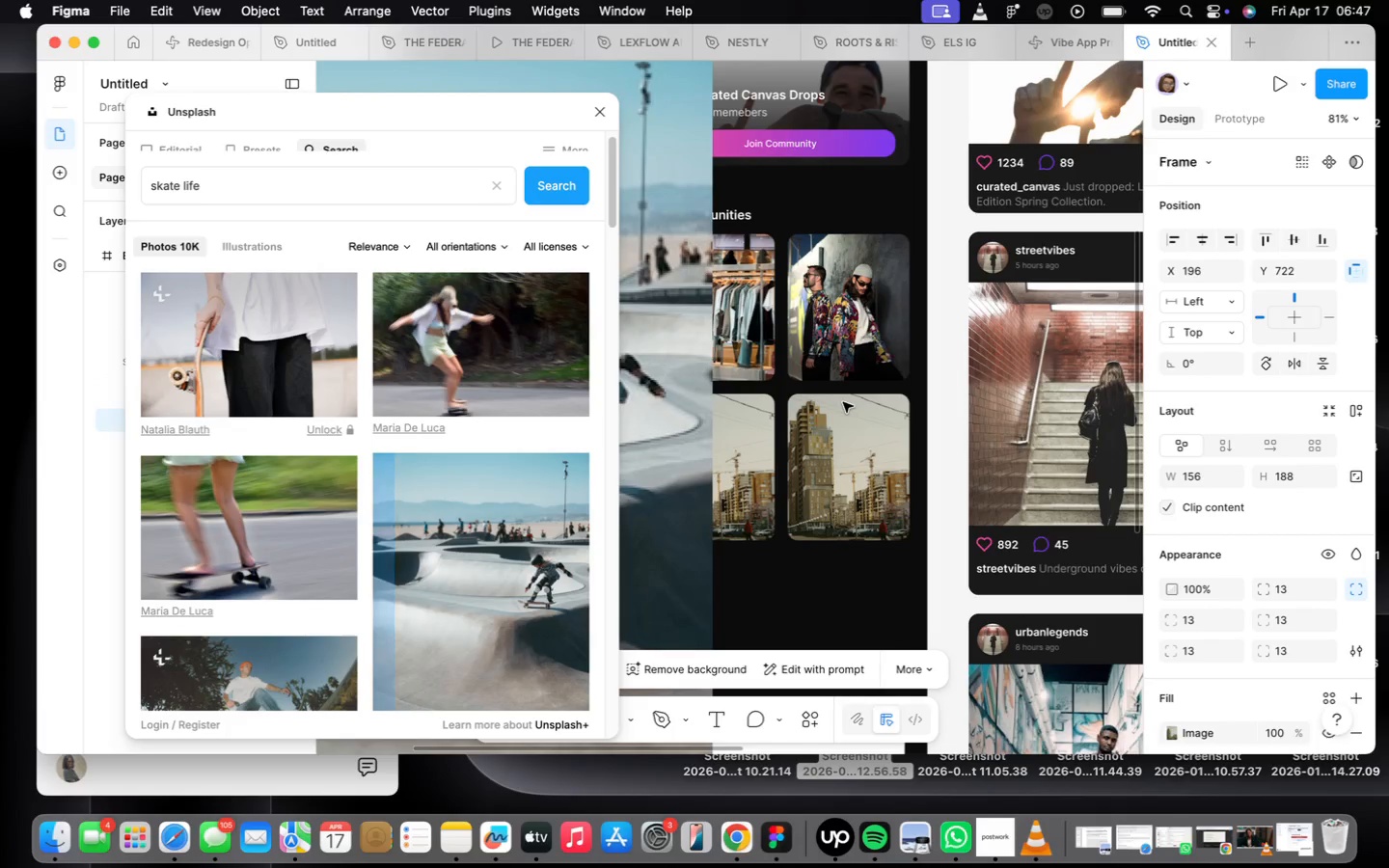 
wait(6.19)
 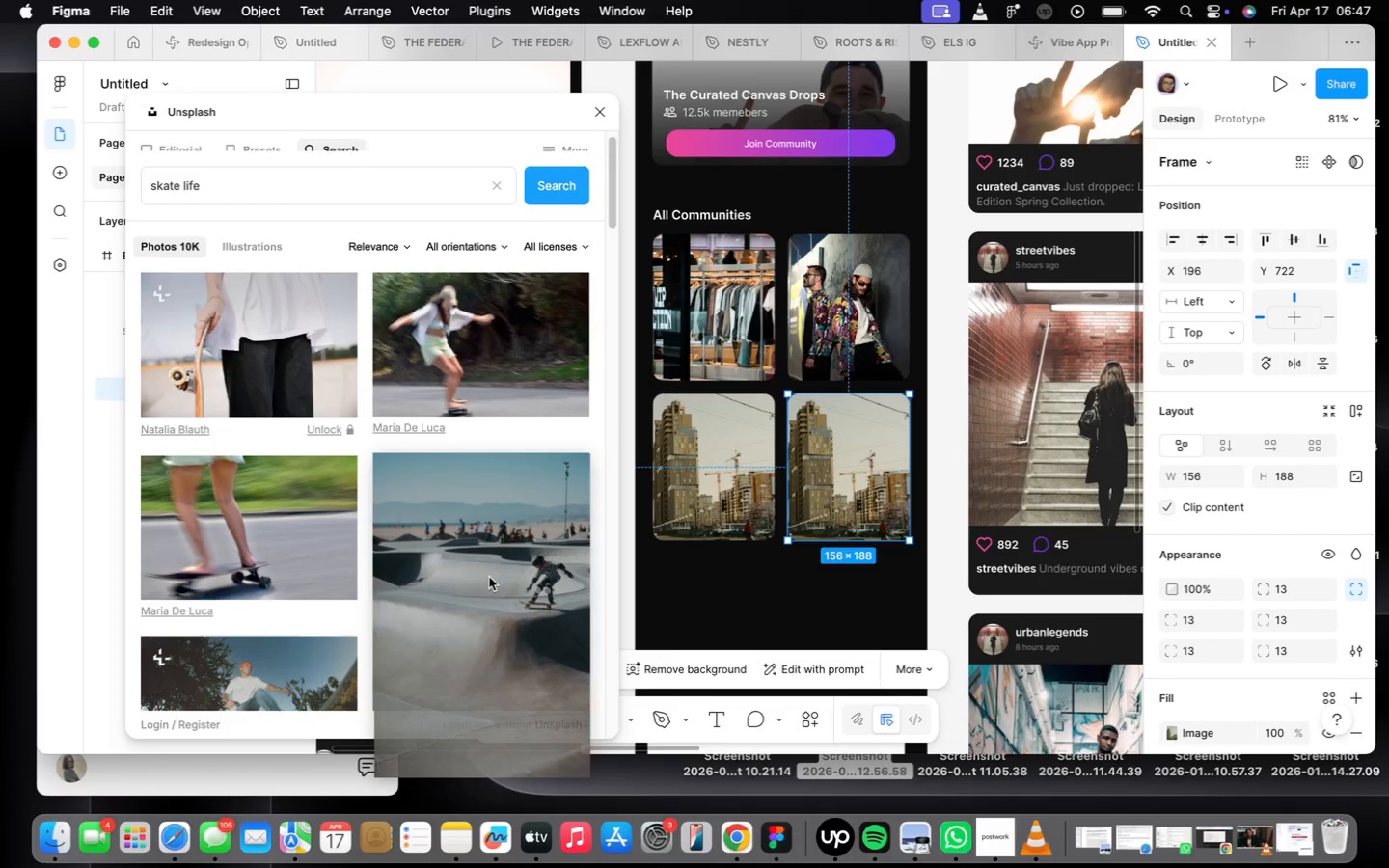 
key(Meta+CommandLeft)
 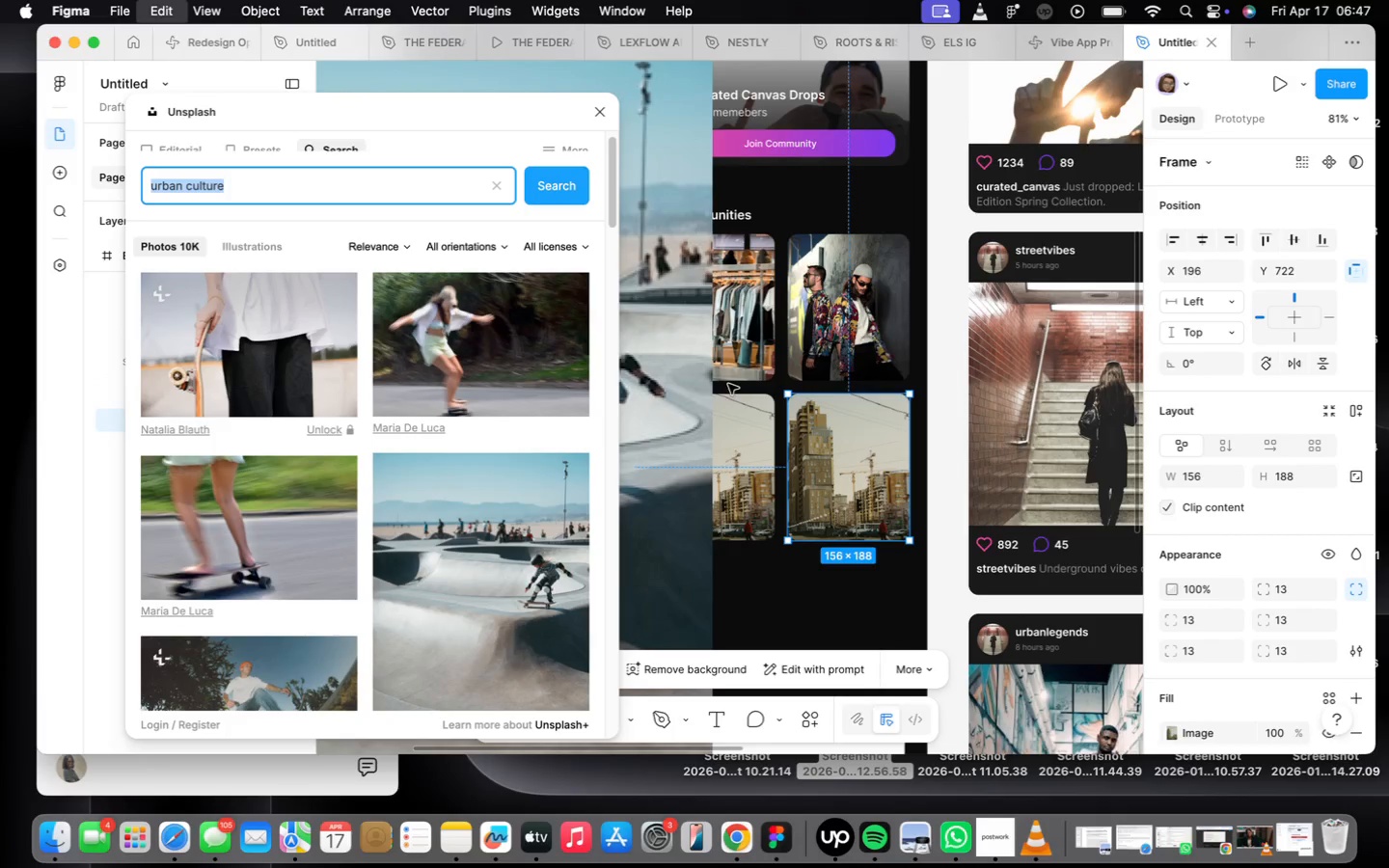 
key(Meta+Z)
 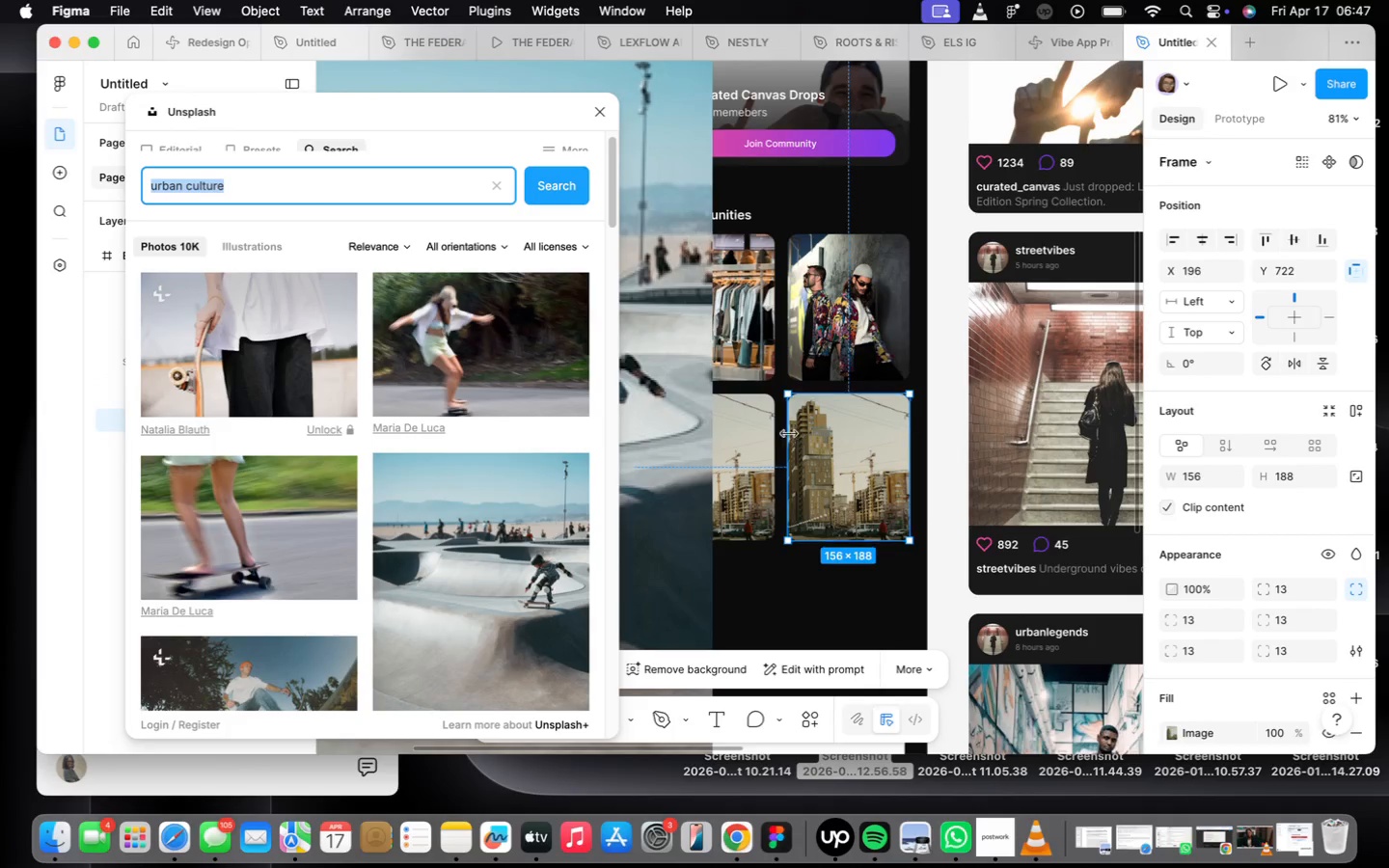 
scroll: coordinate [767, 455], scroll_direction: down, amount: 2.0
 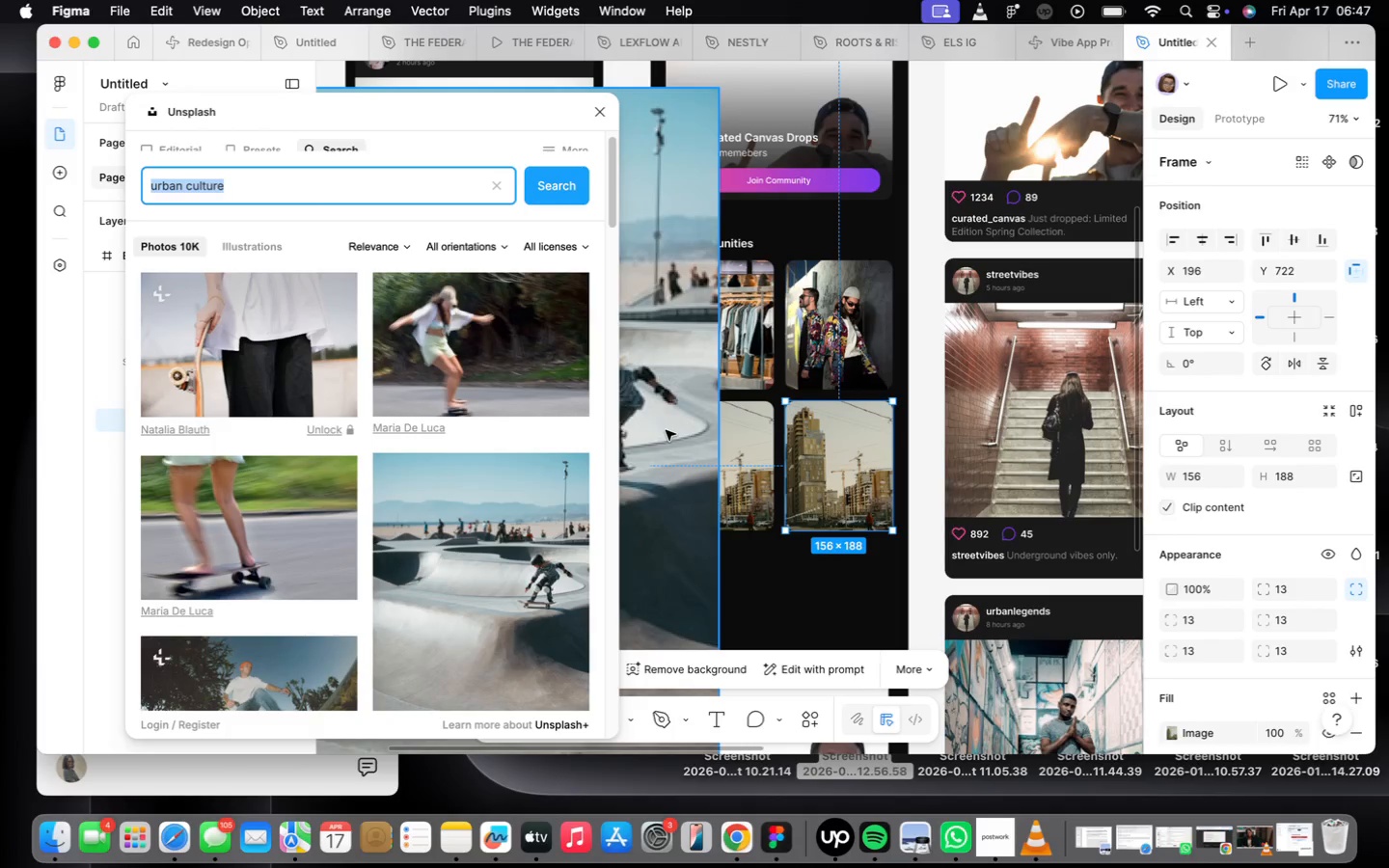 
left_click([667, 428])
 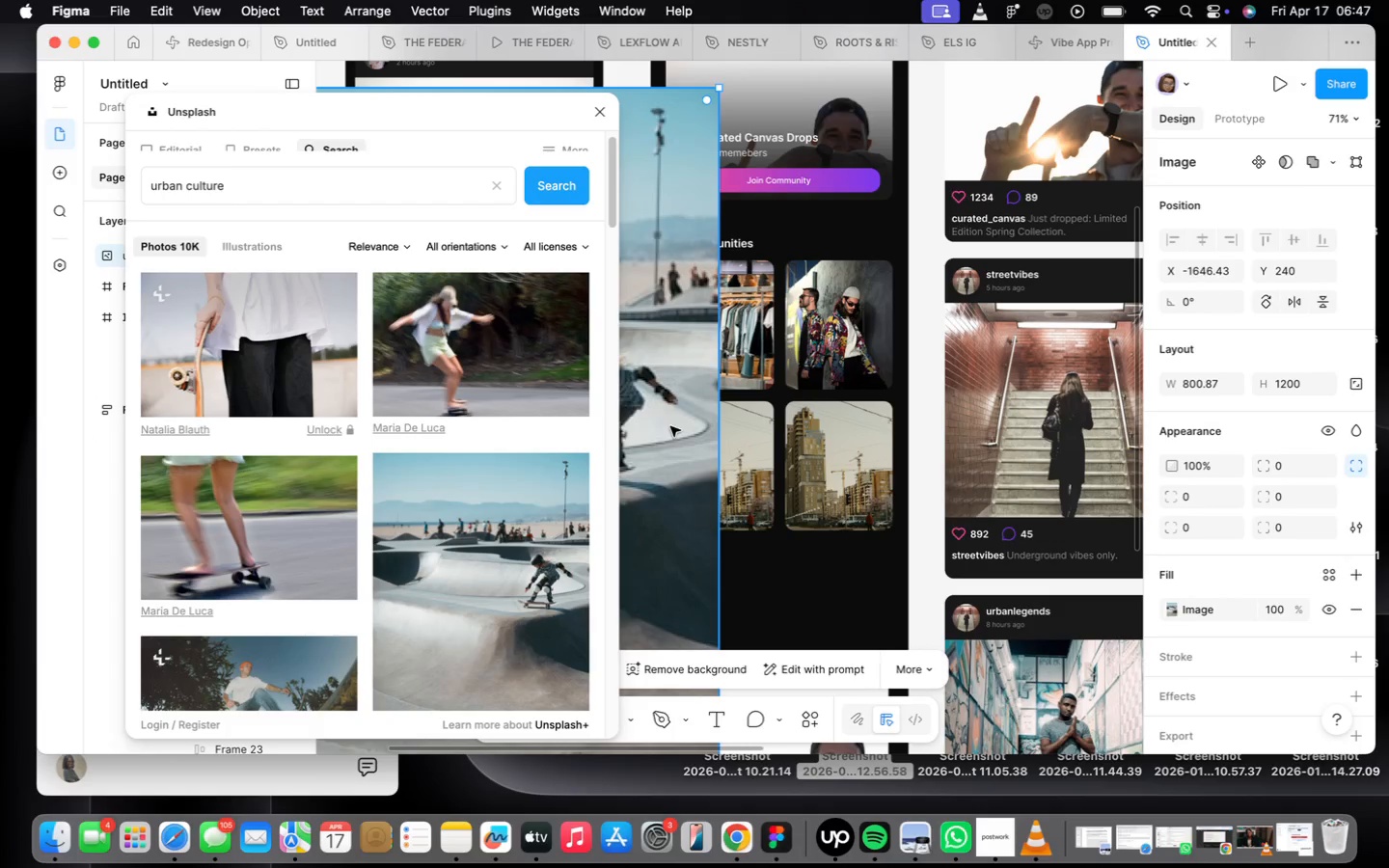 
key(Backspace)
 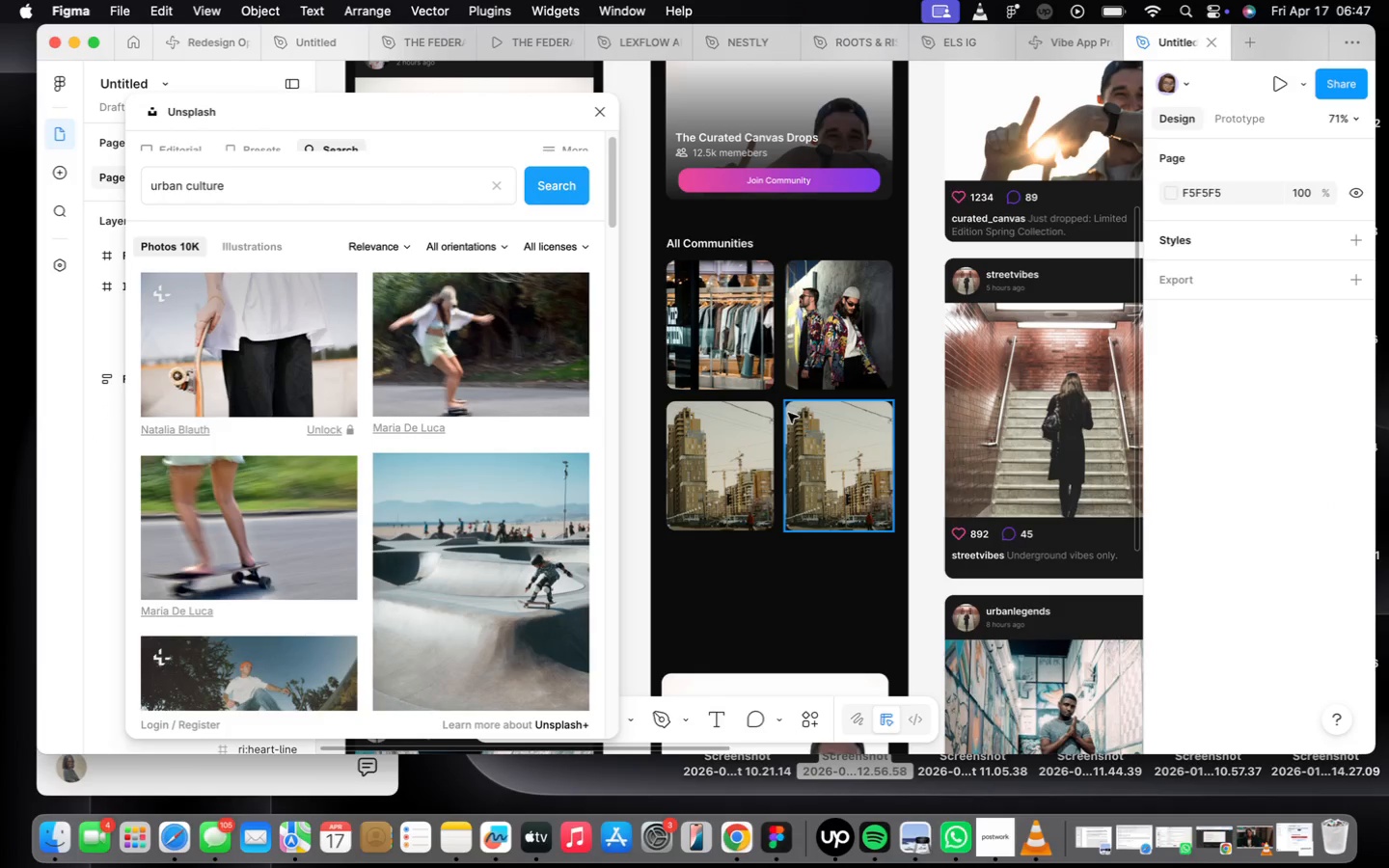 
left_click([835, 430])
 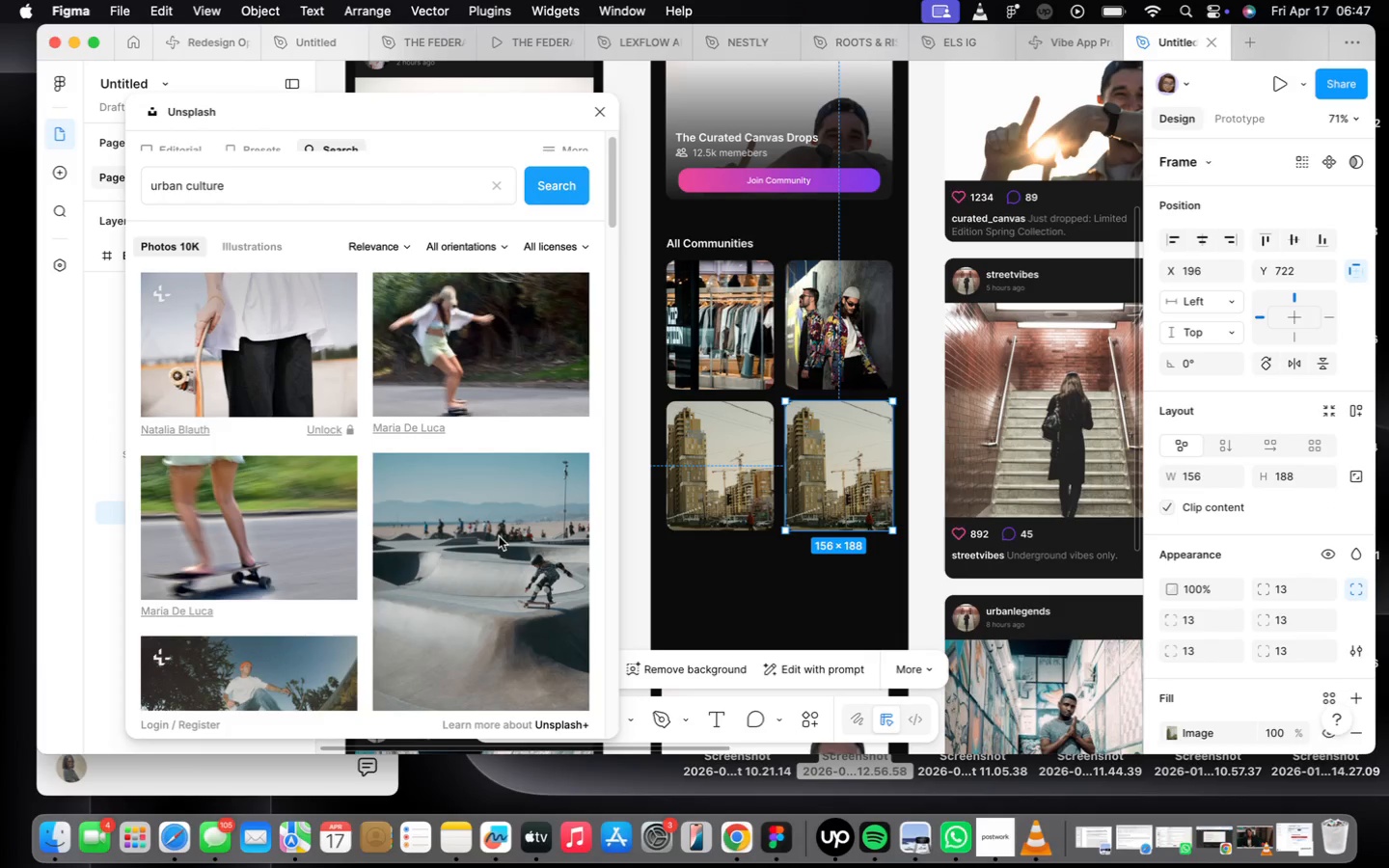 
left_click([497, 542])
 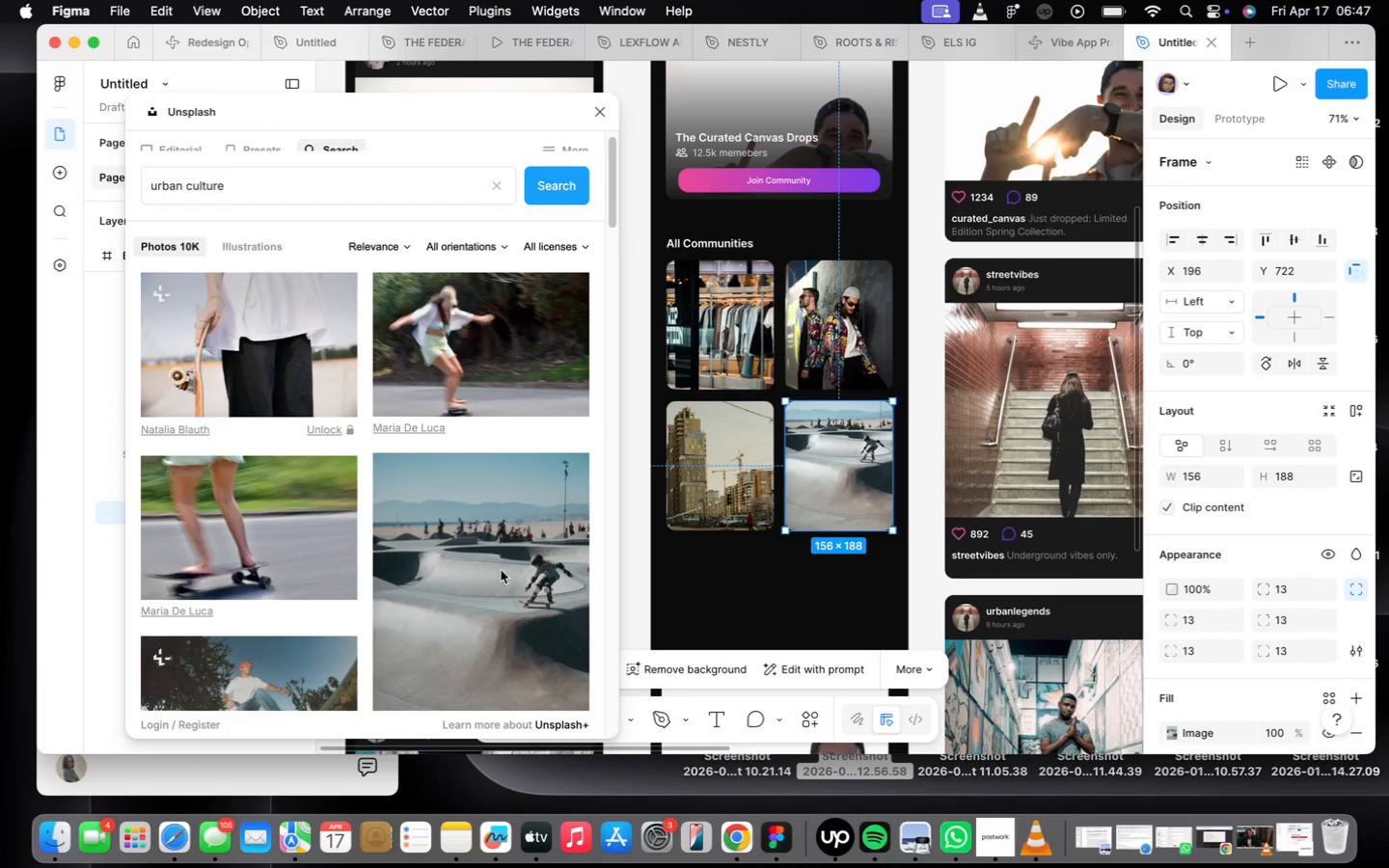 
left_click([760, 485])
 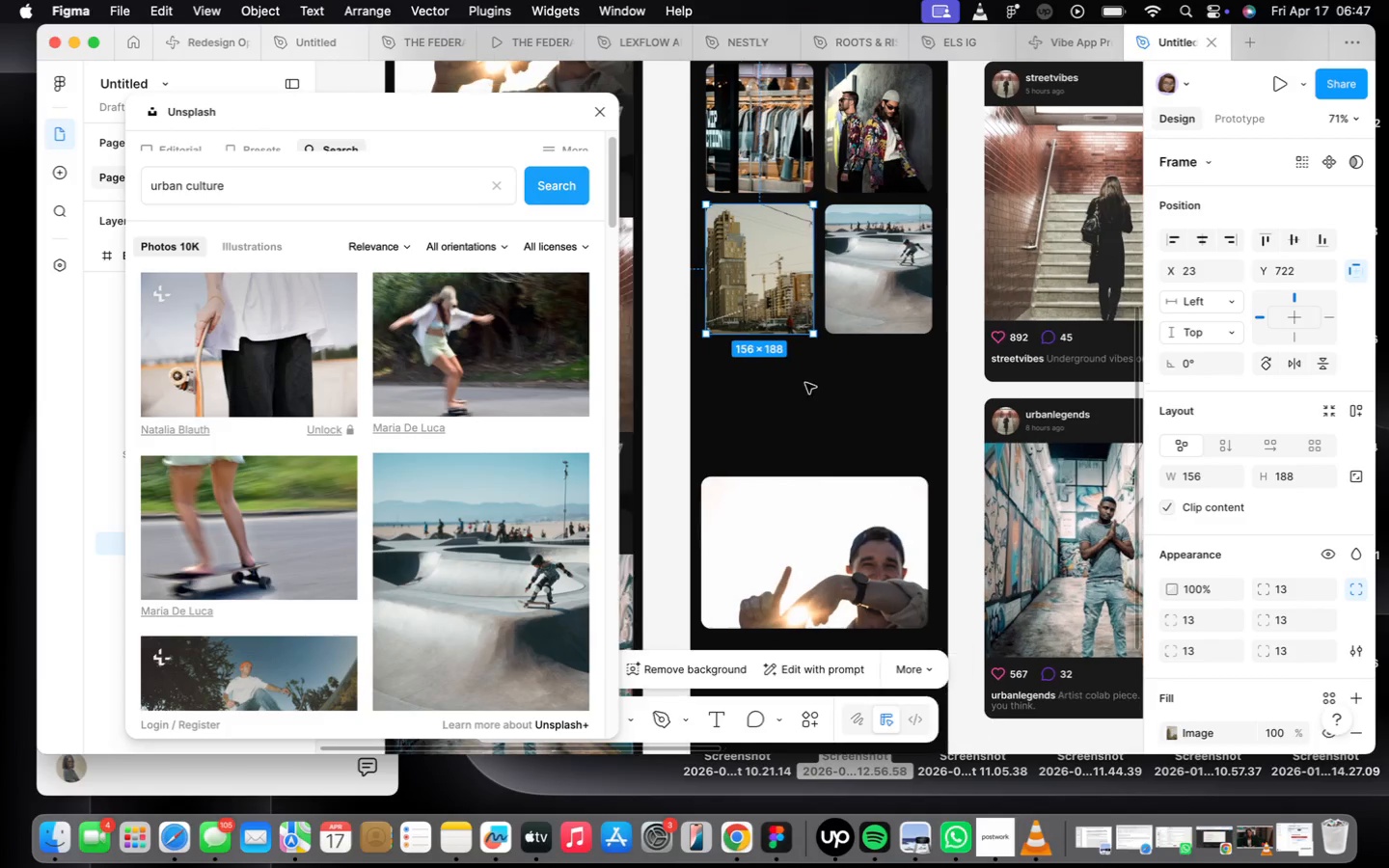 
hold_key(key=ControlLeft, duration=0.66)
 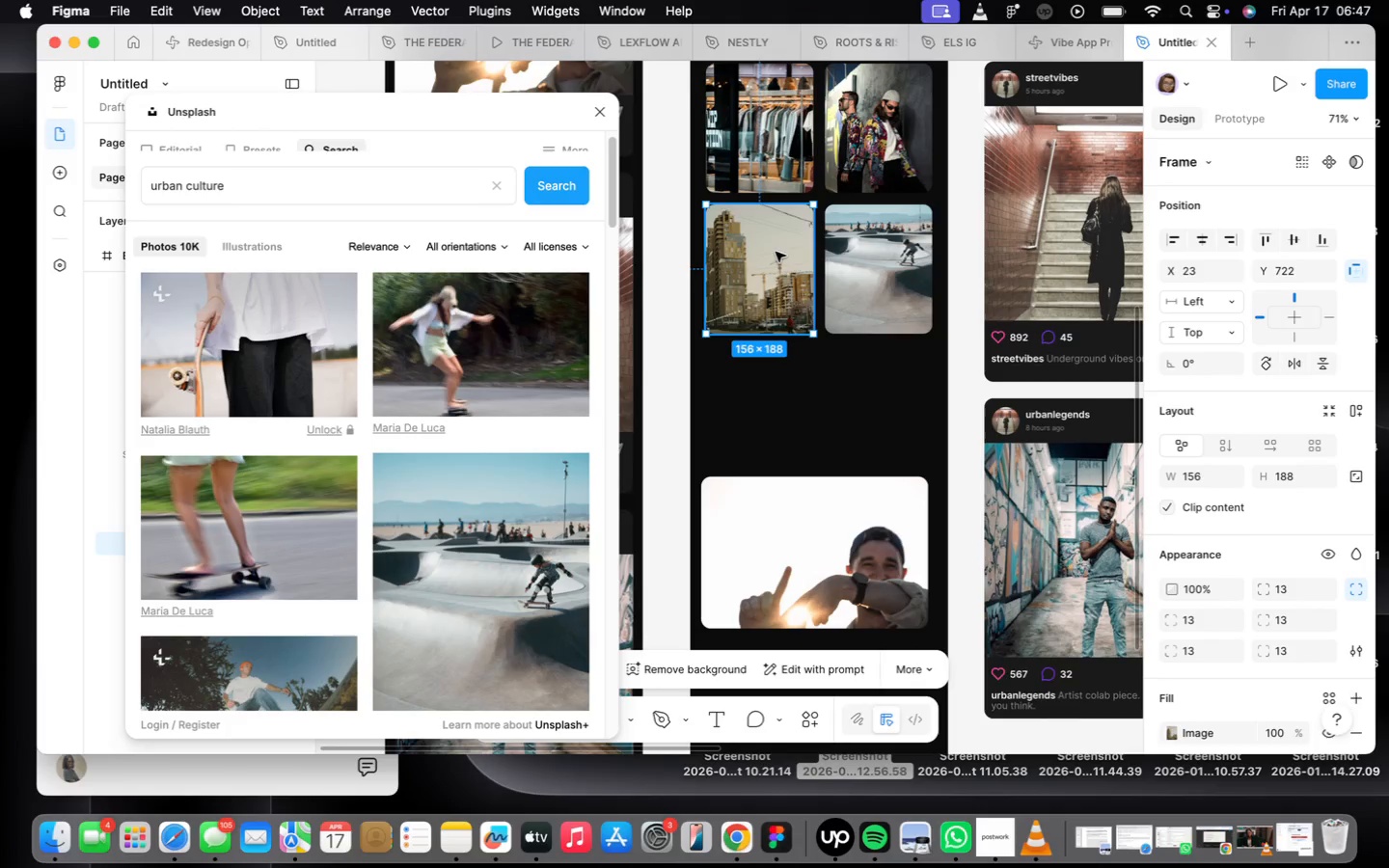 
hold_key(key=OptionLeft, duration=0.51)
 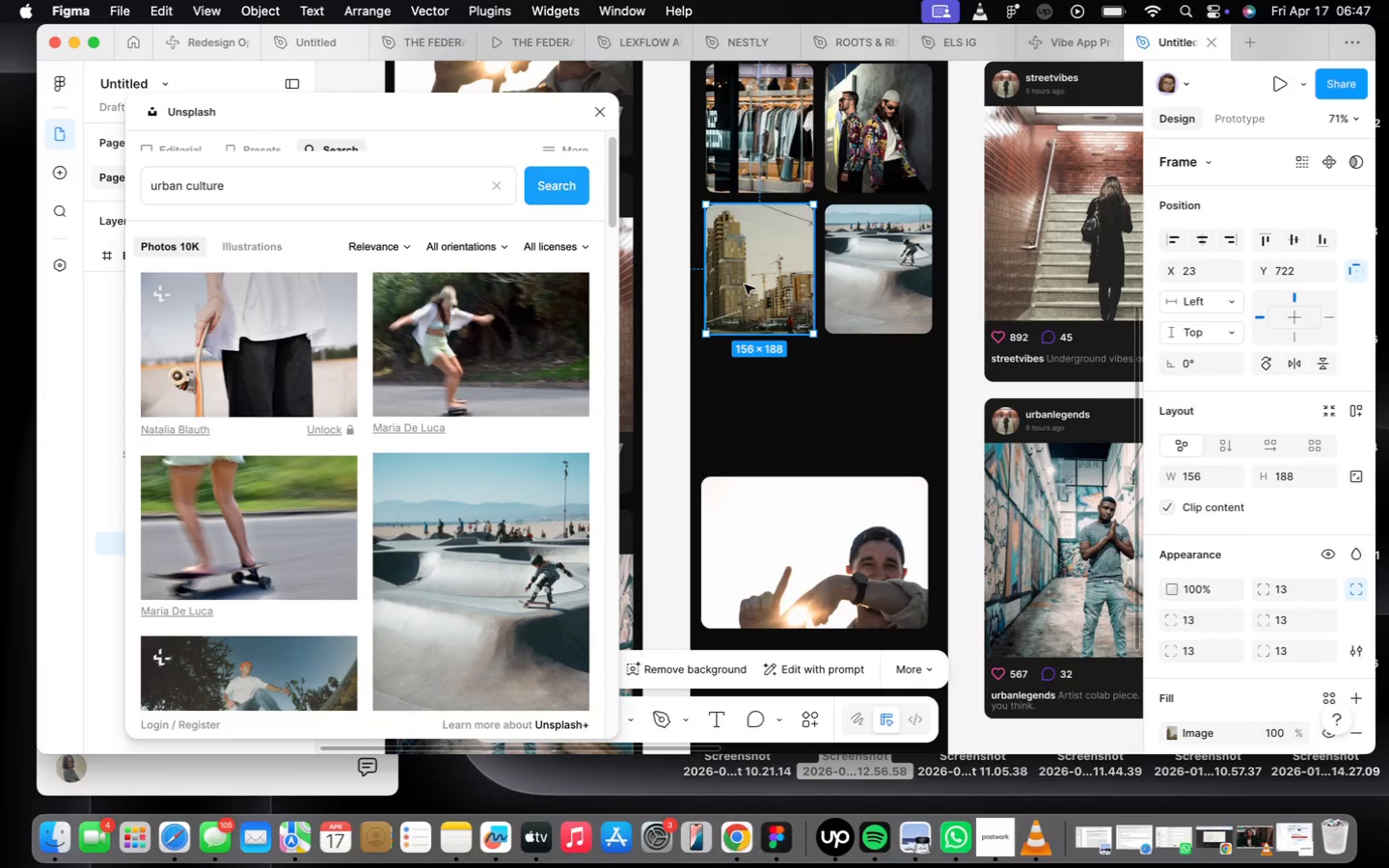 
hold_key(key=OptionLeft, duration=2.03)
left_click_drag(start_coordinate=[746, 285], to_coordinate=[748, 427])
 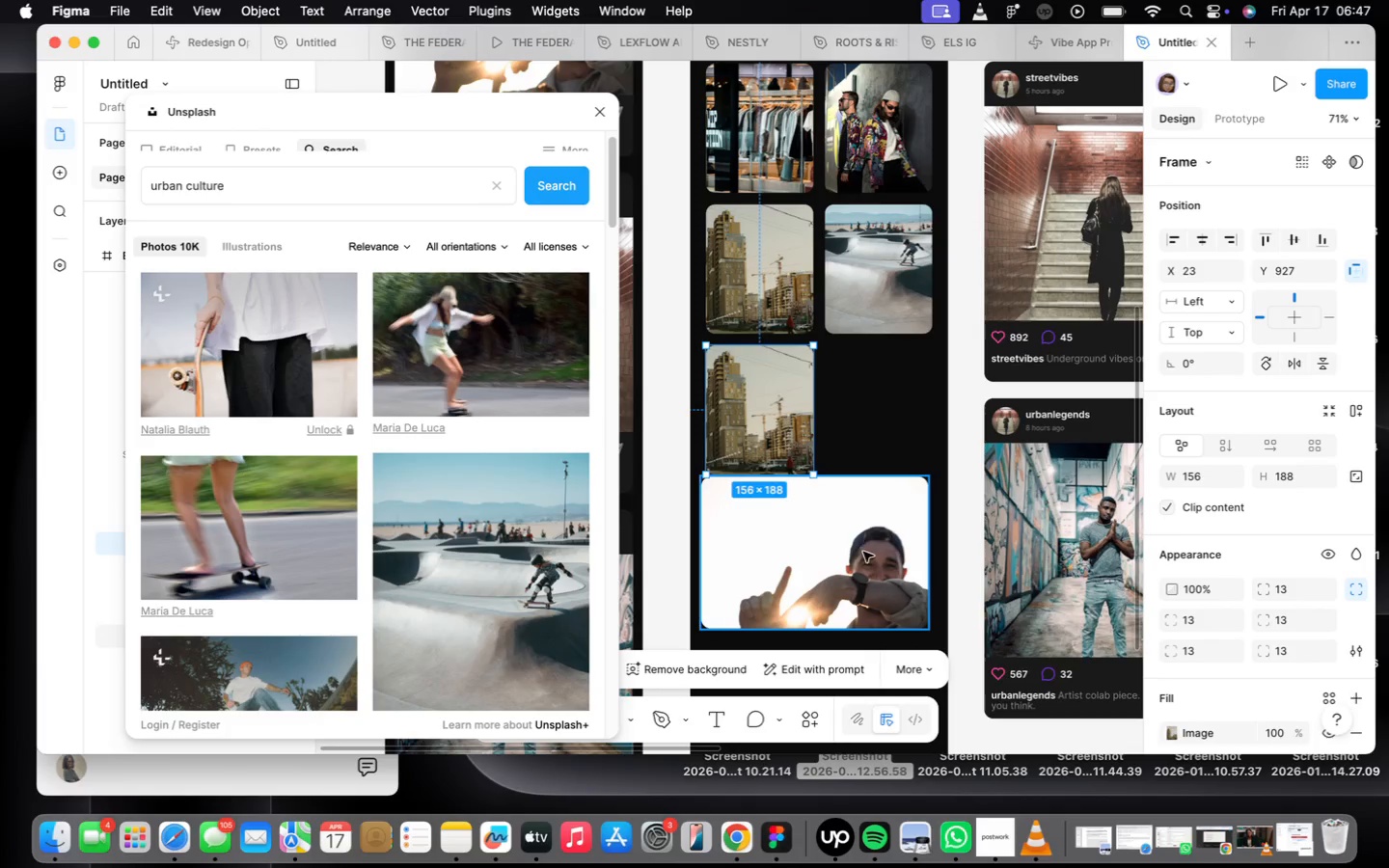 
left_click([863, 552])
 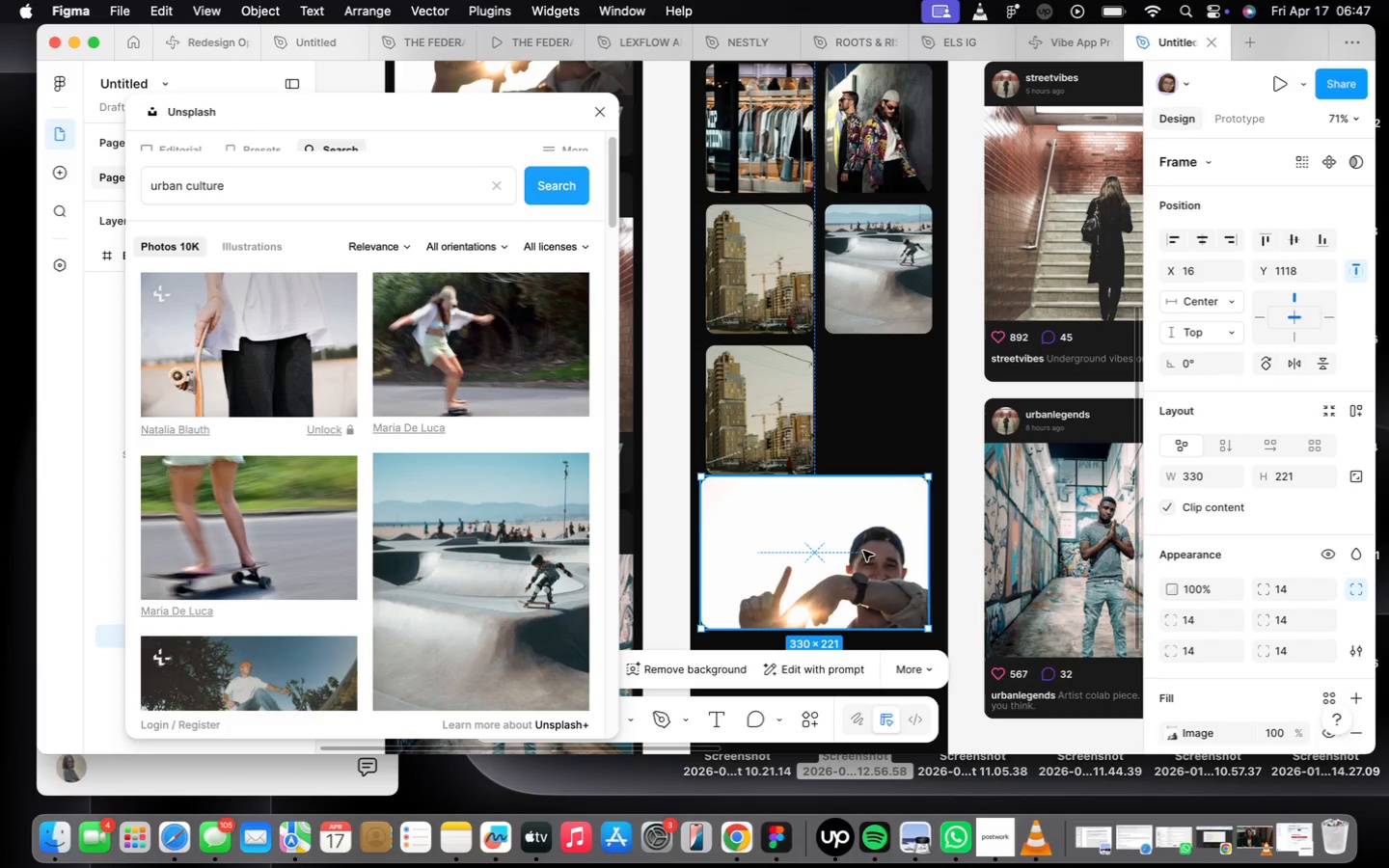 
key(Backspace)
 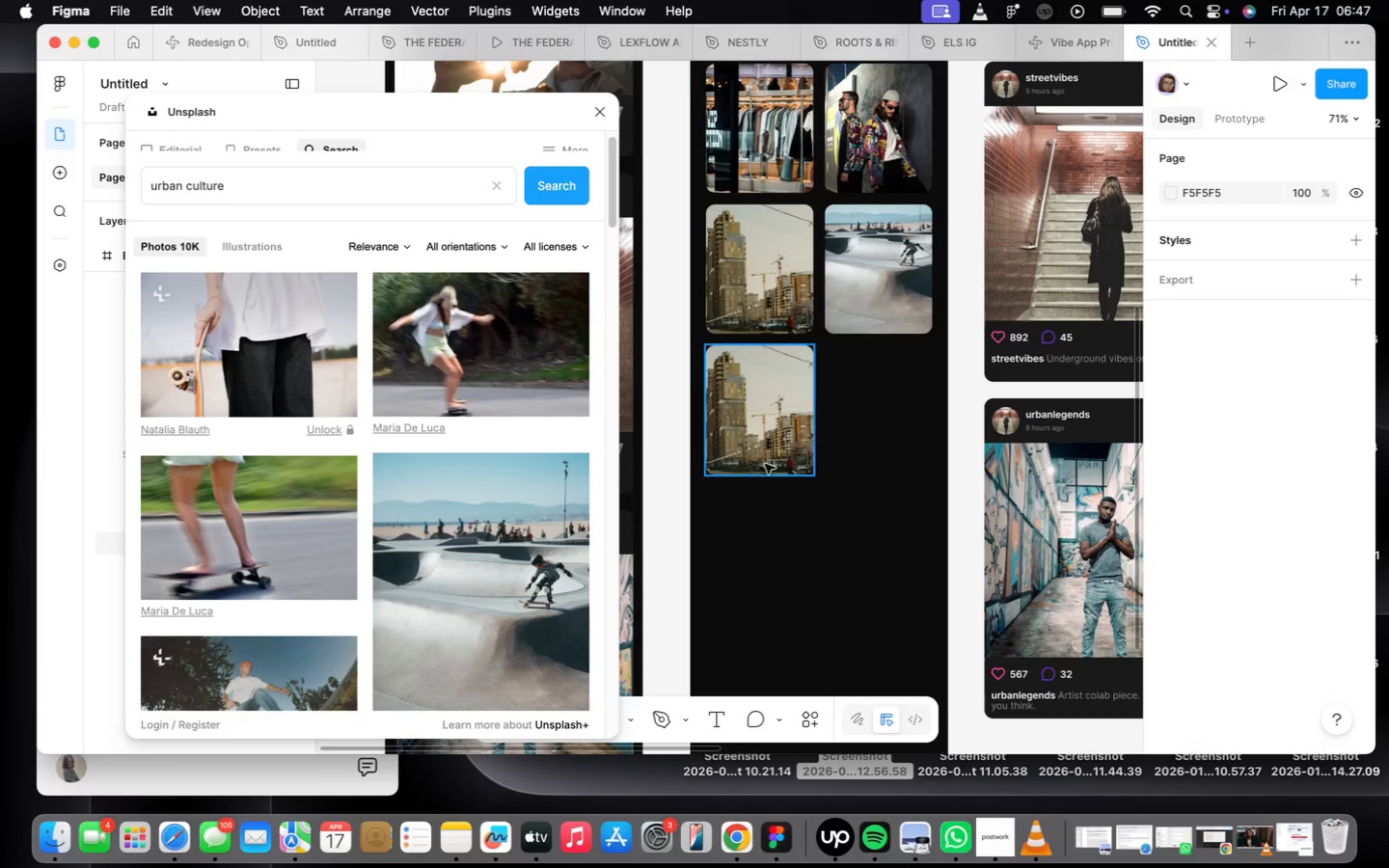 
left_click([765, 457])
 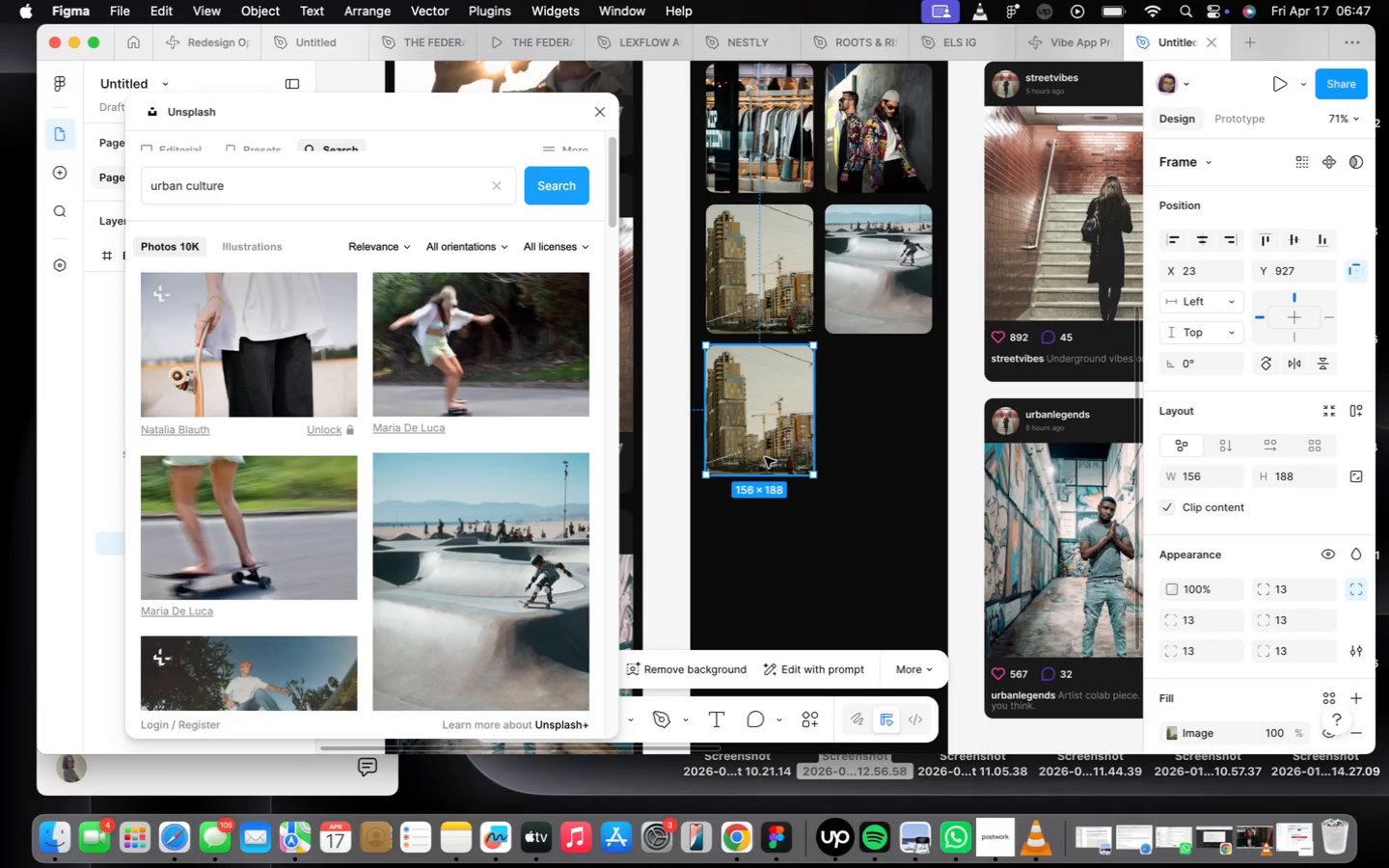 
right_click([765, 457])
 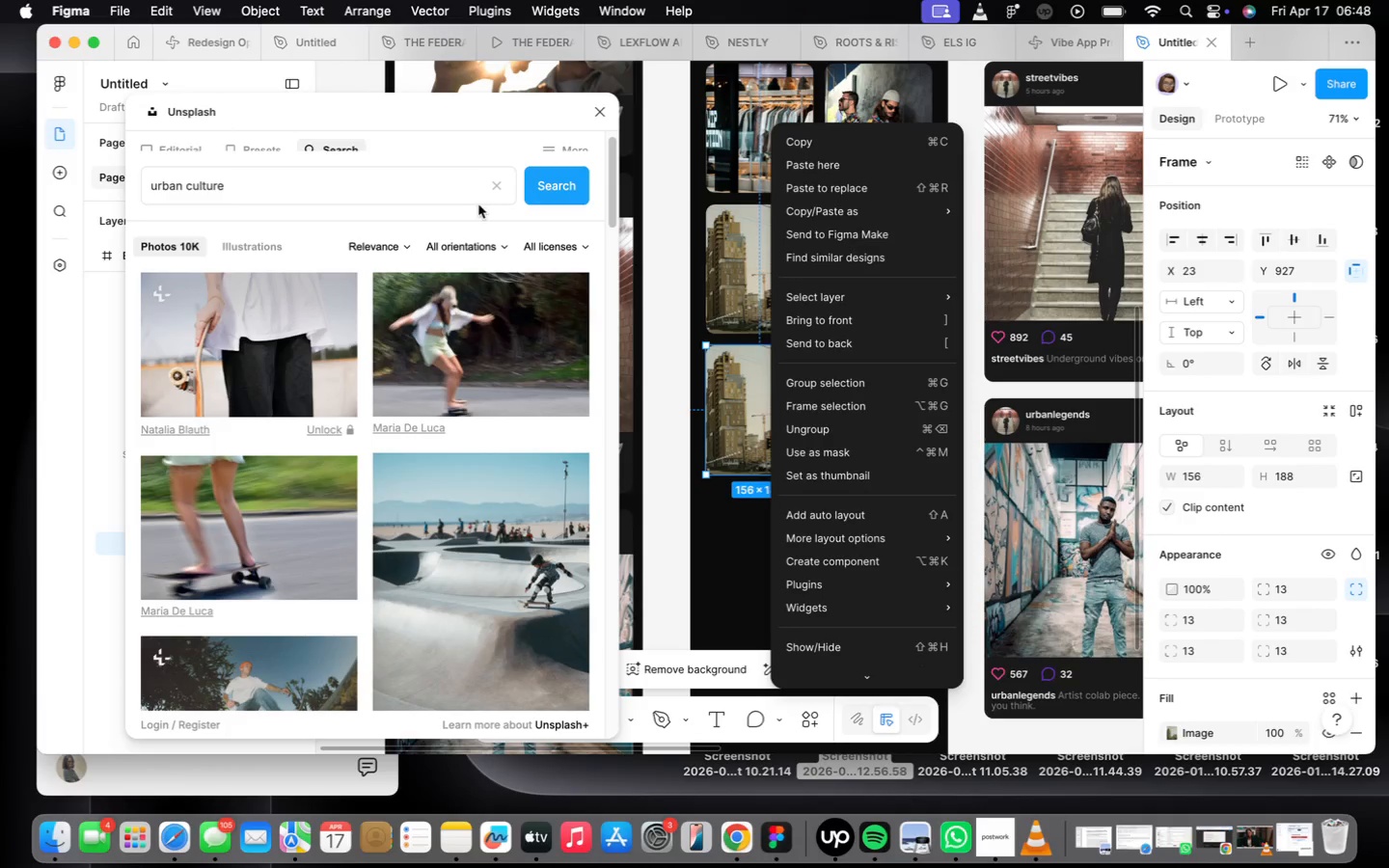 
double_click([164, 192])
 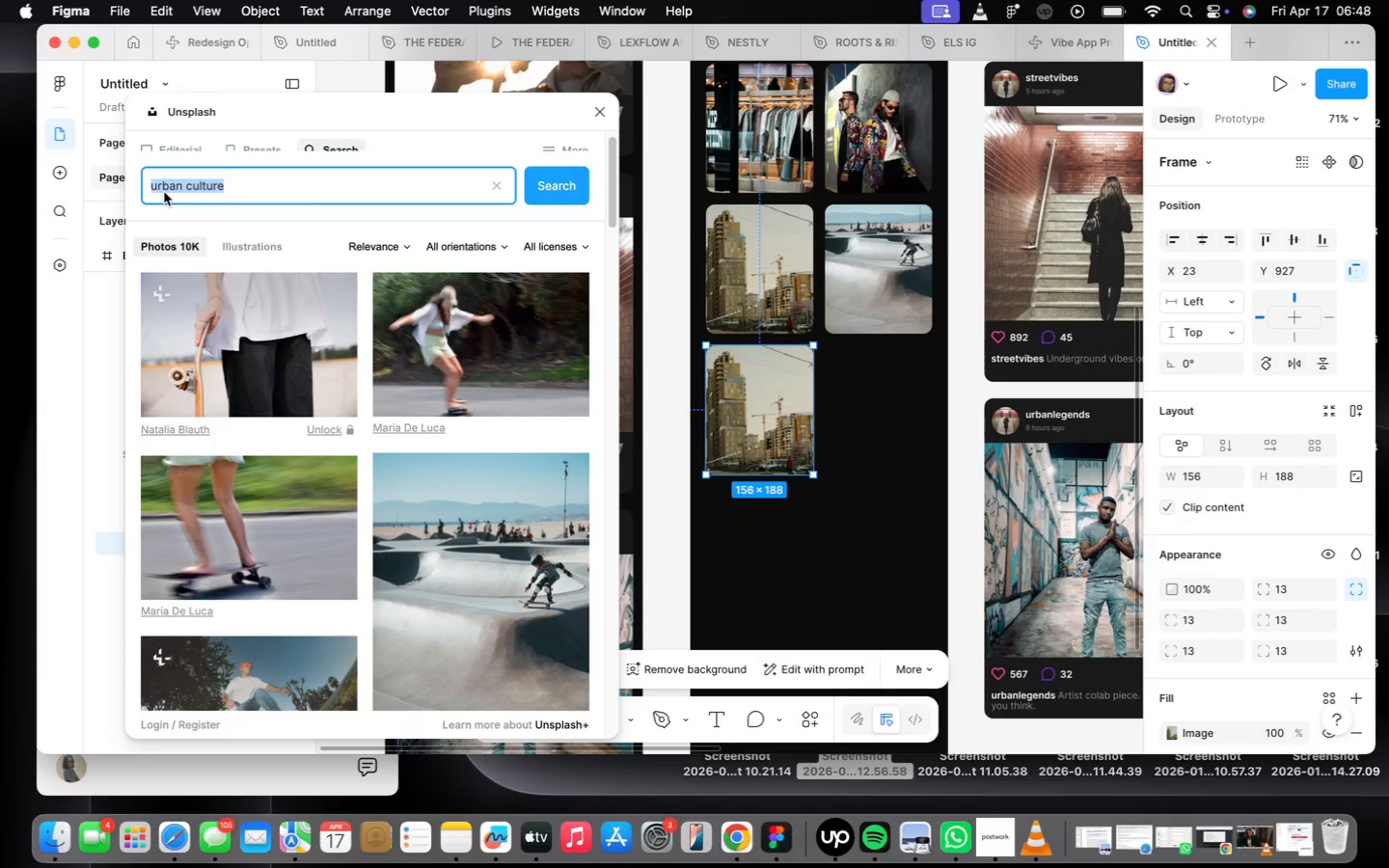 
triple_click([164, 192])
 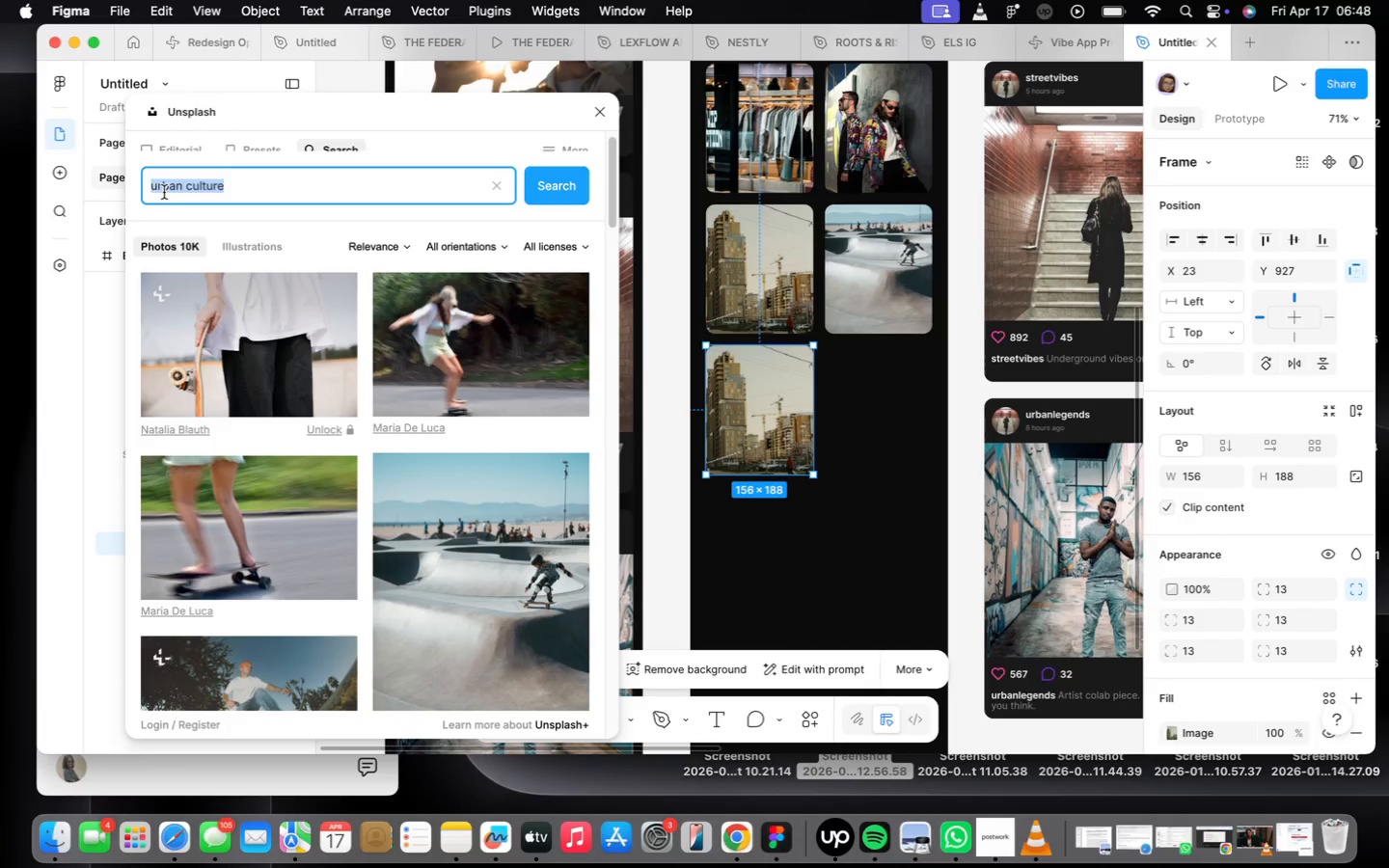 
type(hype beast hub)
 